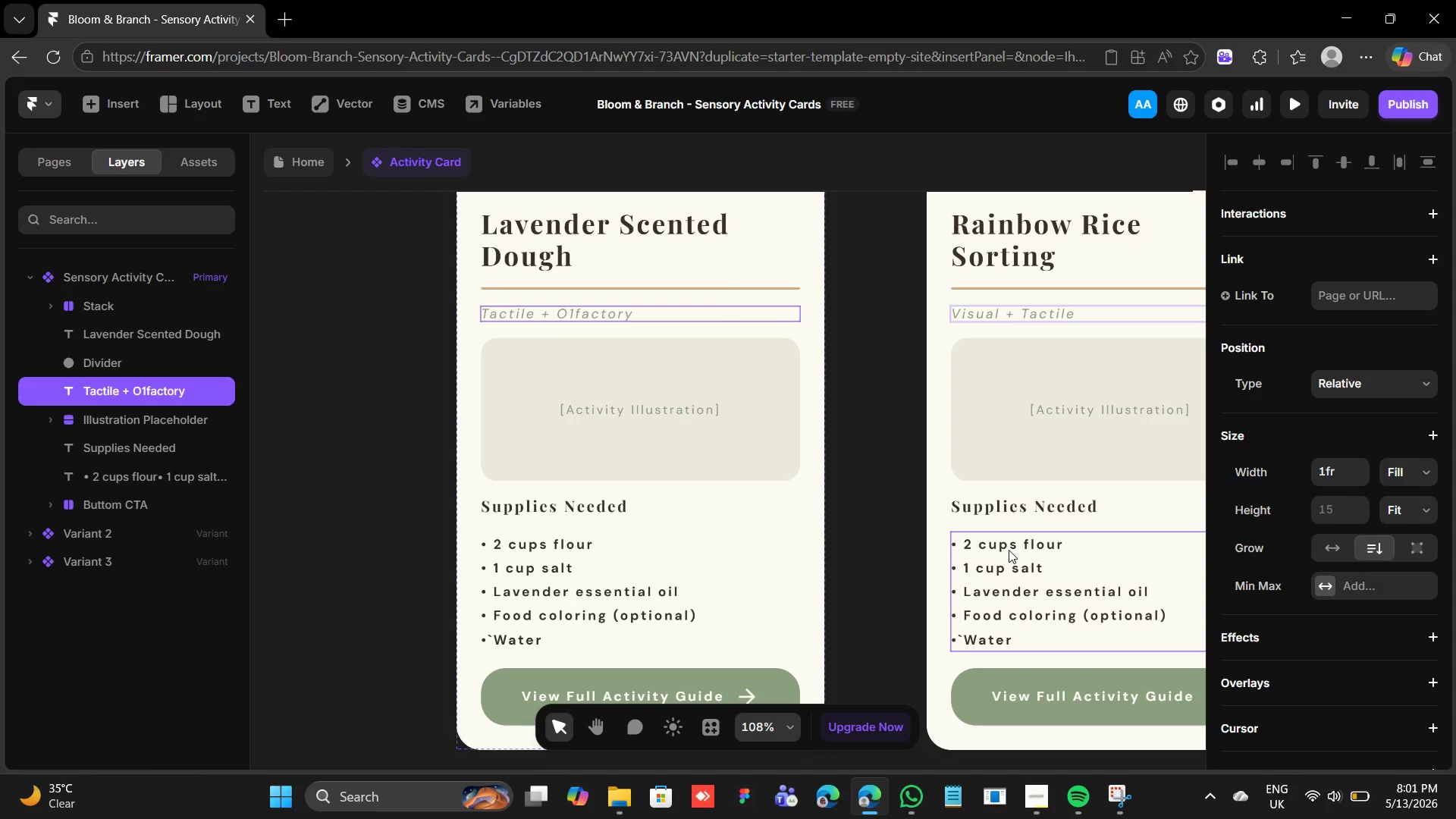 
triple_click([1009, 550])
 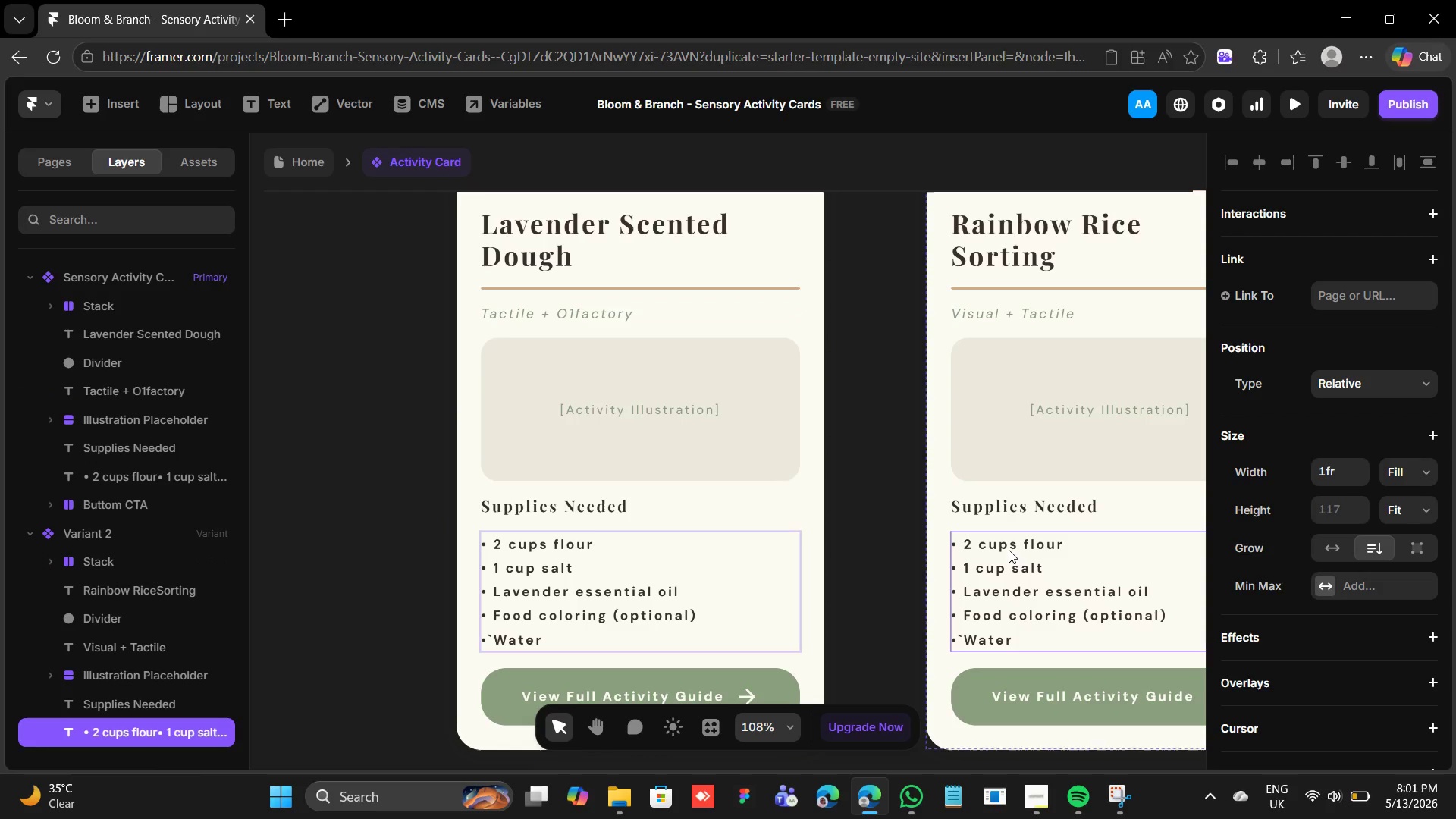 
triple_click([1009, 550])
 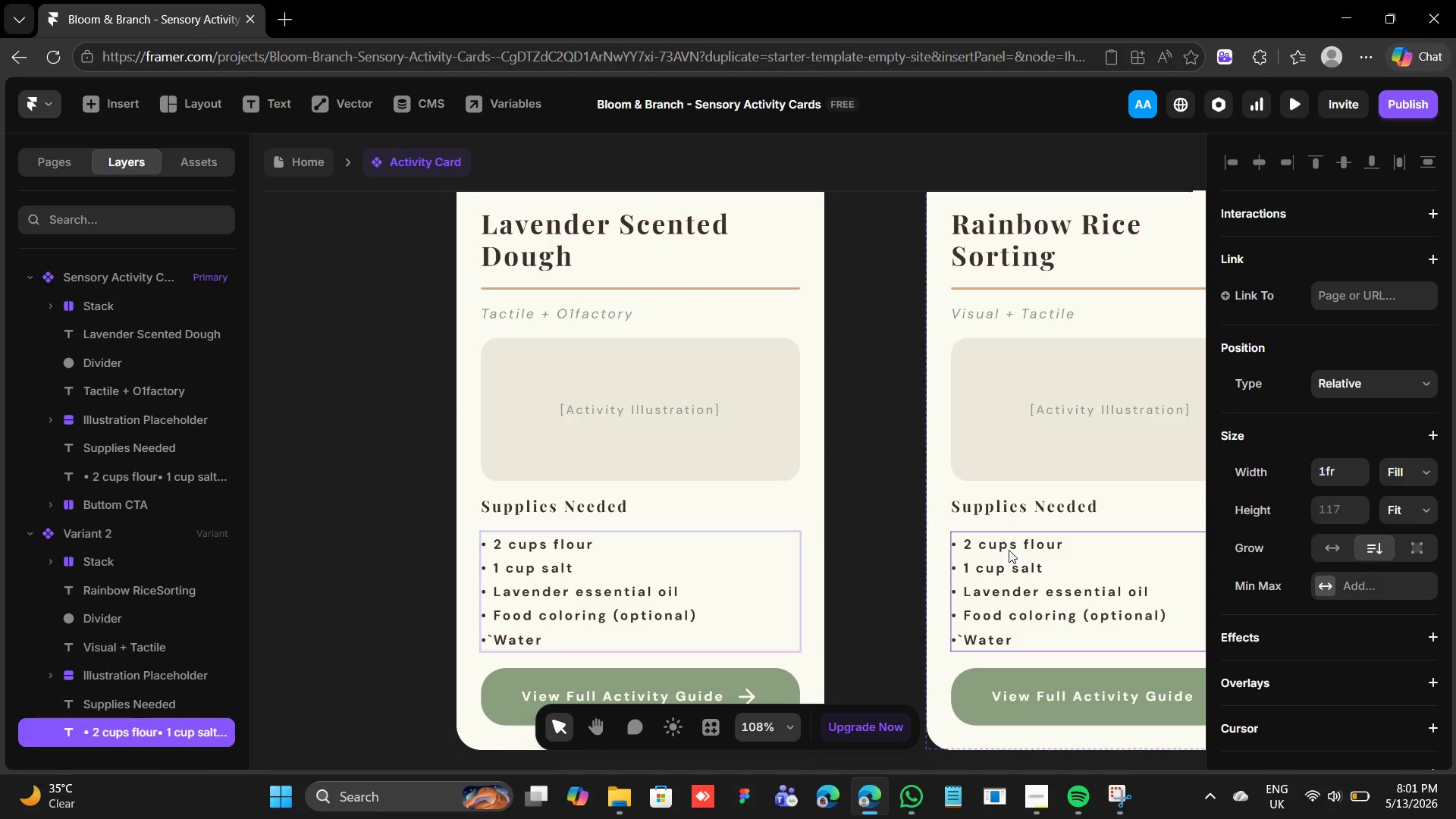 
triple_click([1009, 550])
 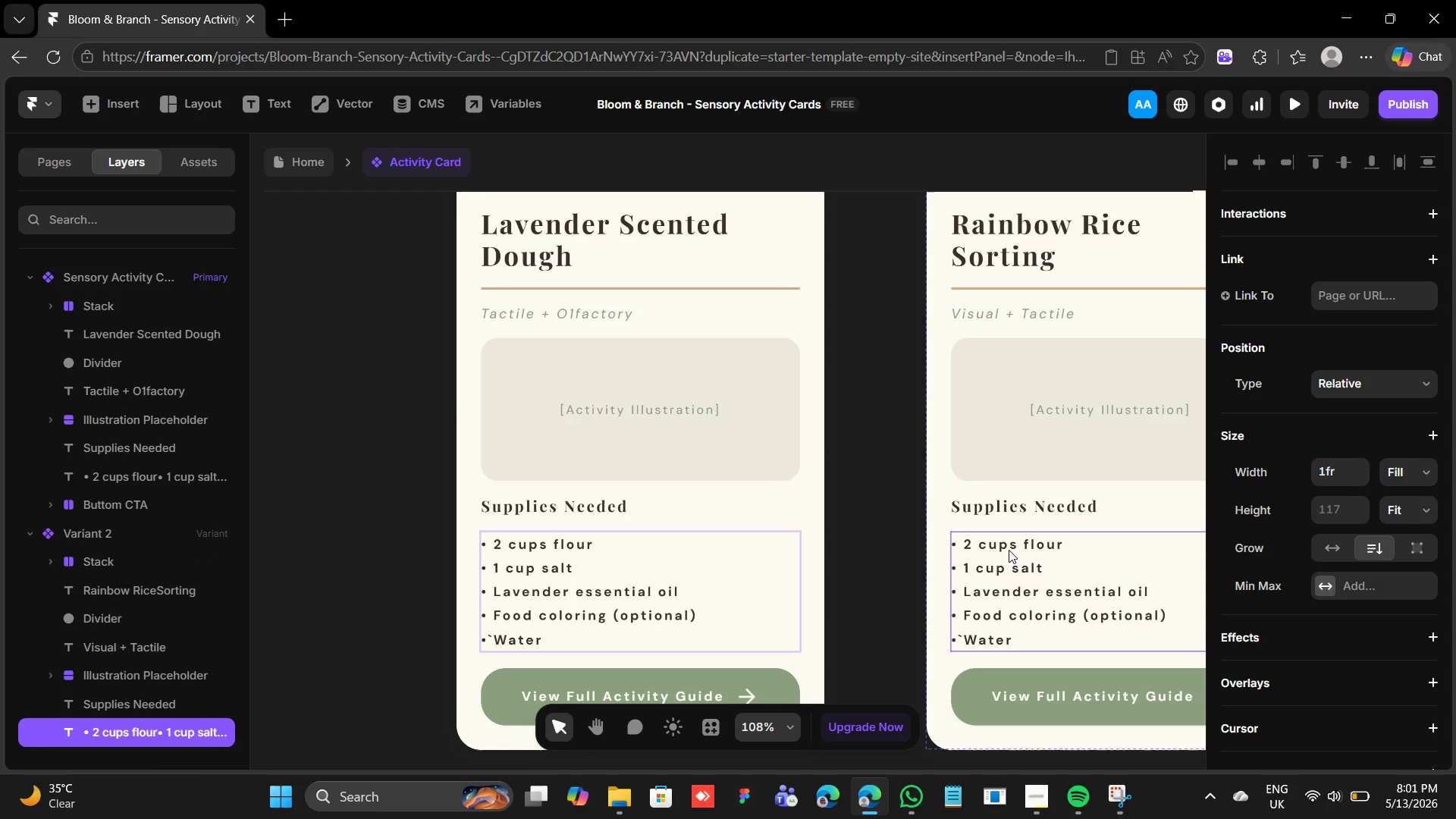 
triple_click([1009, 550])
 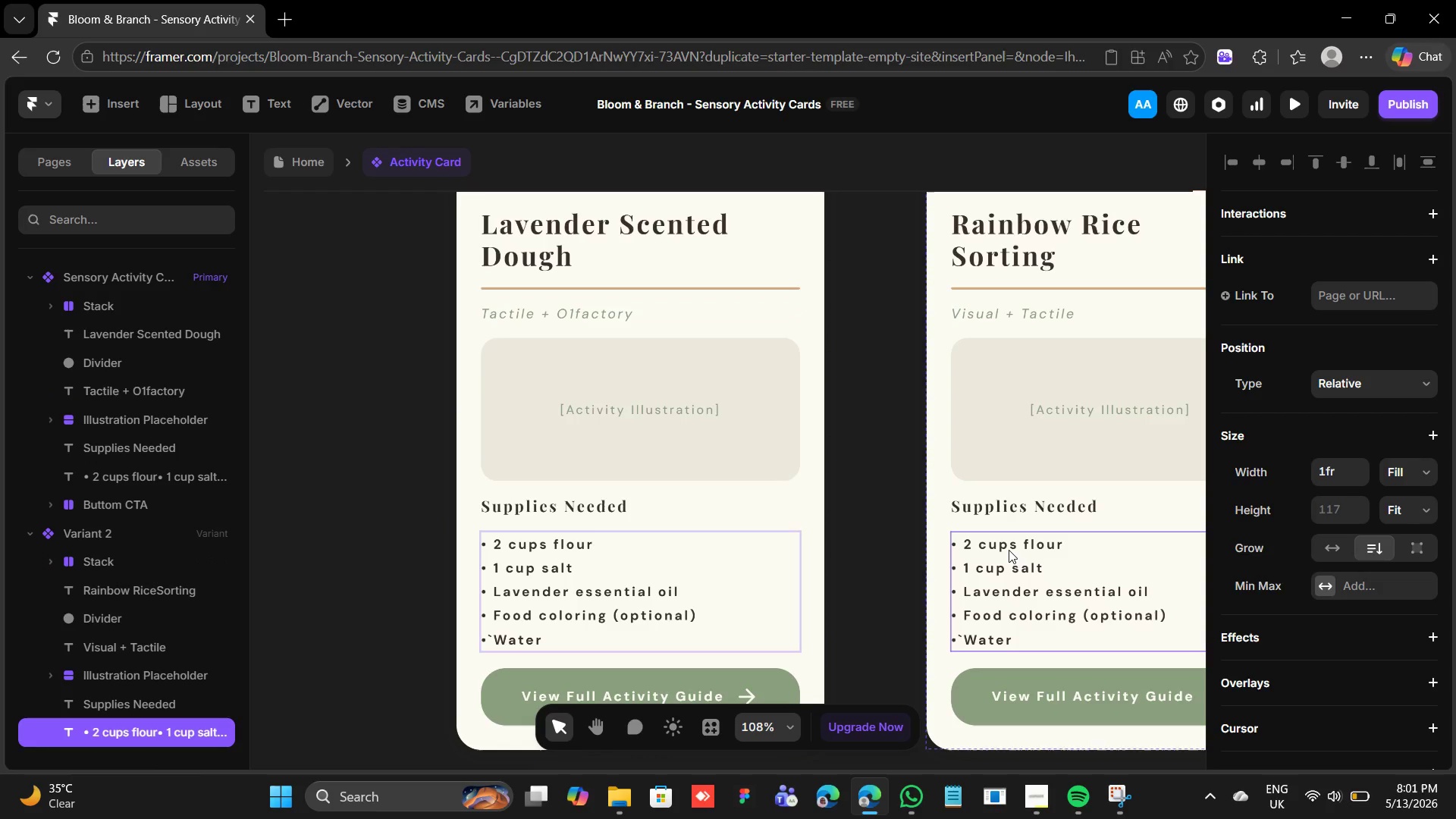 
triple_click([1009, 550])
 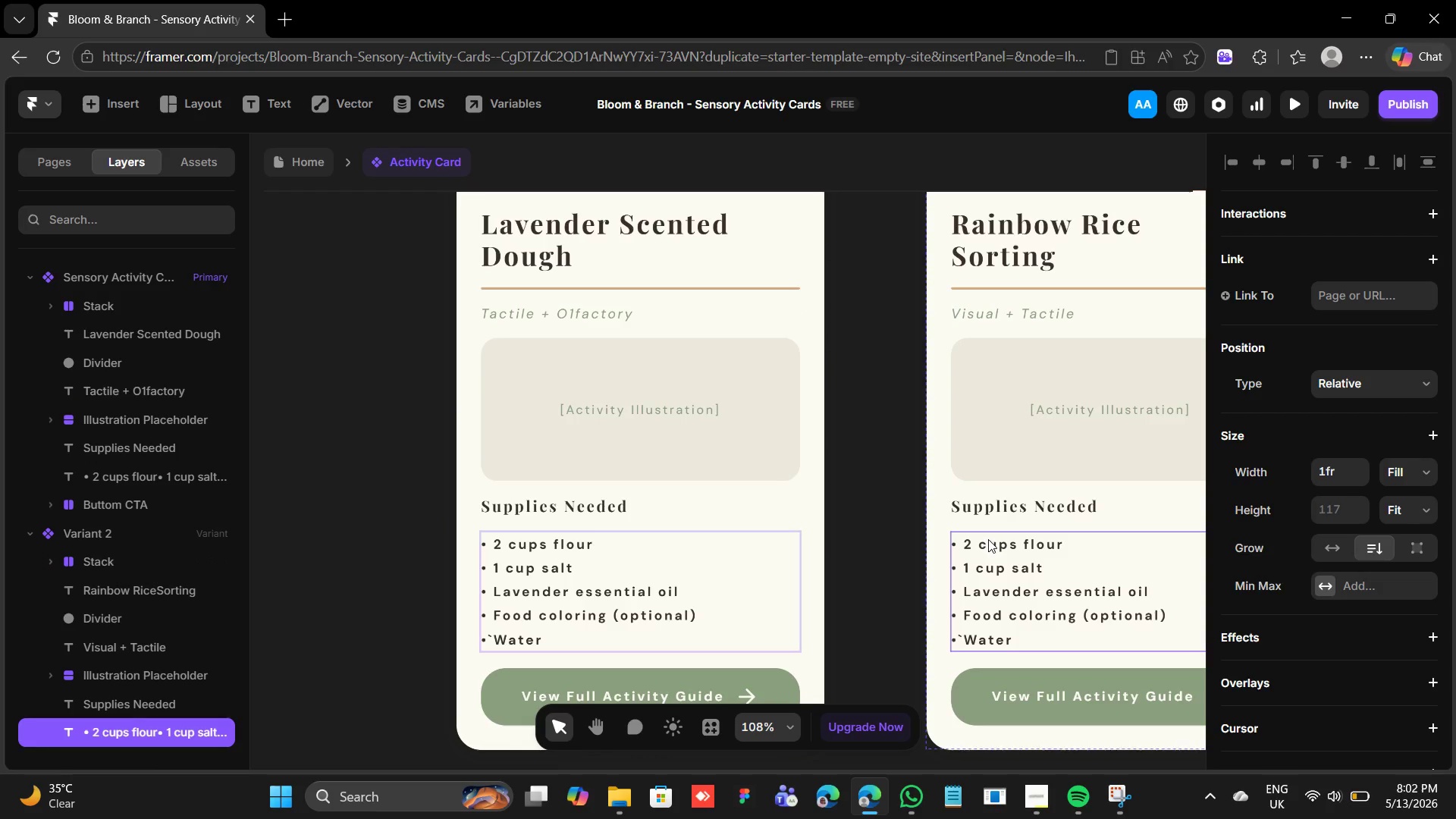 
double_click([988, 539])
 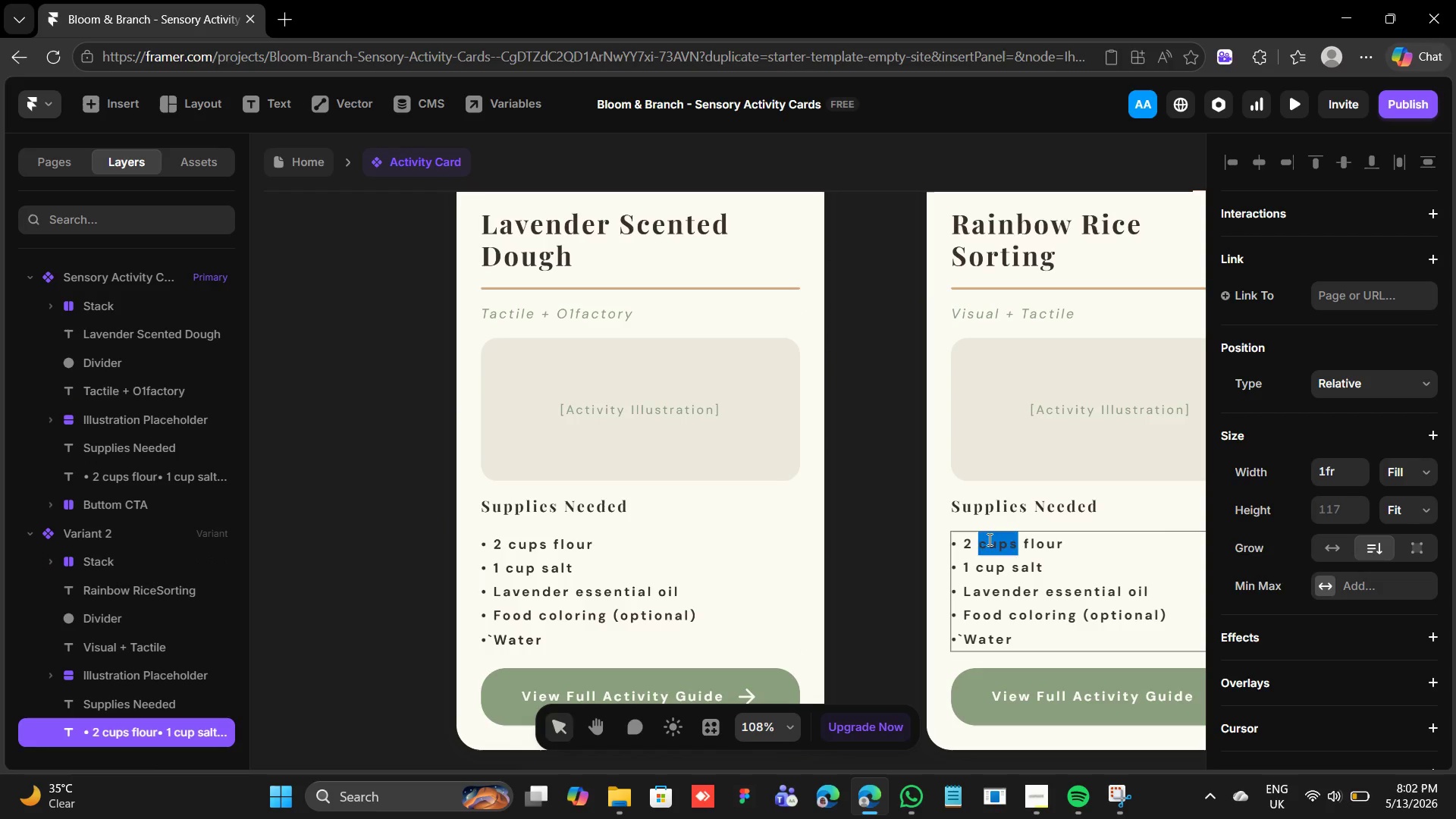 
triple_click([988, 539])
 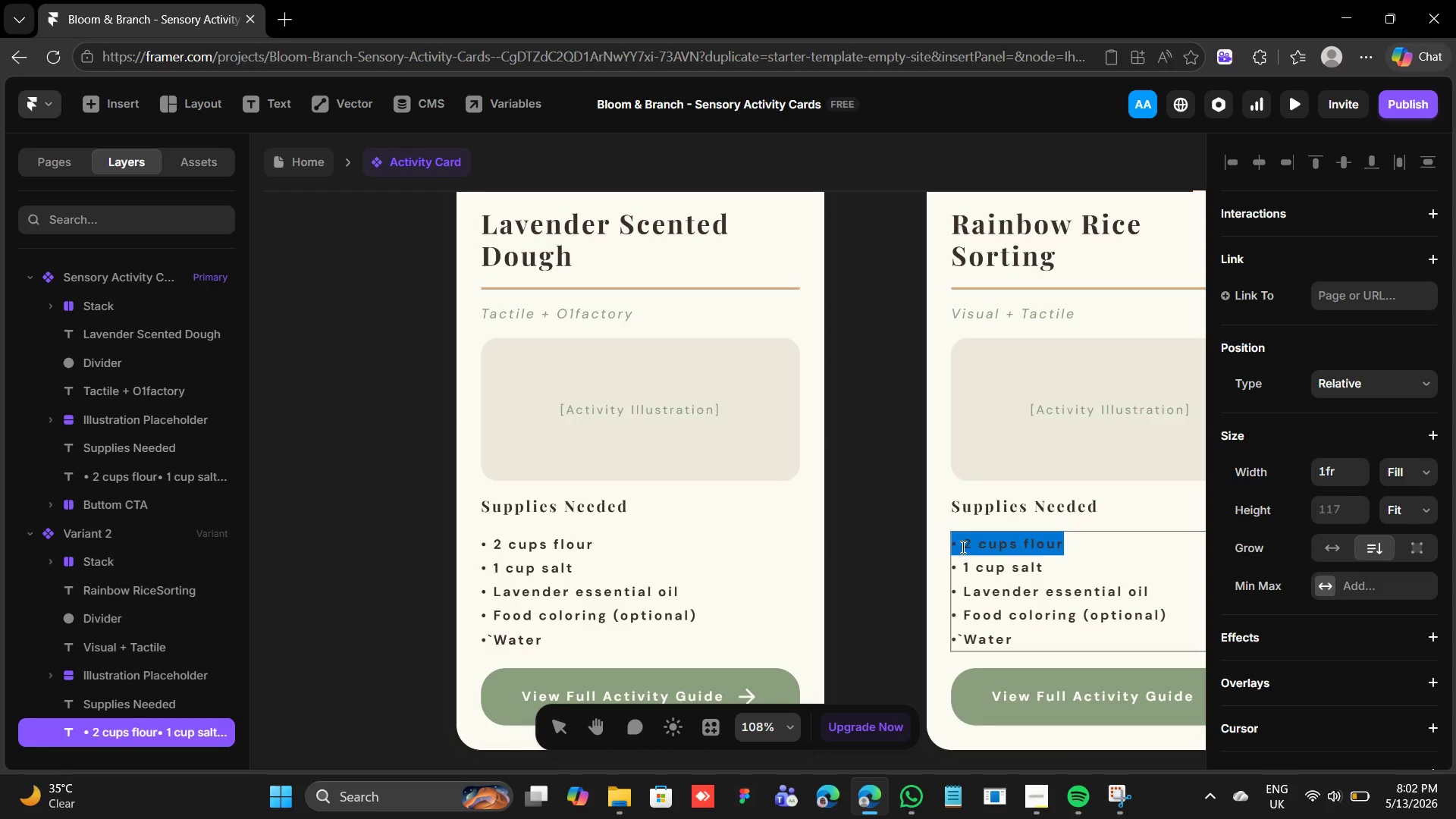 
left_click([962, 545])
 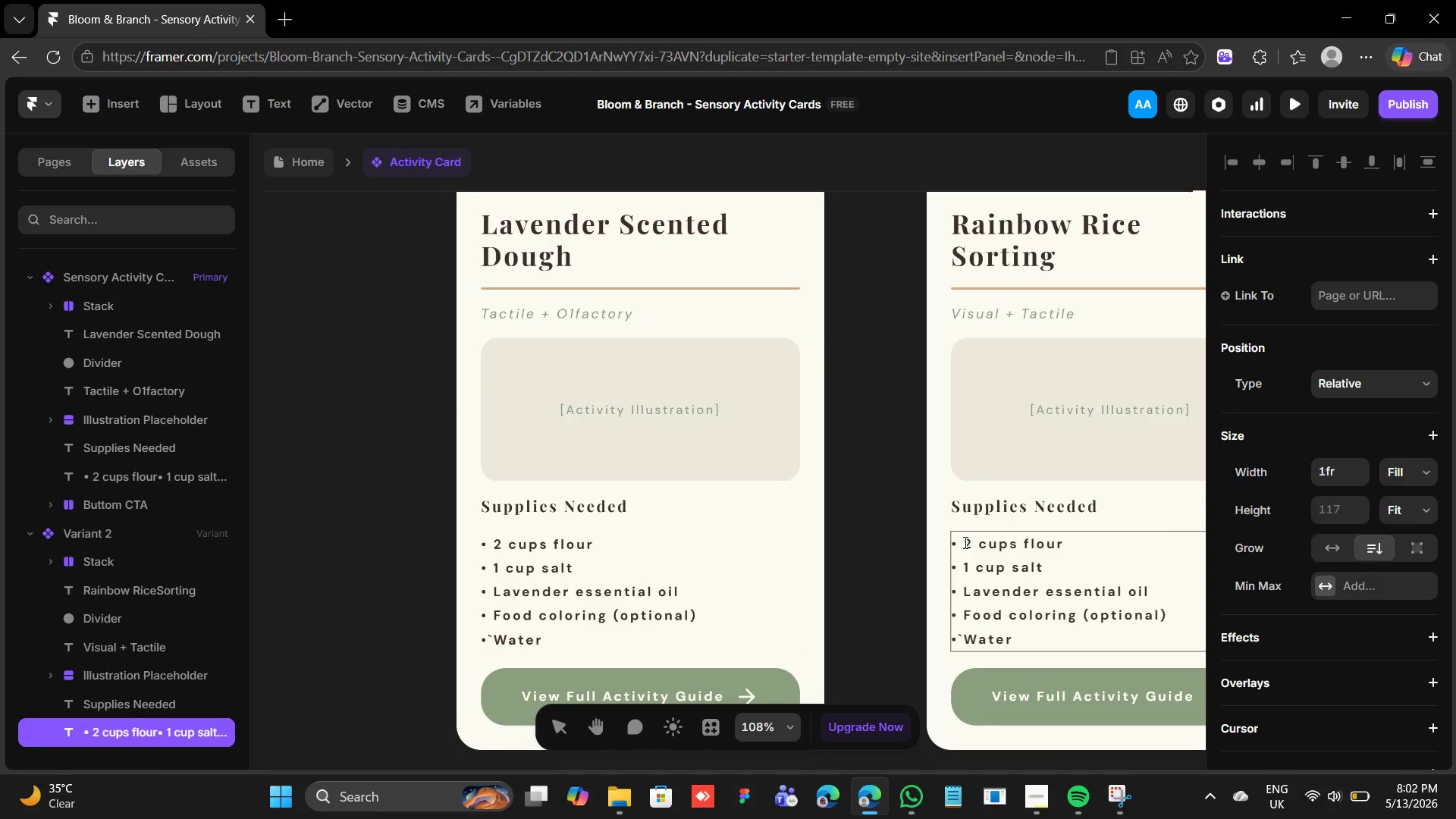 
left_click_drag(start_coordinate=[964, 541], to_coordinate=[1100, 557])
 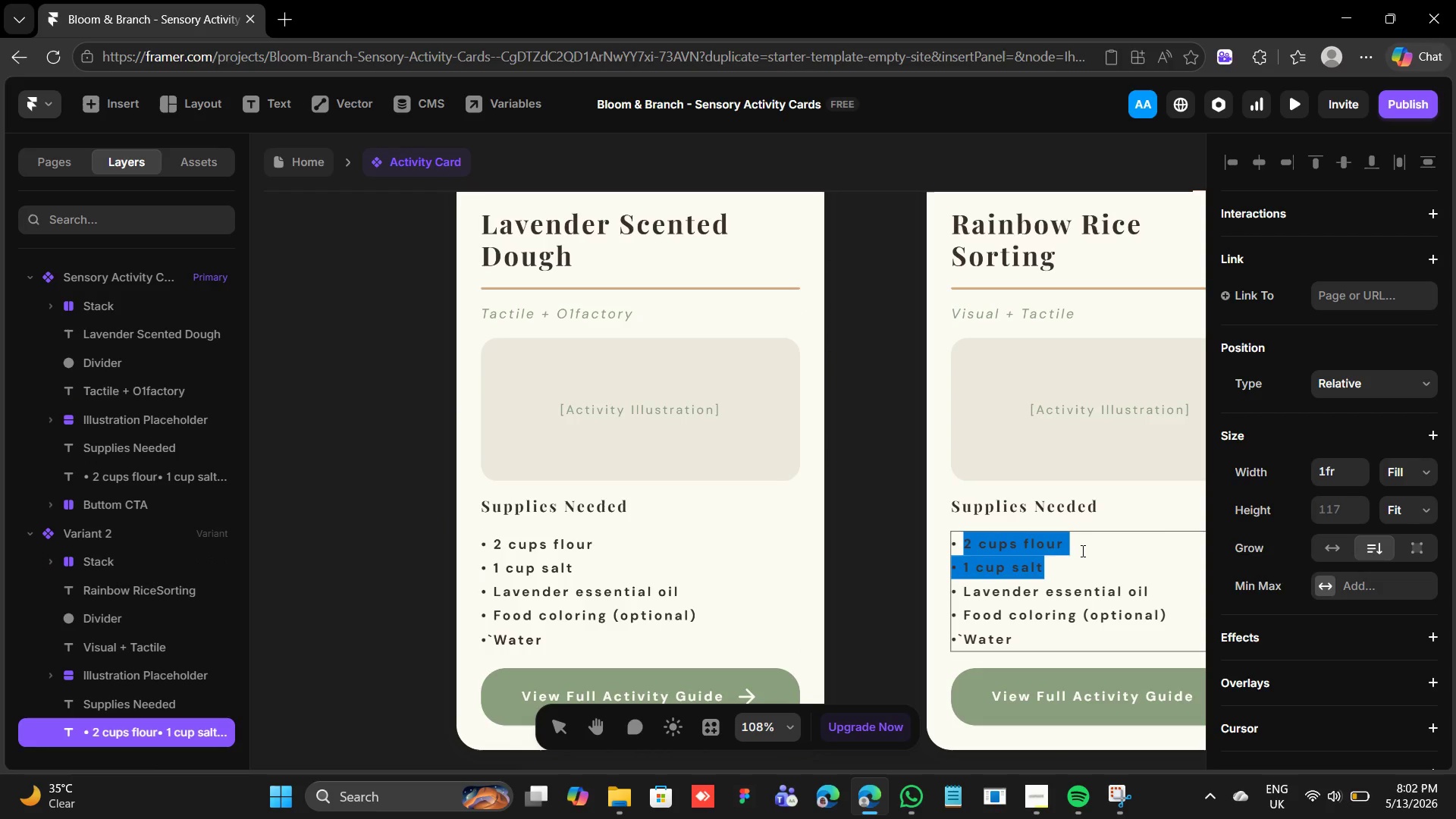 
left_click([1081, 546])
 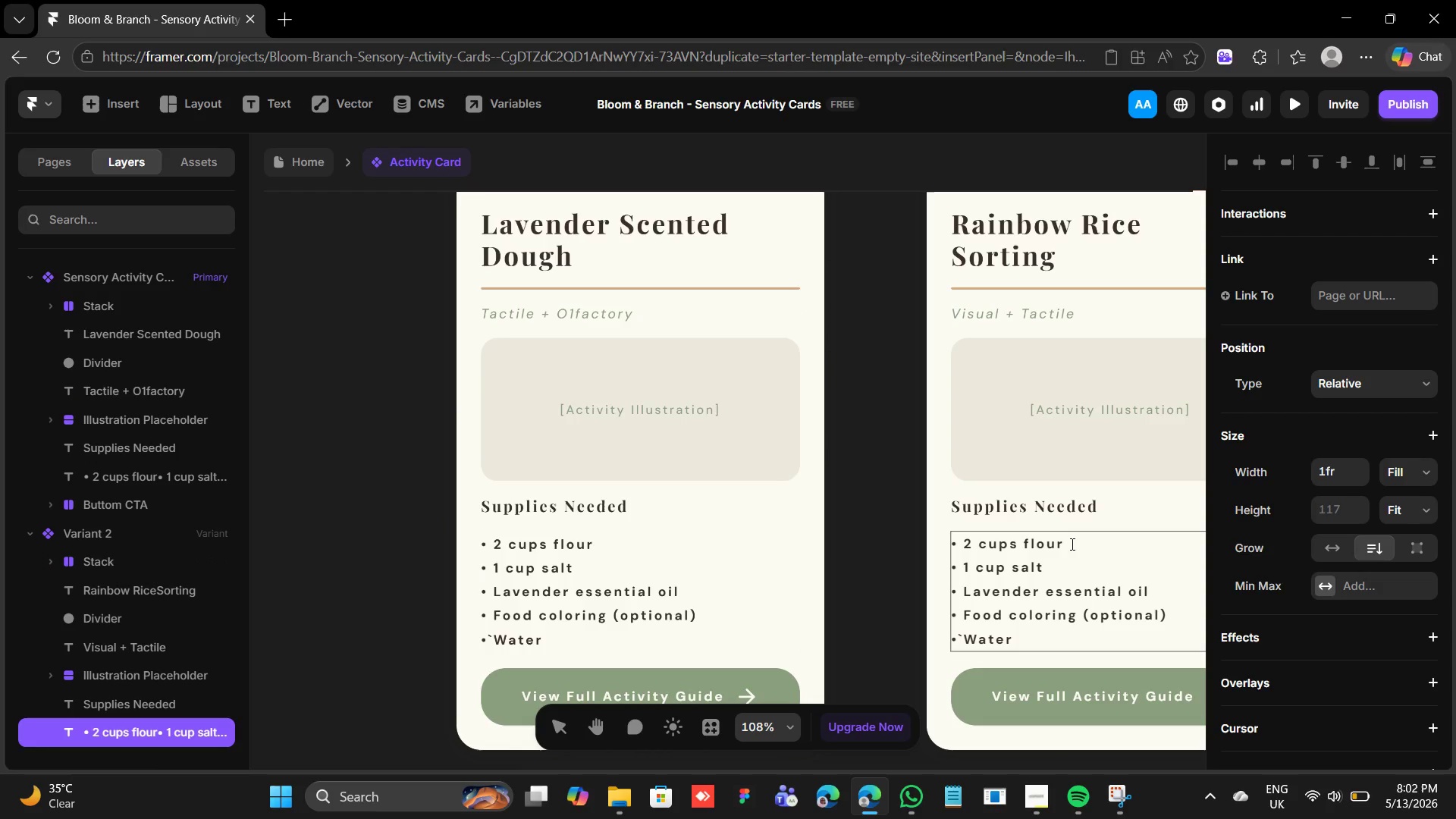 
left_click_drag(start_coordinate=[1070, 543], to_coordinate=[962, 543])
 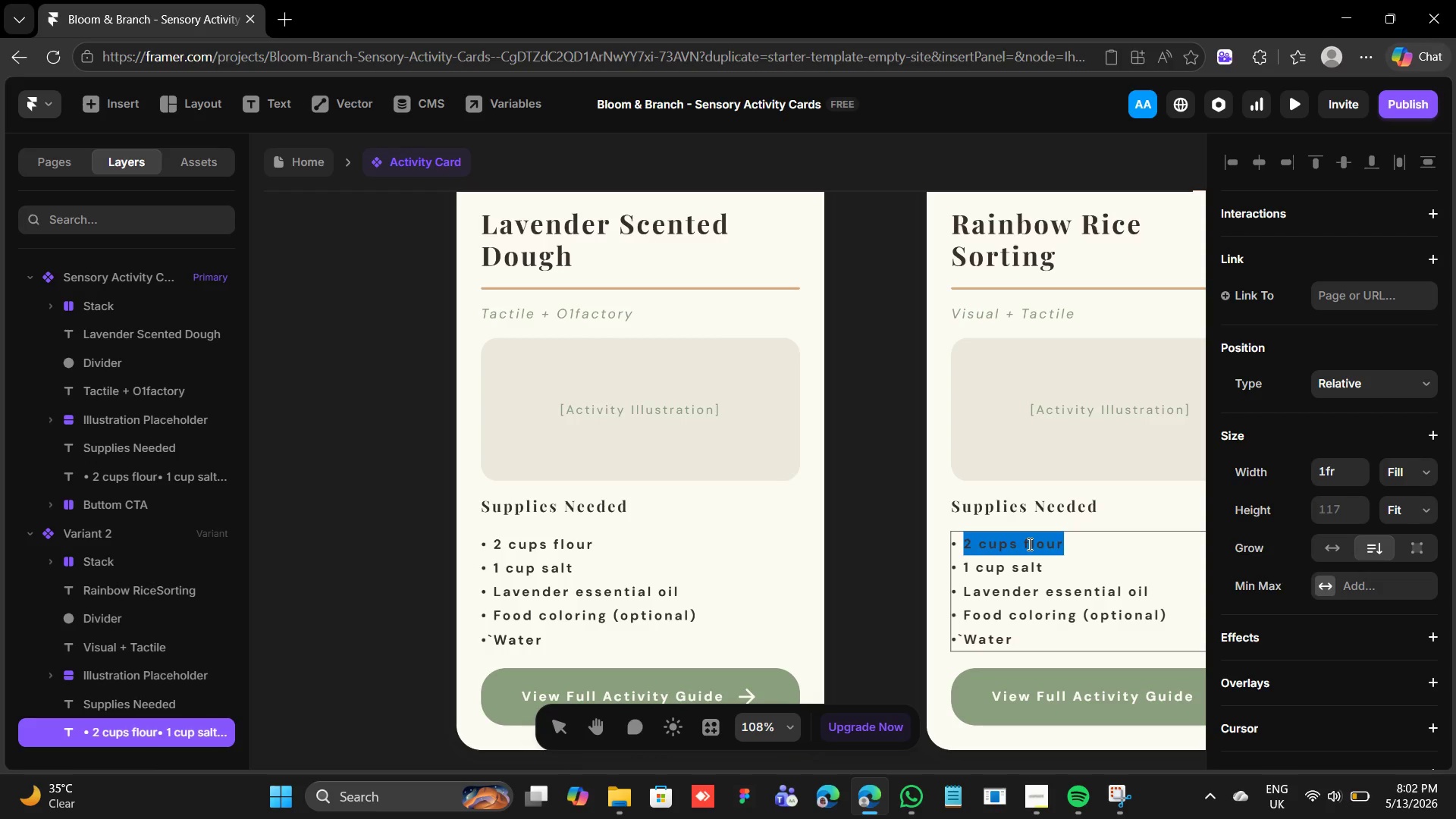 
type(3 cups white rice)
 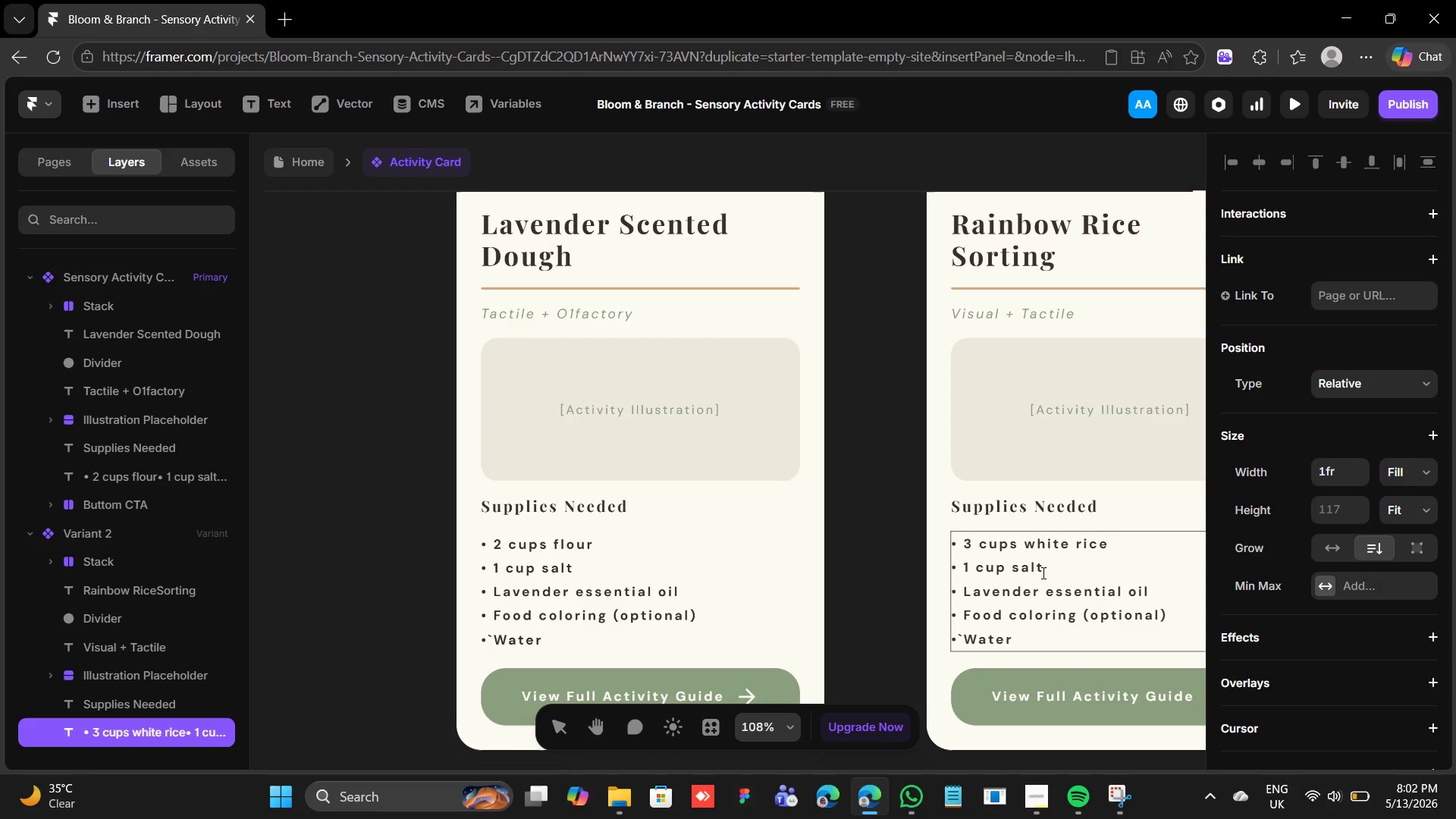 
left_click_drag(start_coordinate=[1046, 571], to_coordinate=[967, 566])
 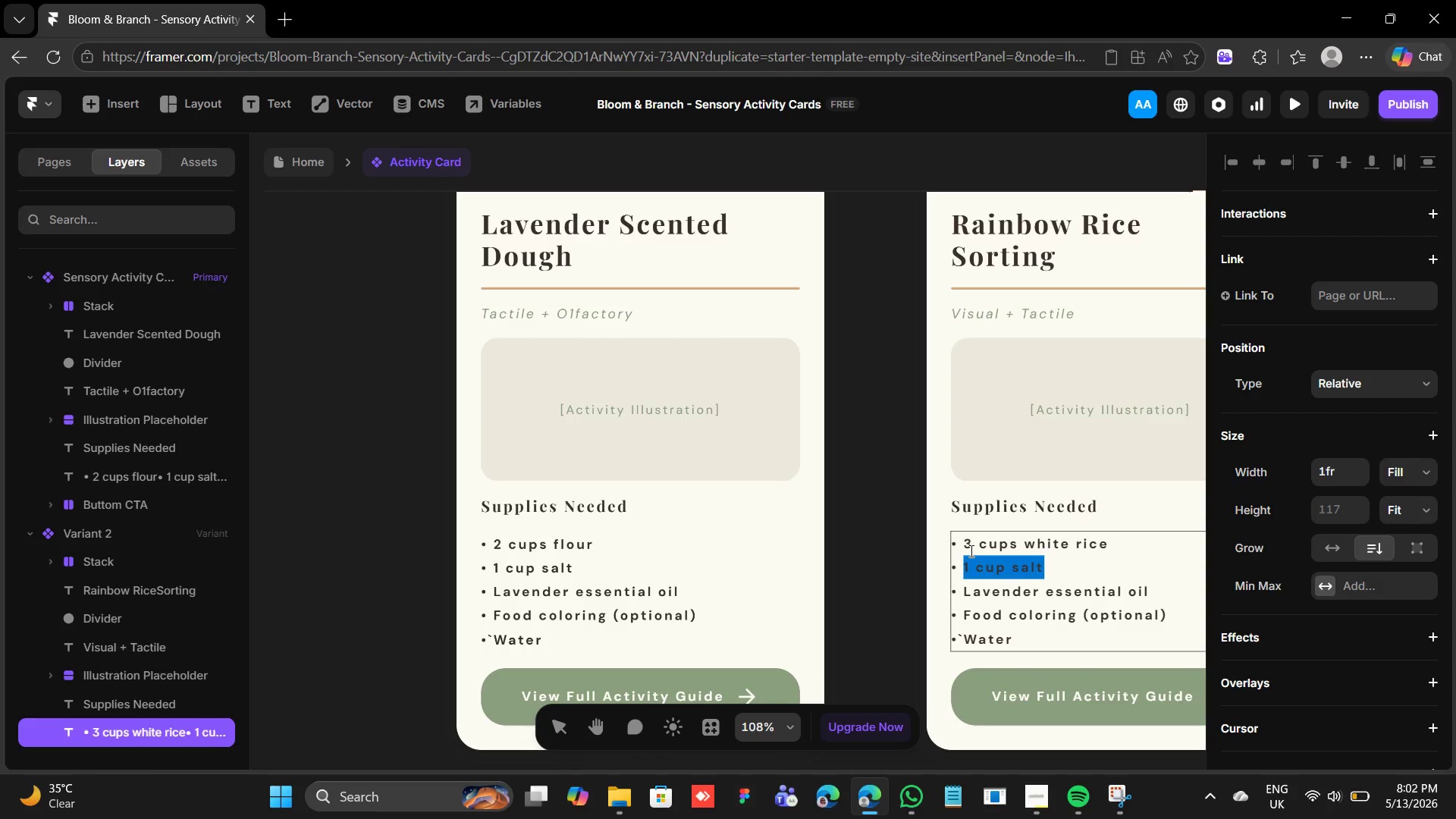 
type(Food )
 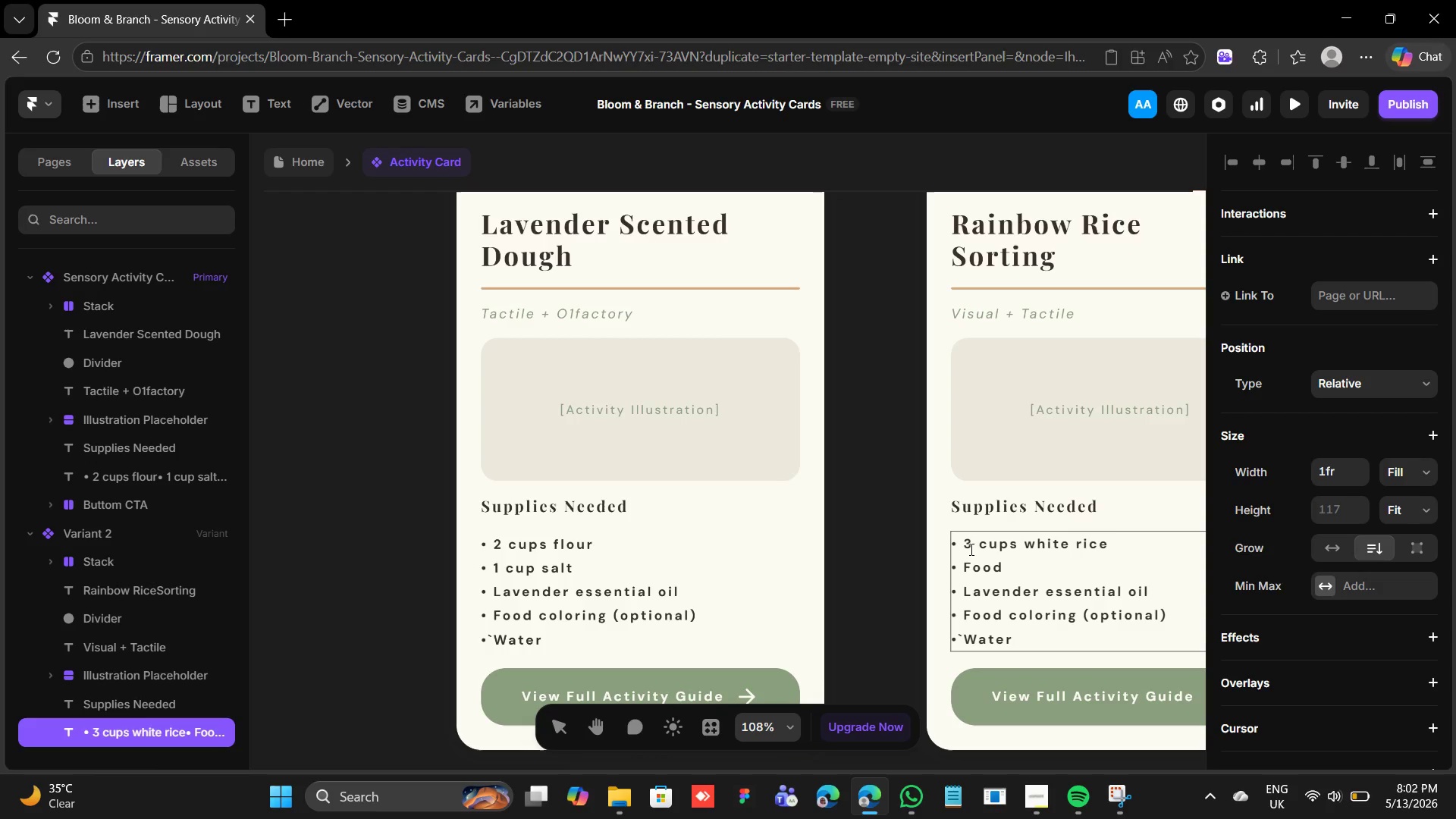 
wait(5.47)
 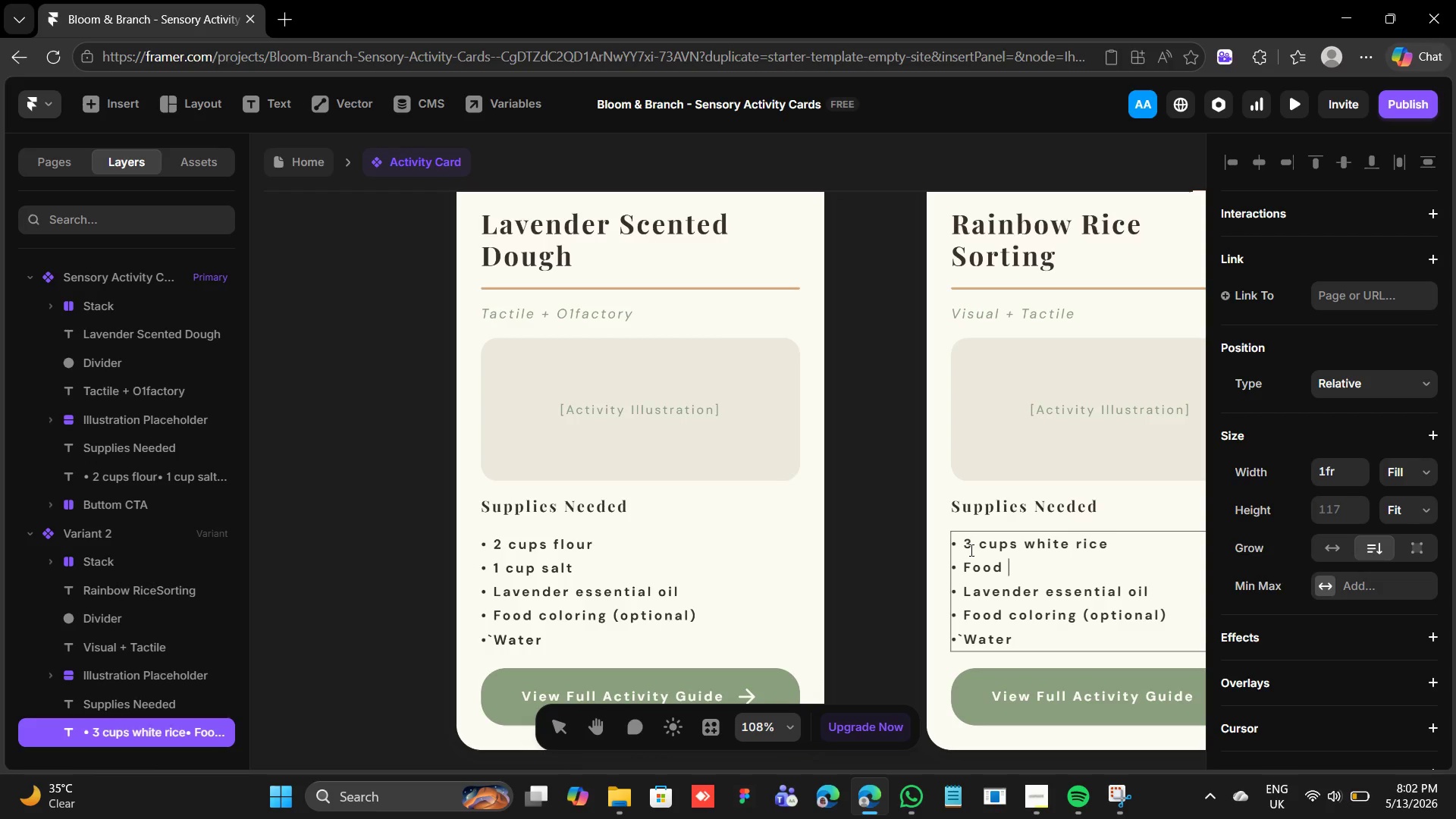 
type(coloe)
key(Backspace)
type(ring (6 colors))
 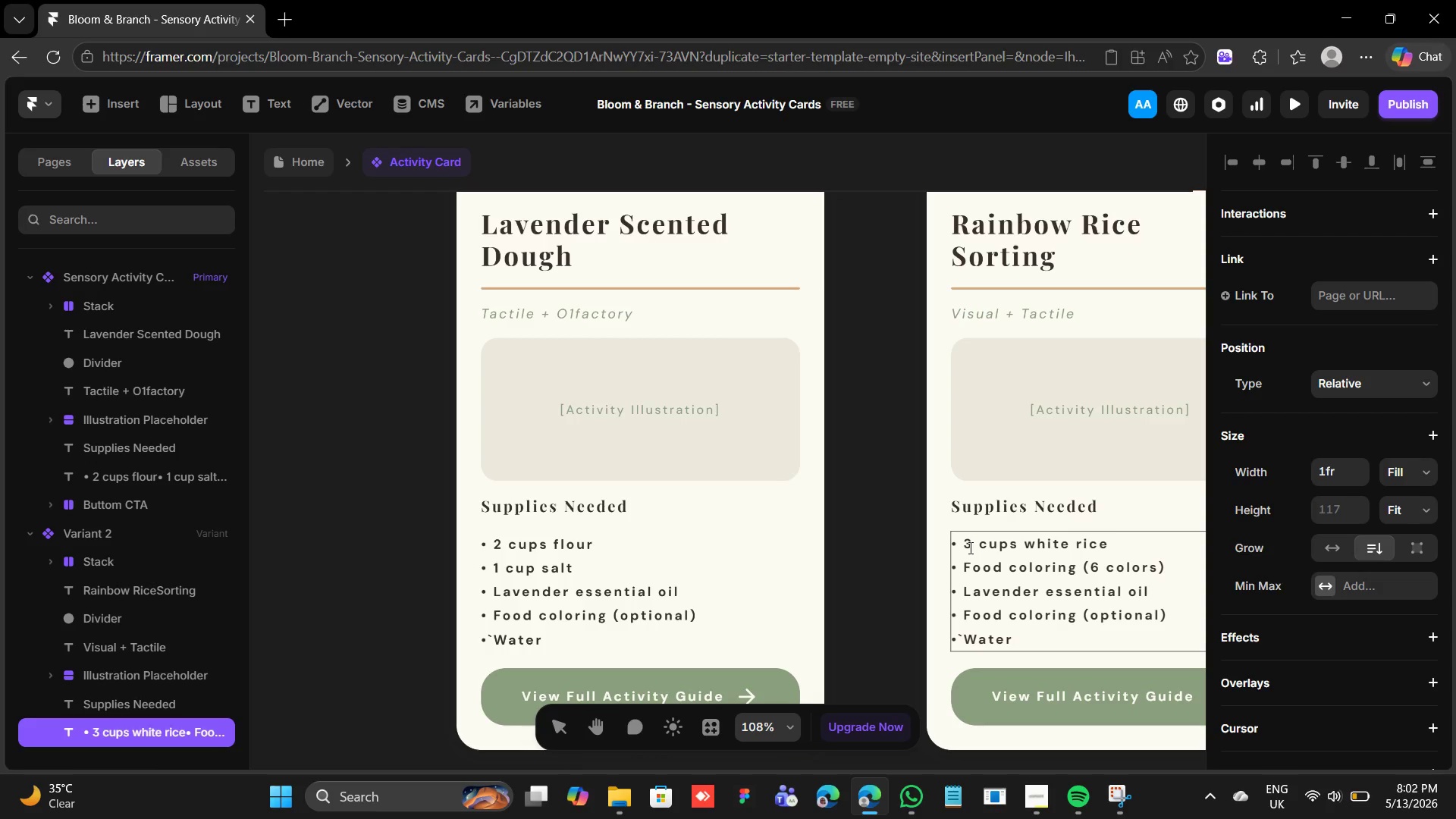 
left_click_drag(start_coordinate=[1152, 589], to_coordinate=[964, 591])
 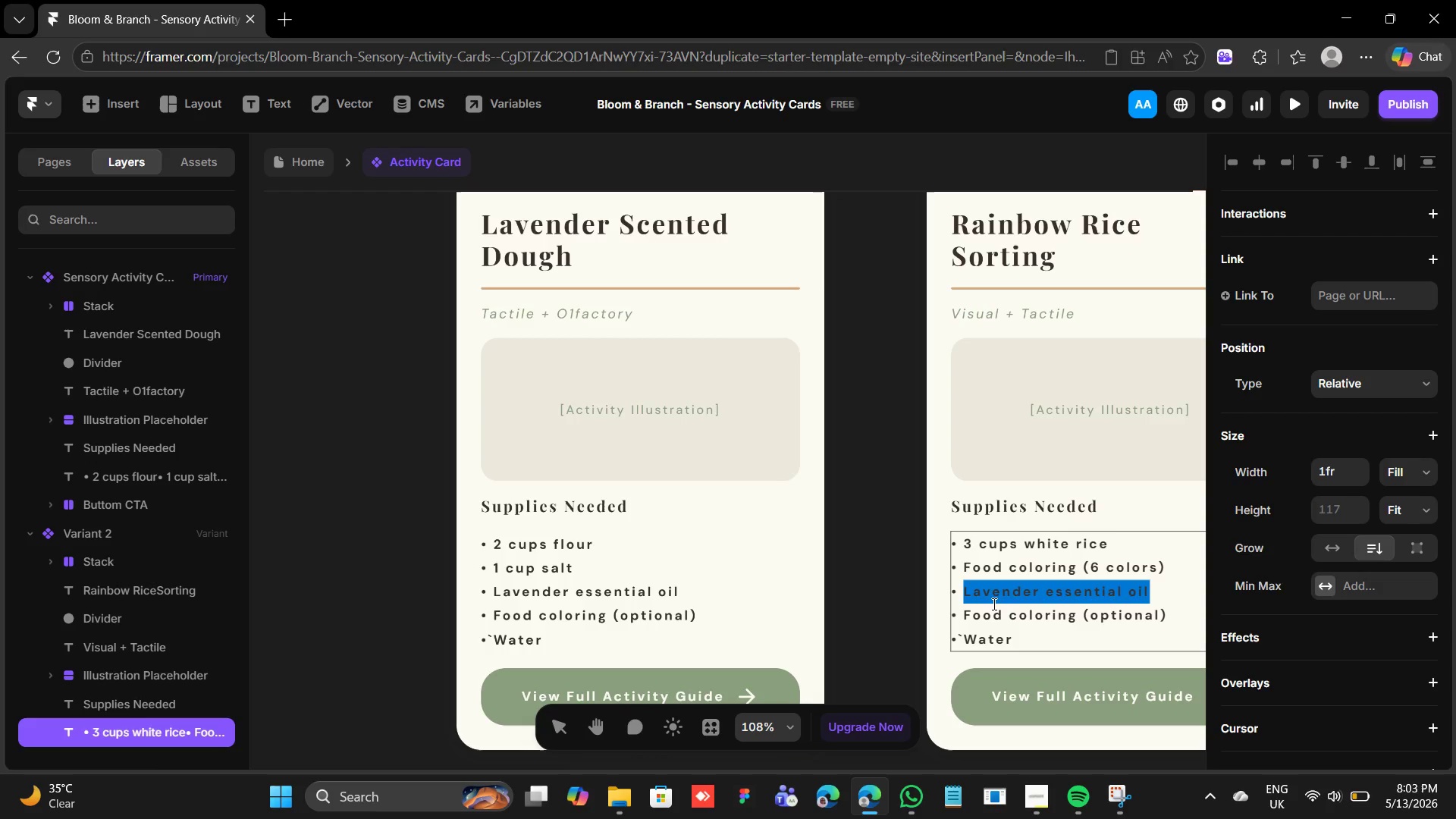 
type(Rubbimg)
key(Backspace)
key(Backspace)
type(ng ba)
key(Backspace)
key(Backspace)
type(alcohol)
 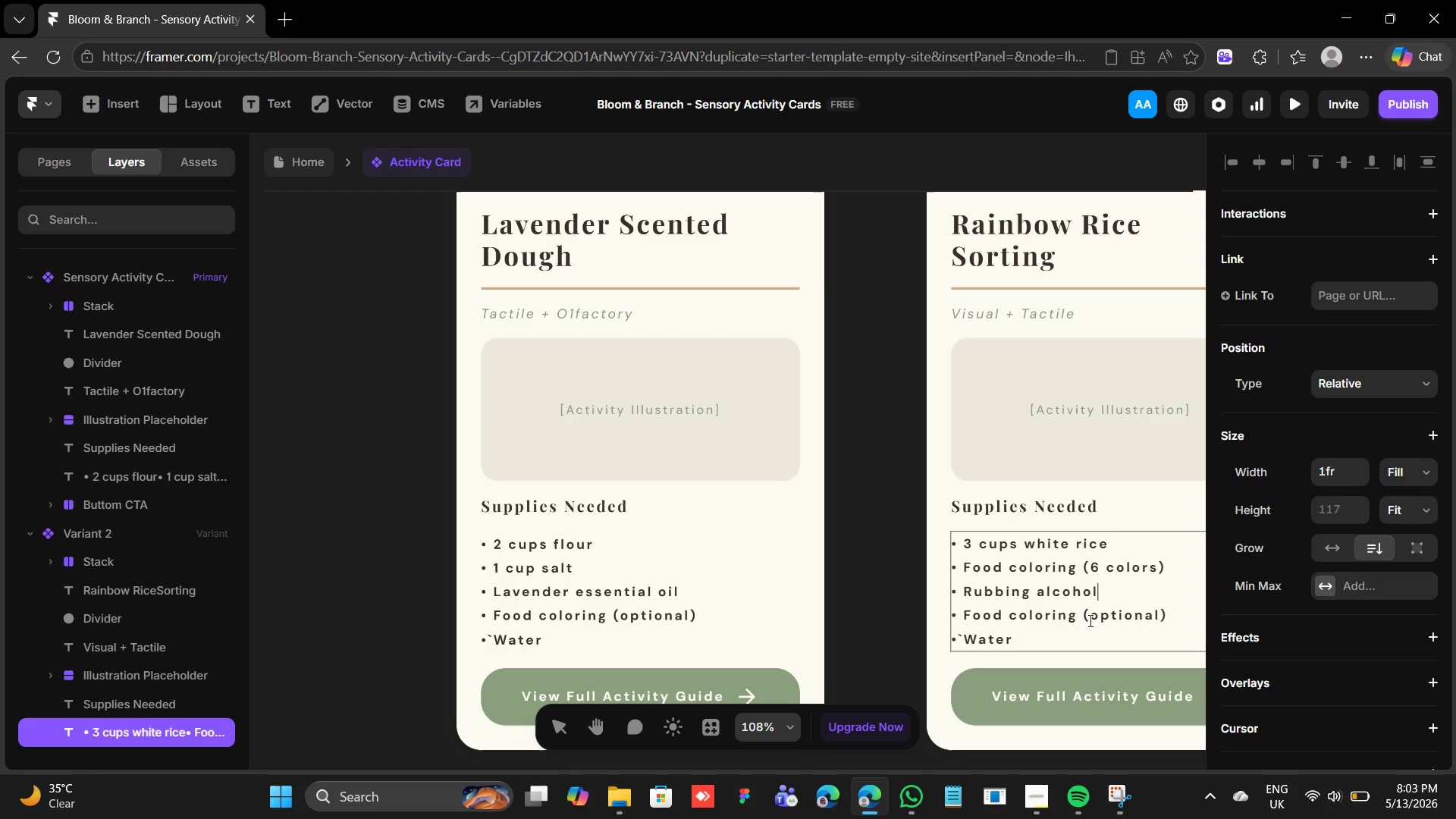 
scroll: coordinate [1112, 616], scroll_direction: down, amount: 1.0
 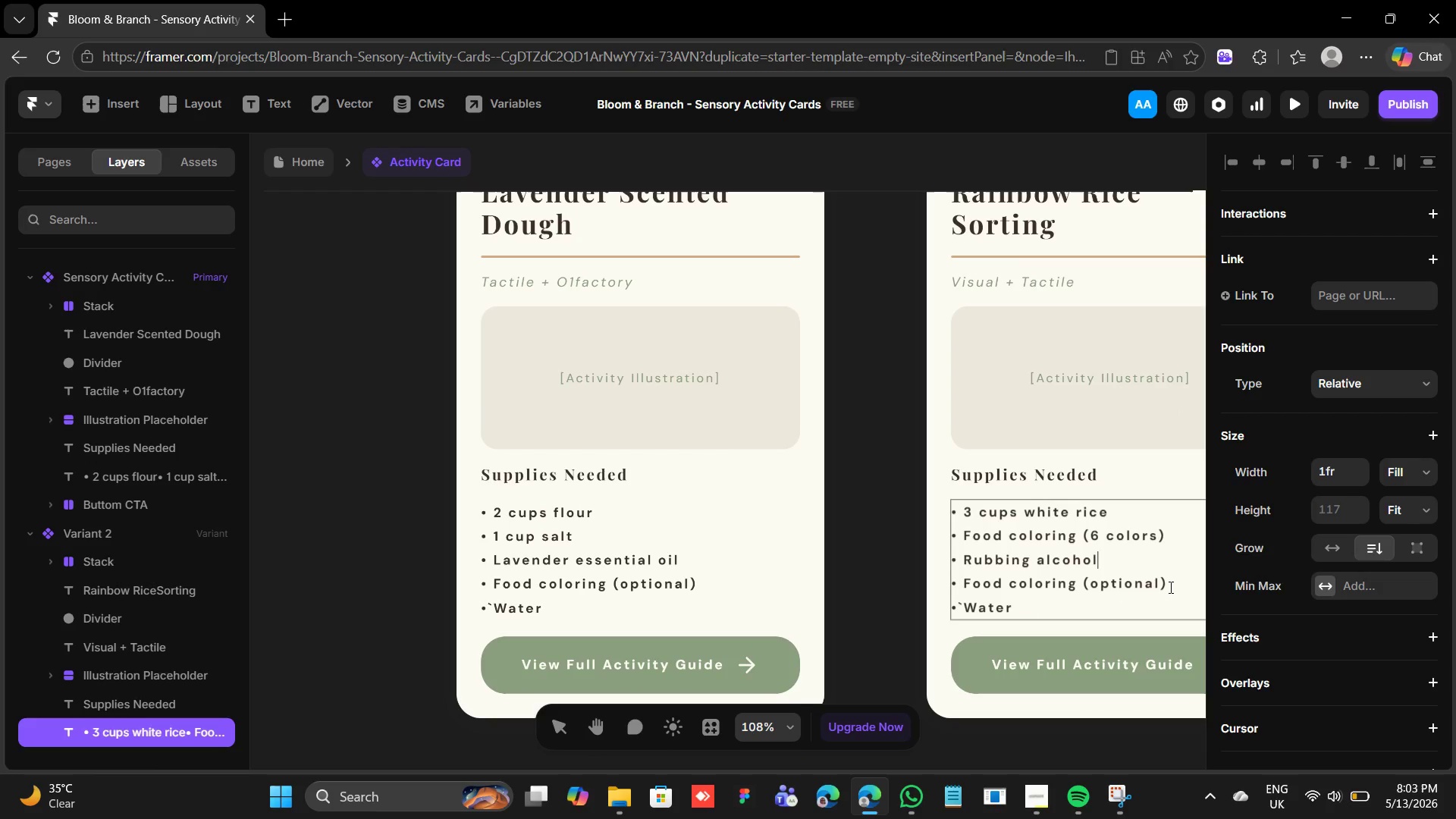 
left_click([1169, 584])
 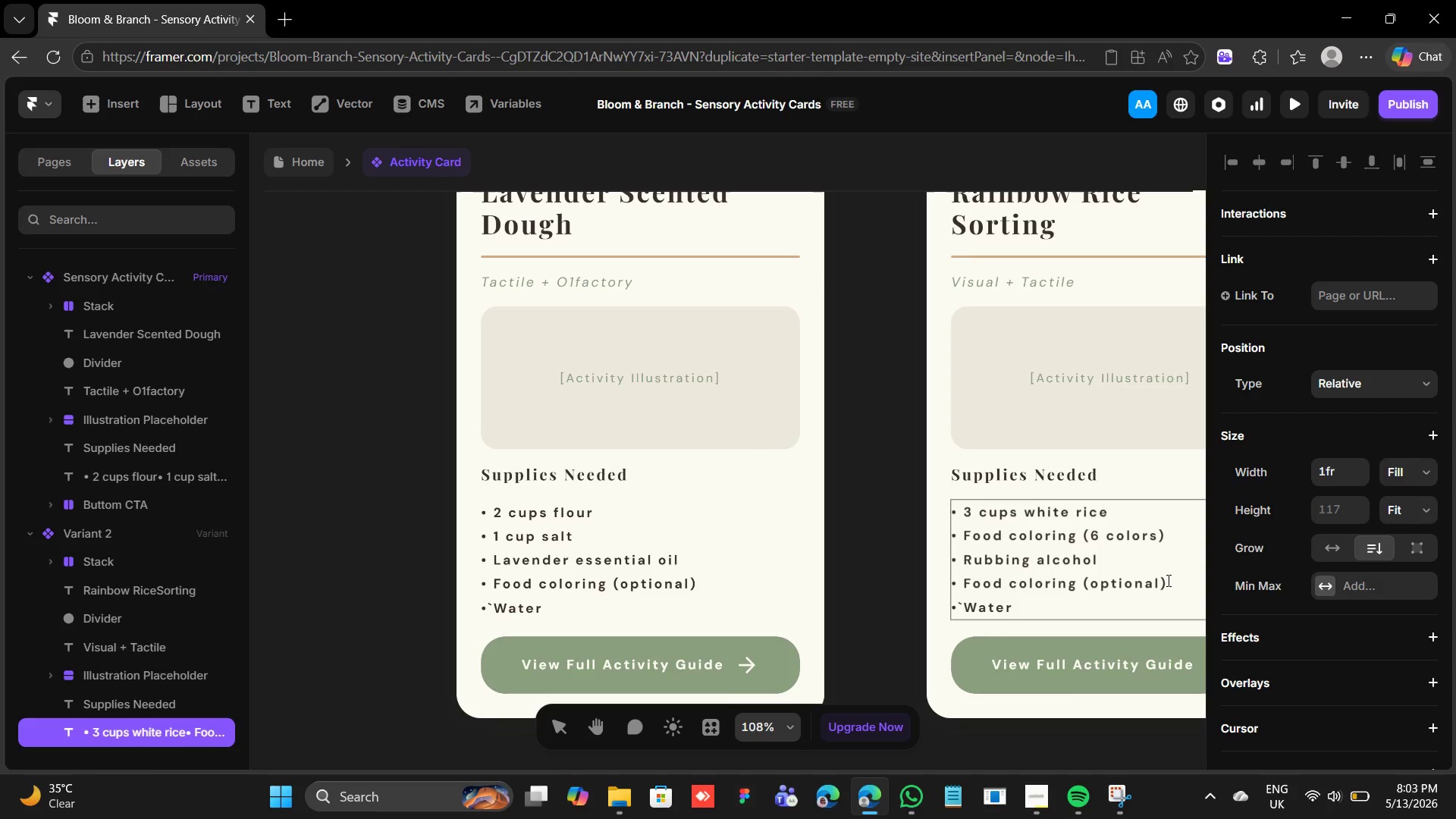 
left_click_drag(start_coordinate=[1167, 580], to_coordinate=[967, 586])
 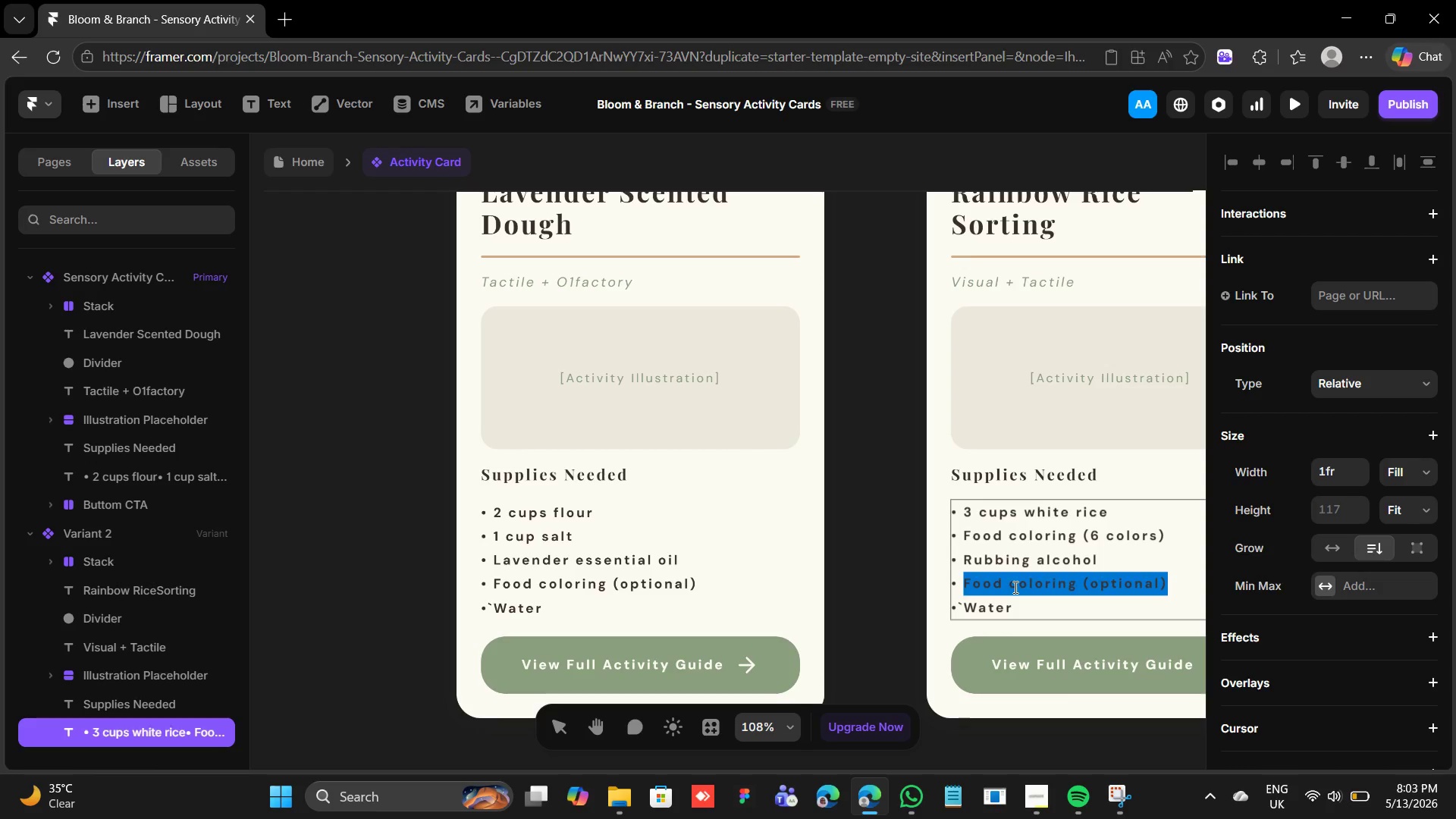 
type(ZIPLO)
key(Backspace)
key(Backspace)
key(Backspace)
key(Backspace)
type(iplock bags)
 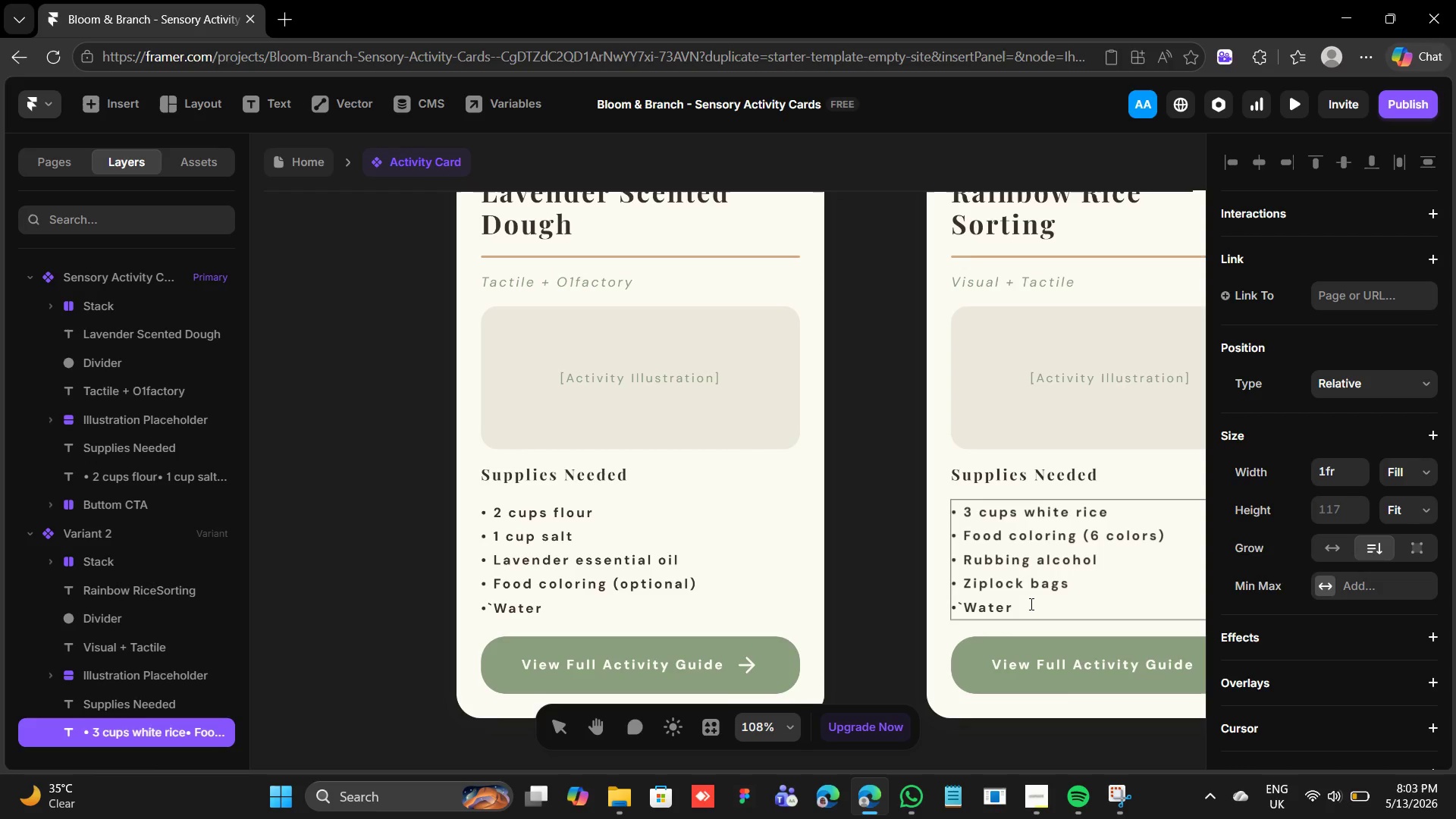 
left_click_drag(start_coordinate=[1011, 610], to_coordinate=[971, 599])
 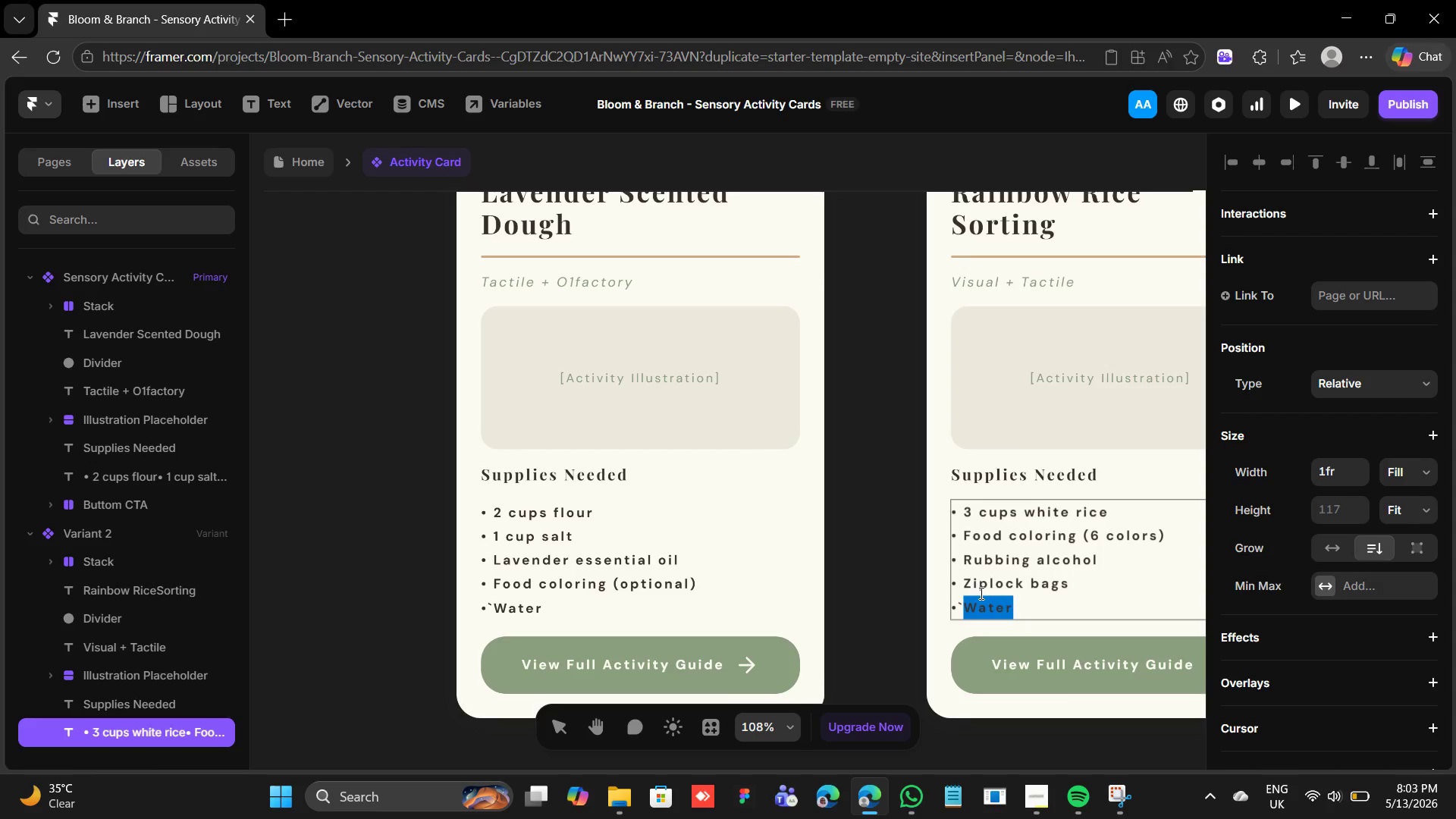 
type(Sorting bowls or )
 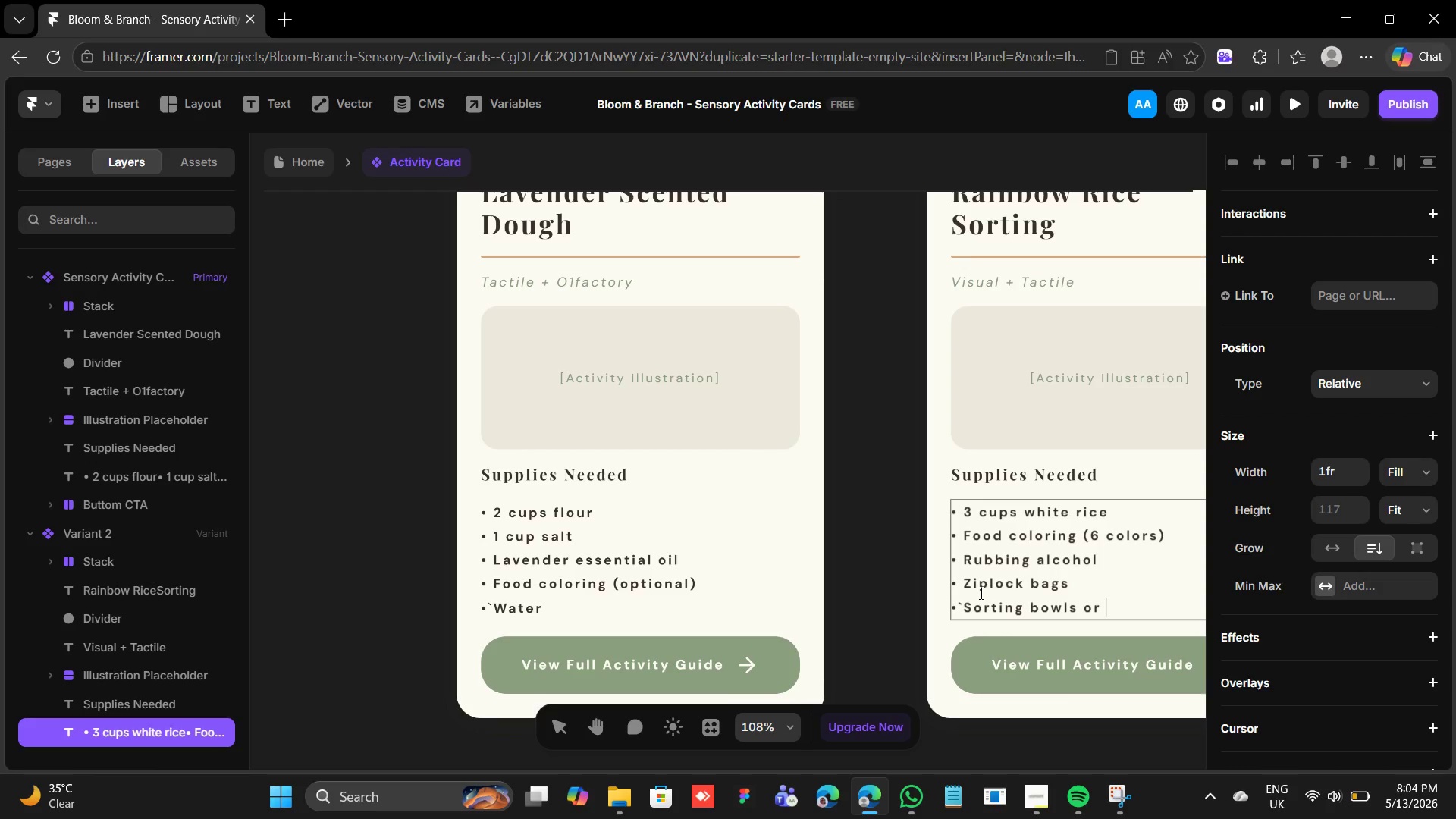 
type(muffin tin)
 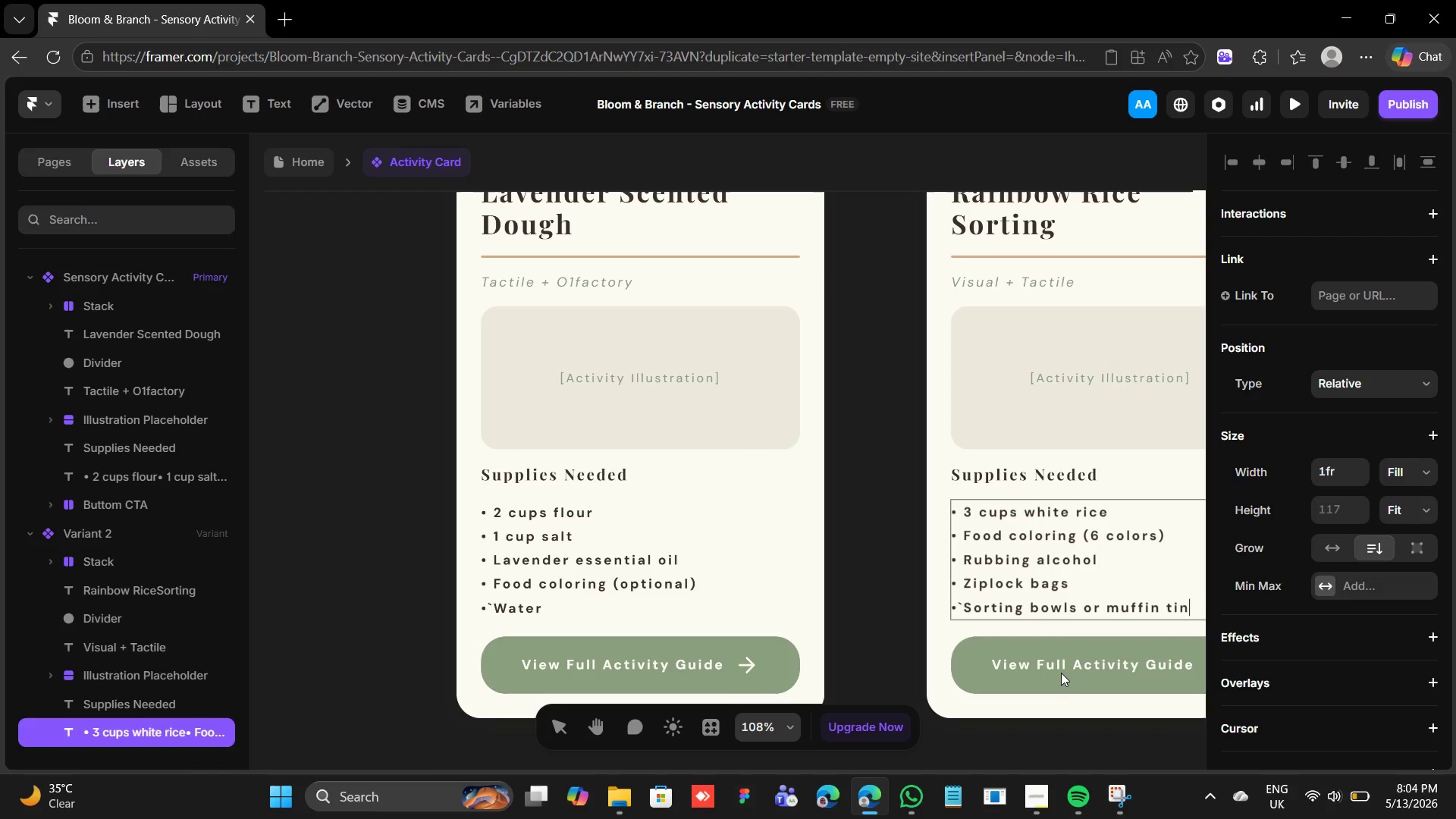 
wait(6.22)
 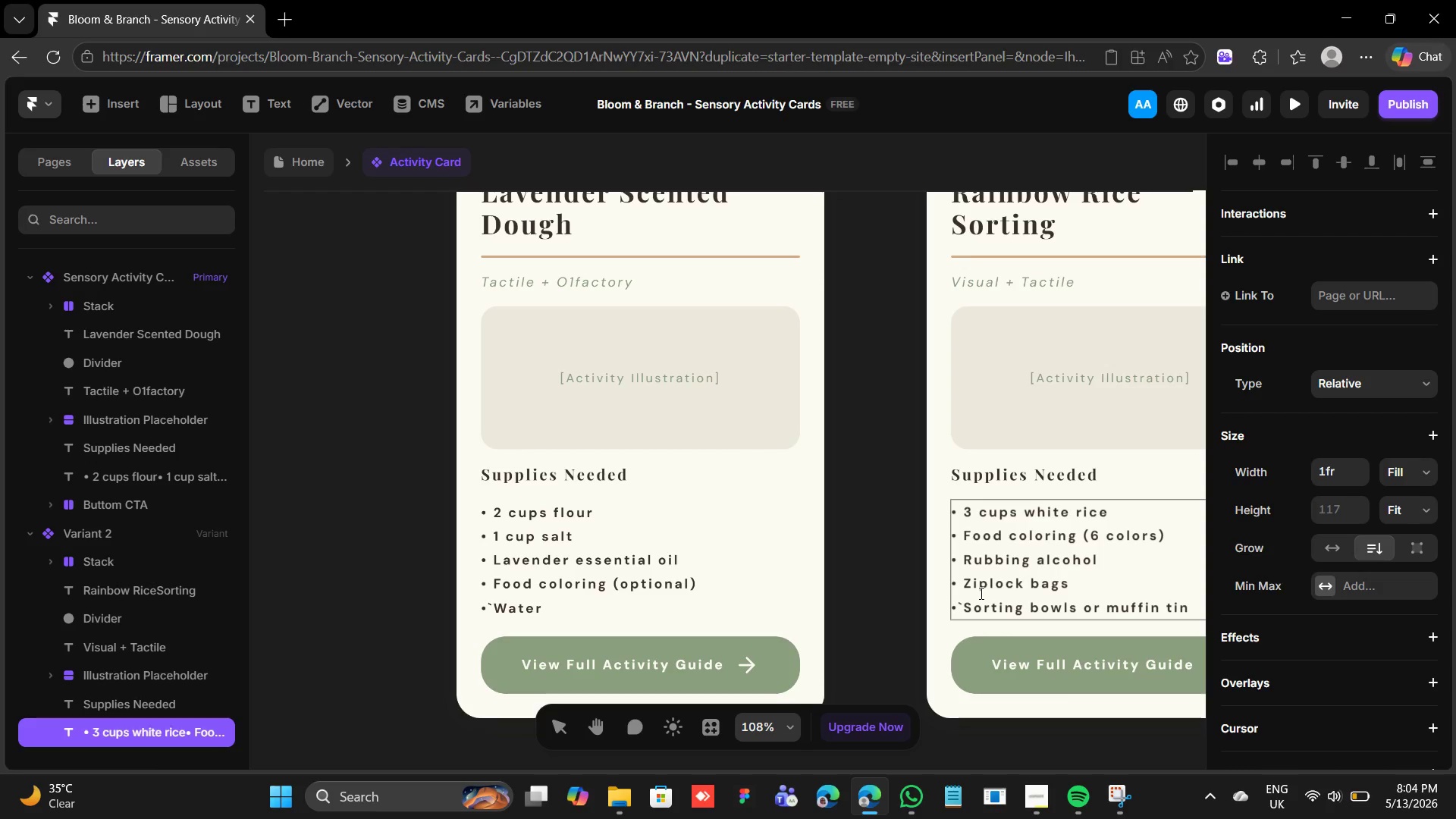 
left_click([1006, 682])
 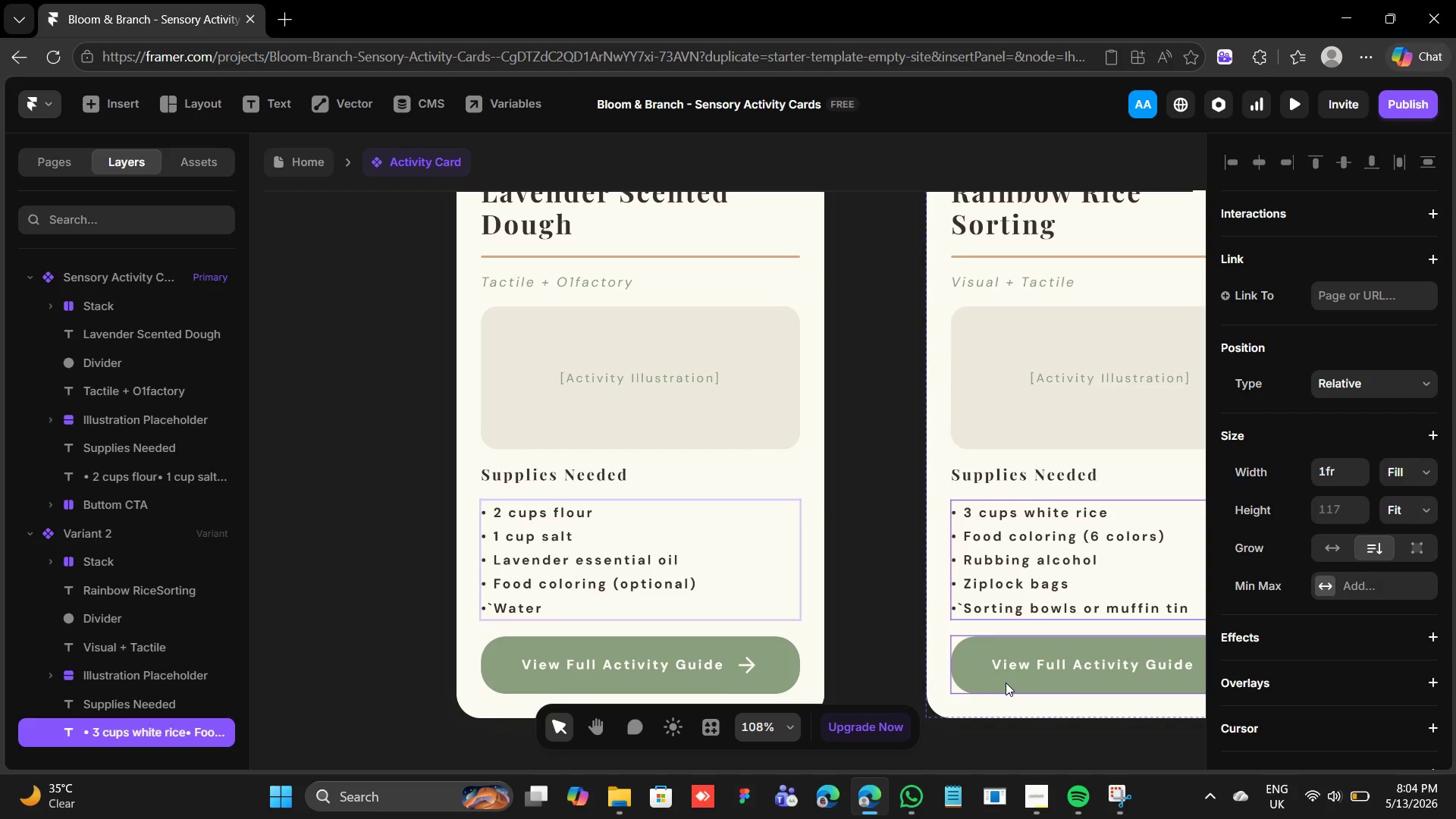 
left_click([1006, 682])
 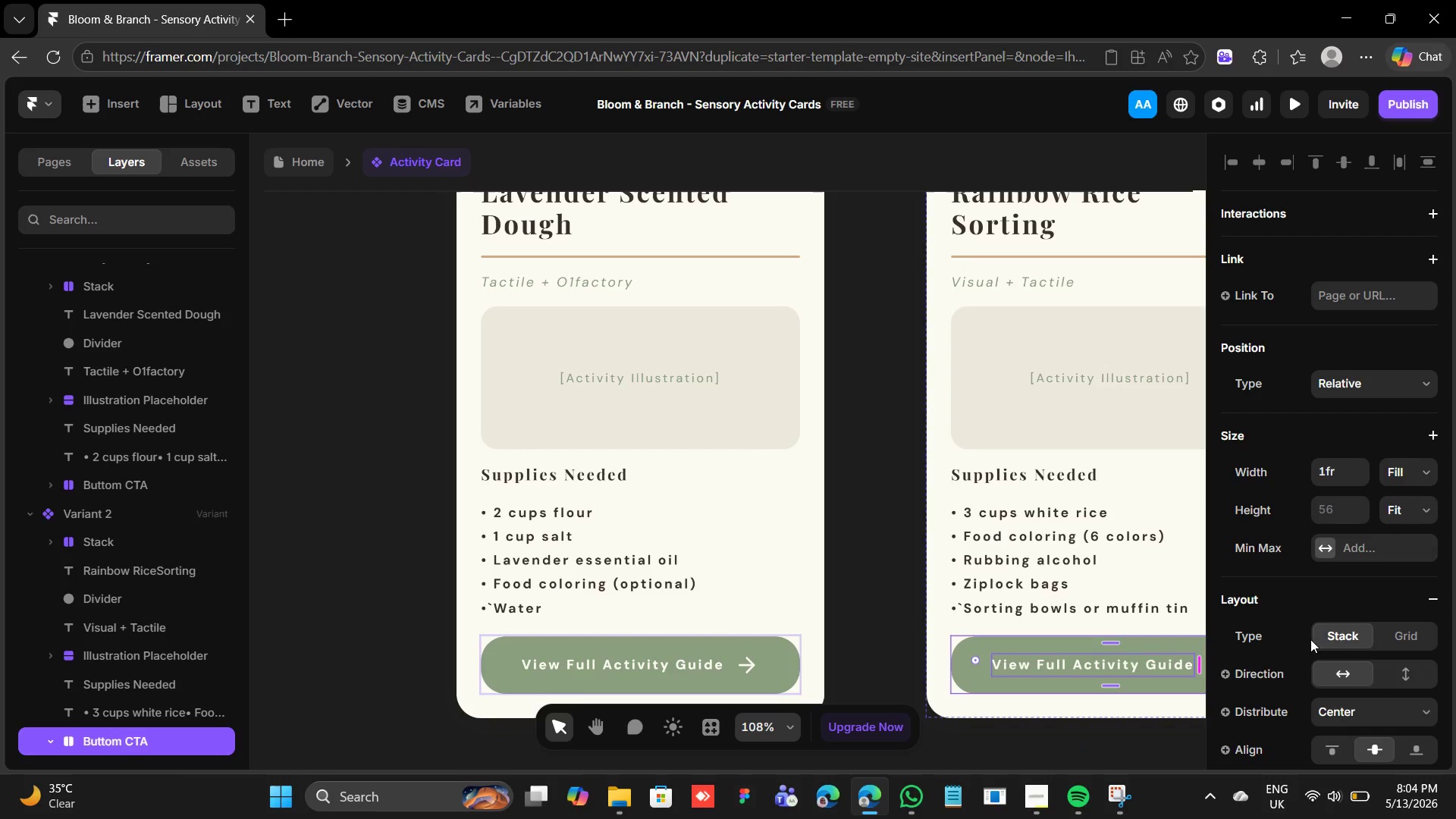 
scroll: coordinate [1352, 606], scroll_direction: down, amount: 6.0
 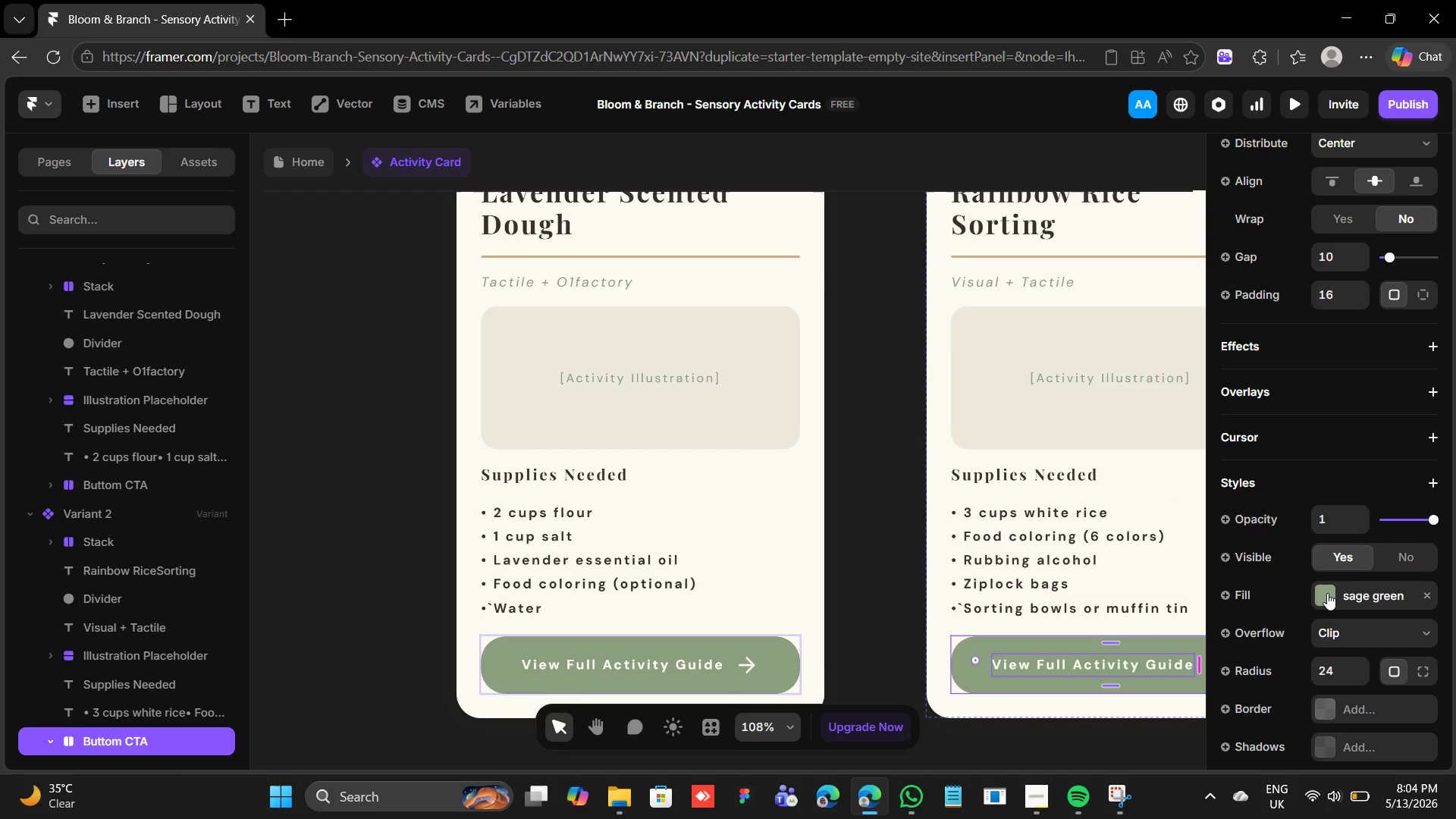 
left_click([1327, 593])
 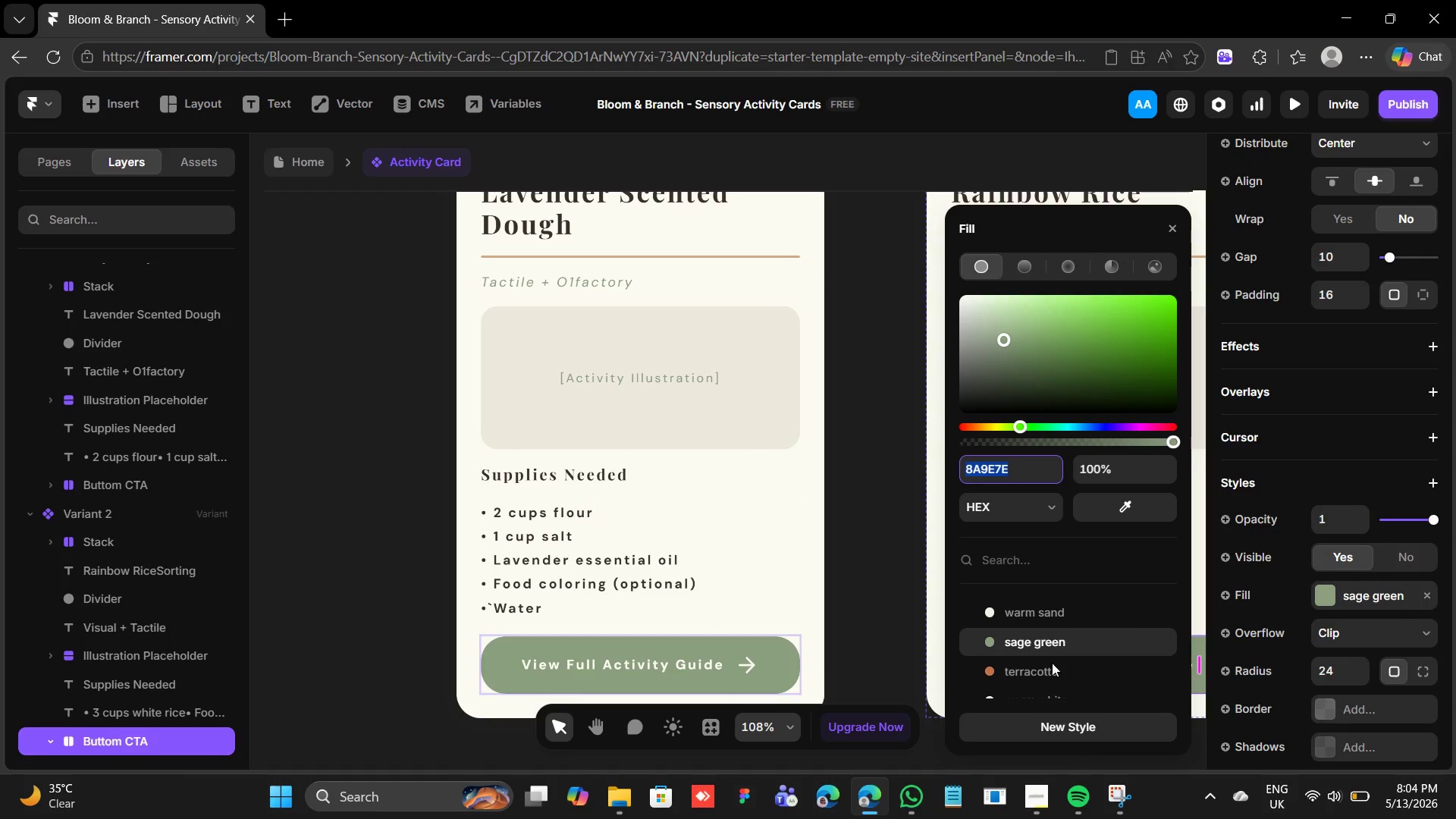 
left_click([1050, 674])
 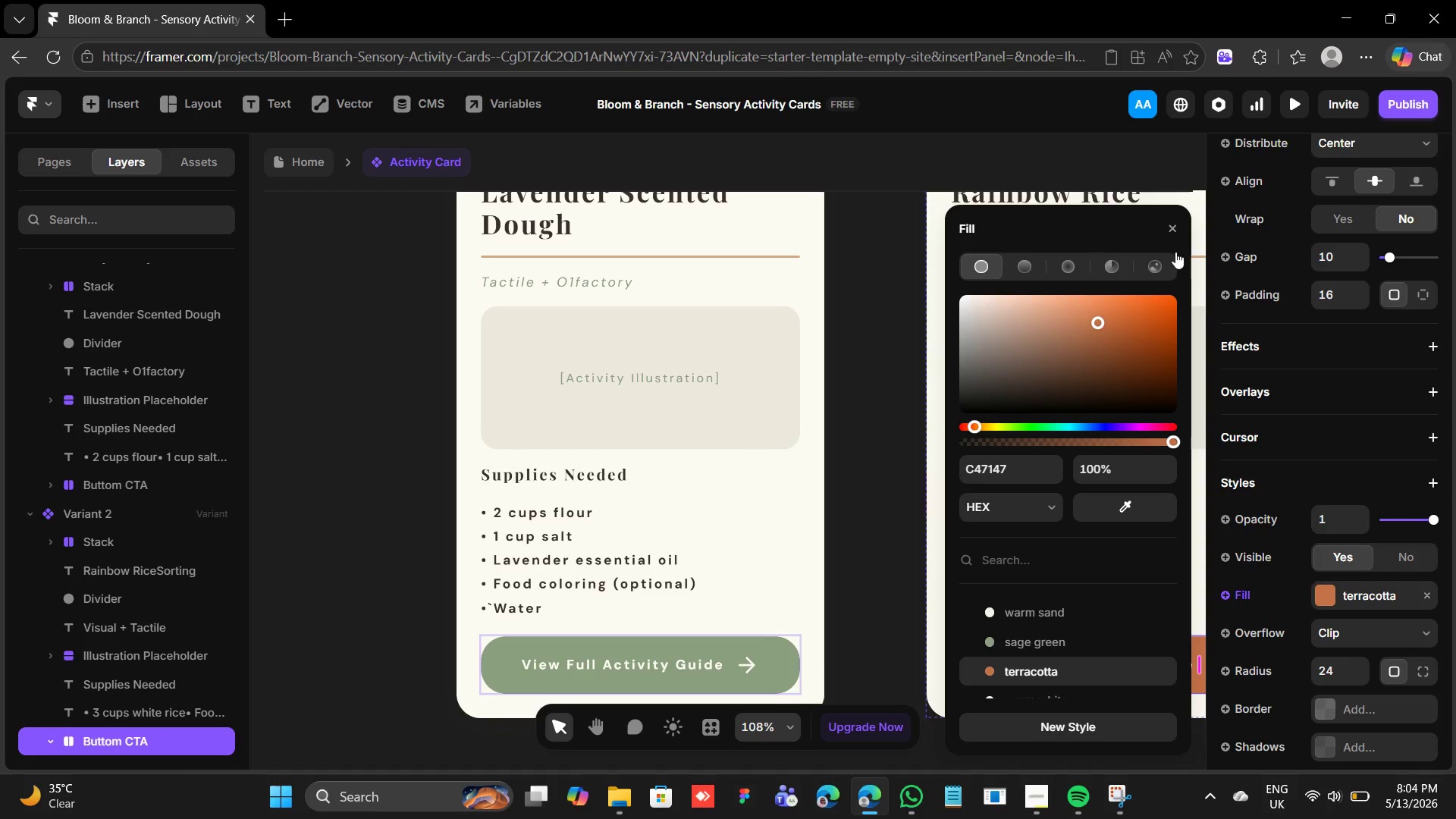 
left_click([1174, 230])
 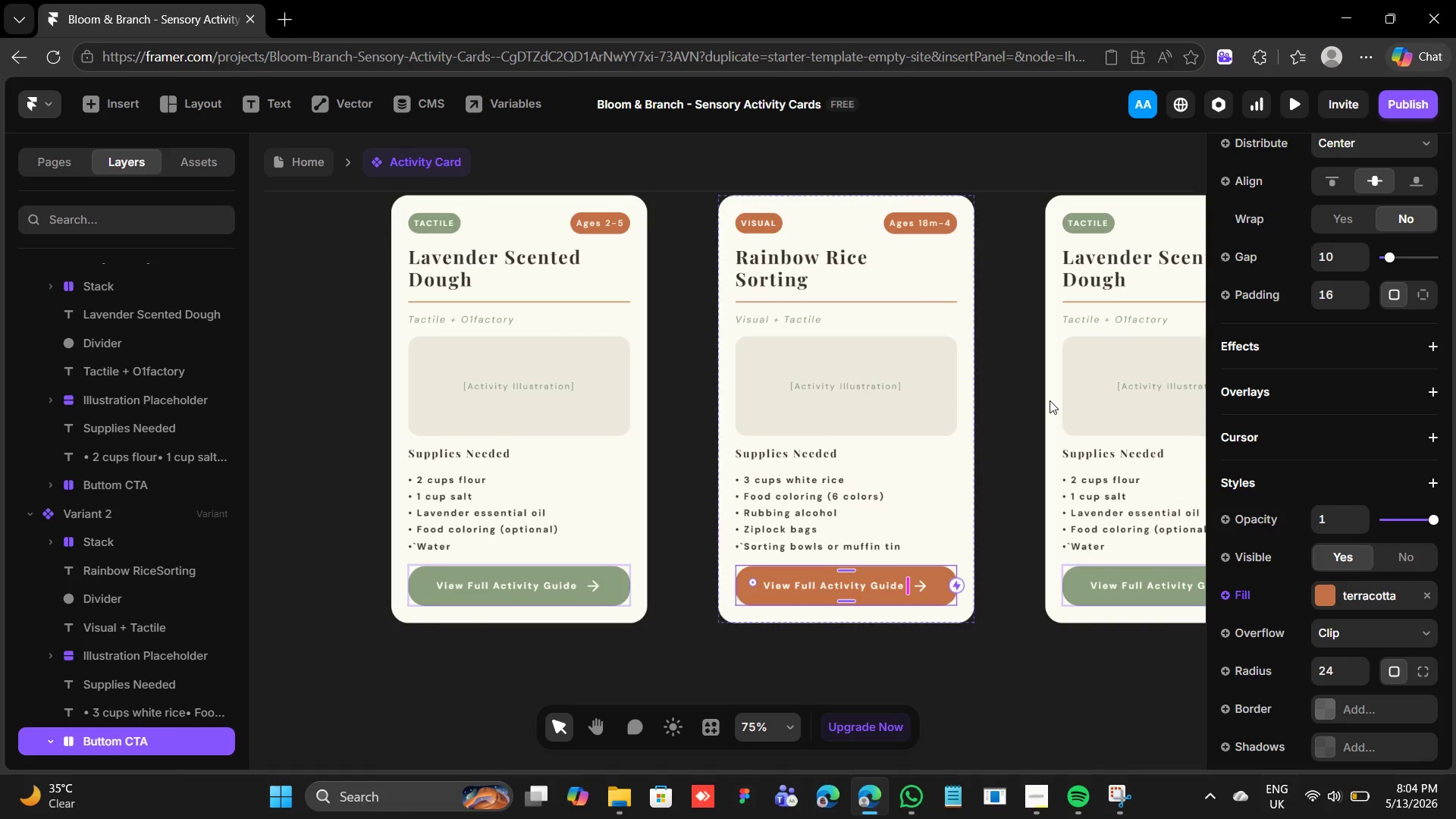 
wait(11.28)
 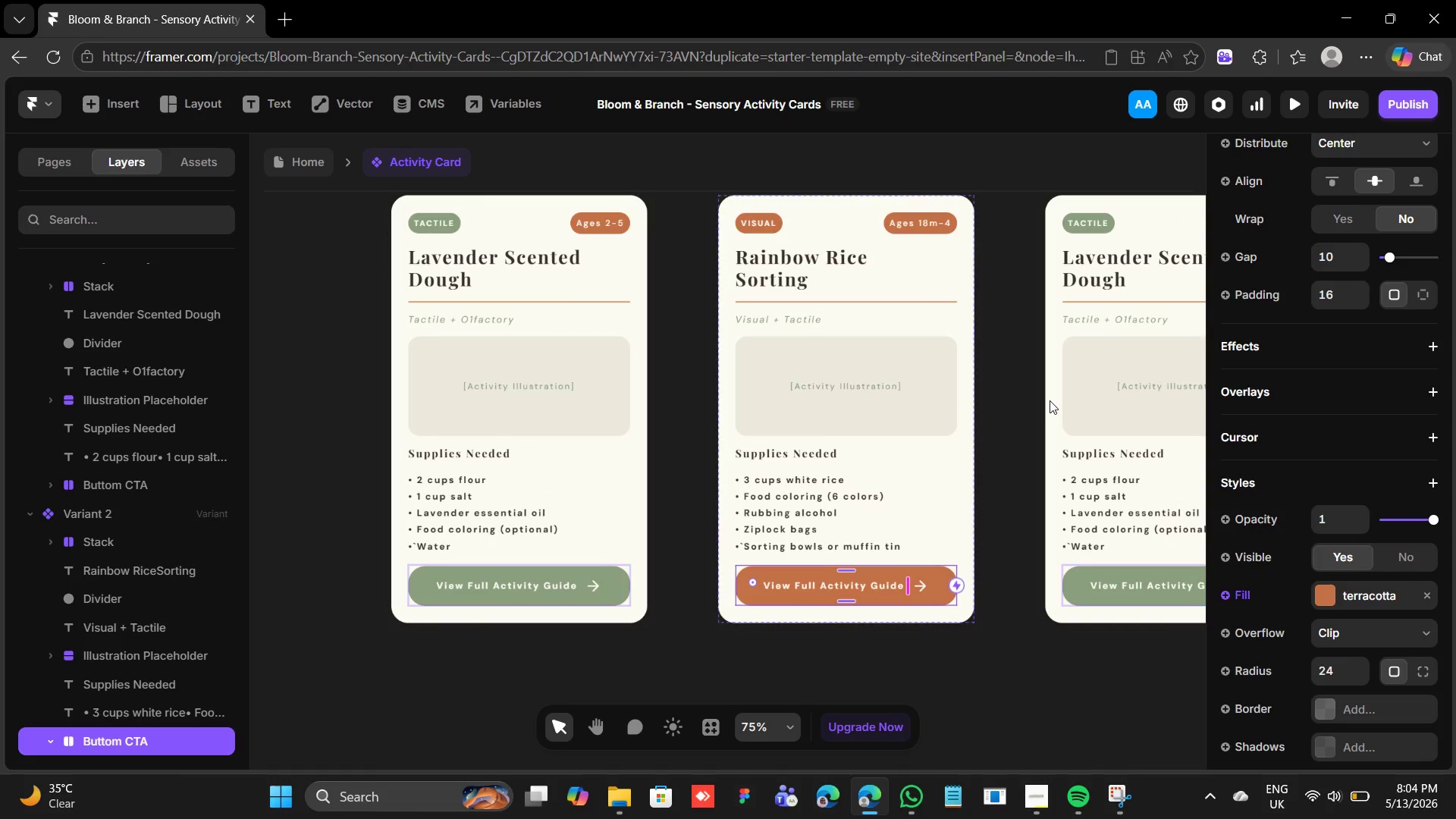 
double_click([1125, 264])
 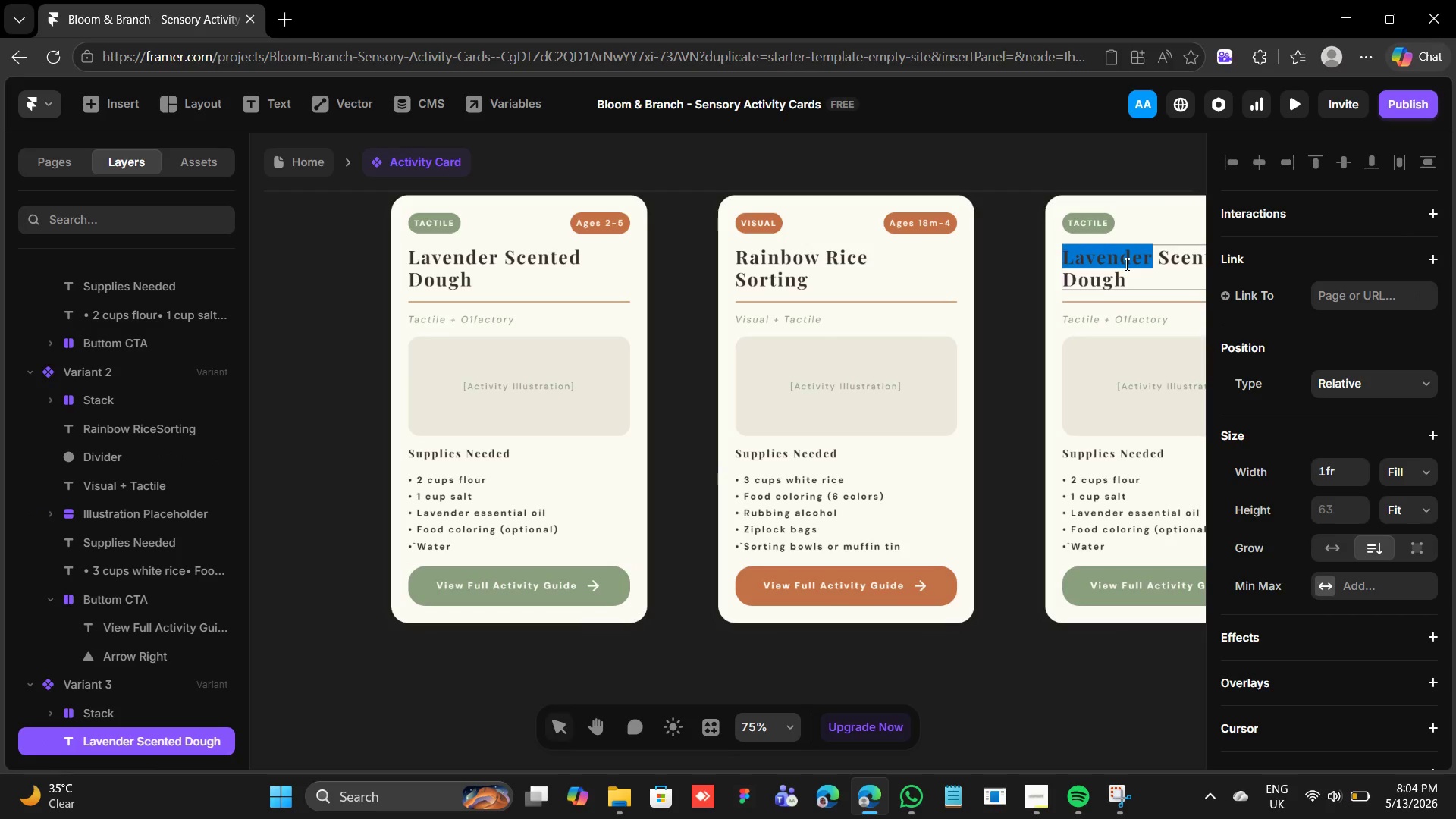 
triple_click([1125, 264])
 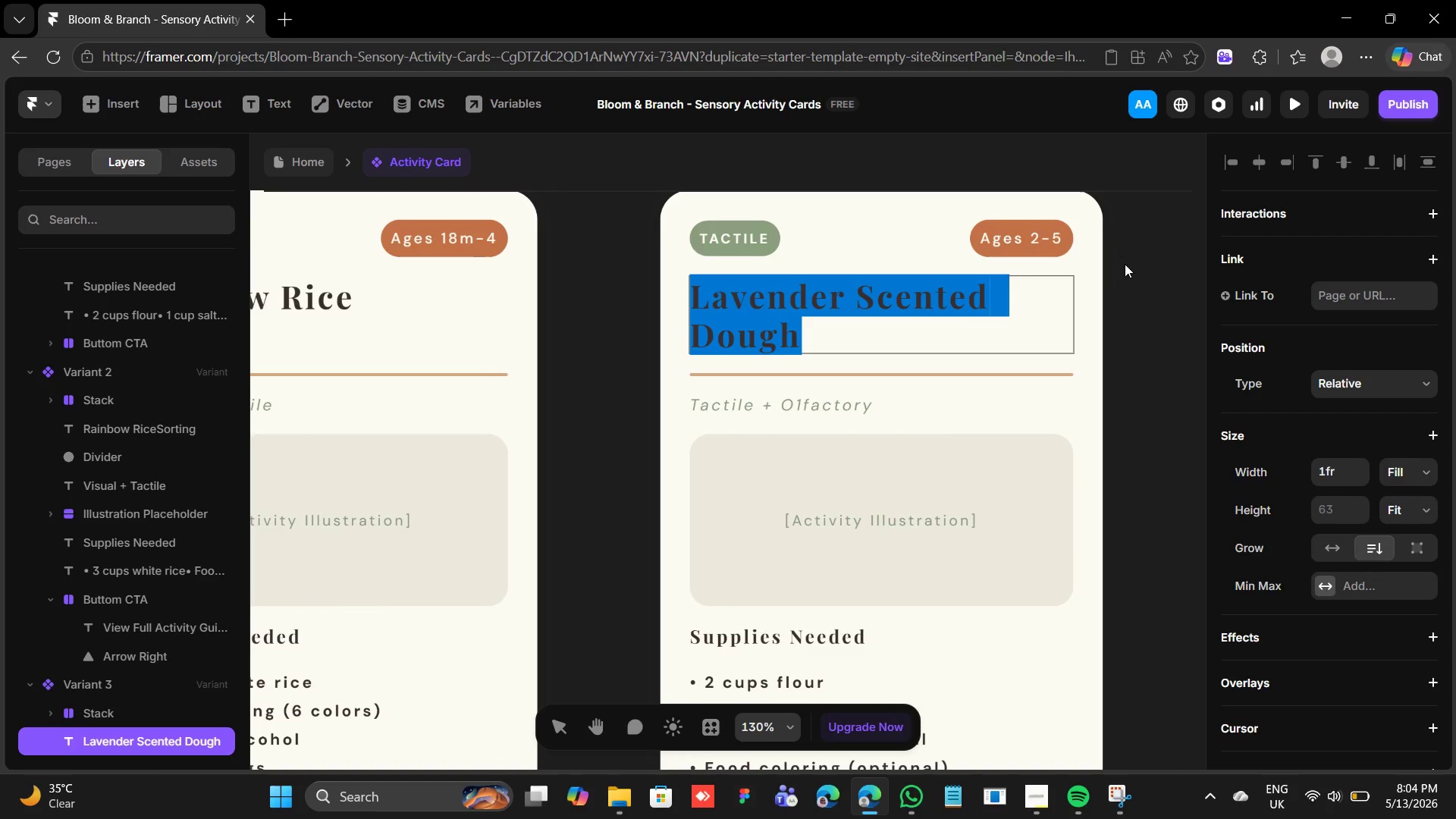 
wait(9.27)
 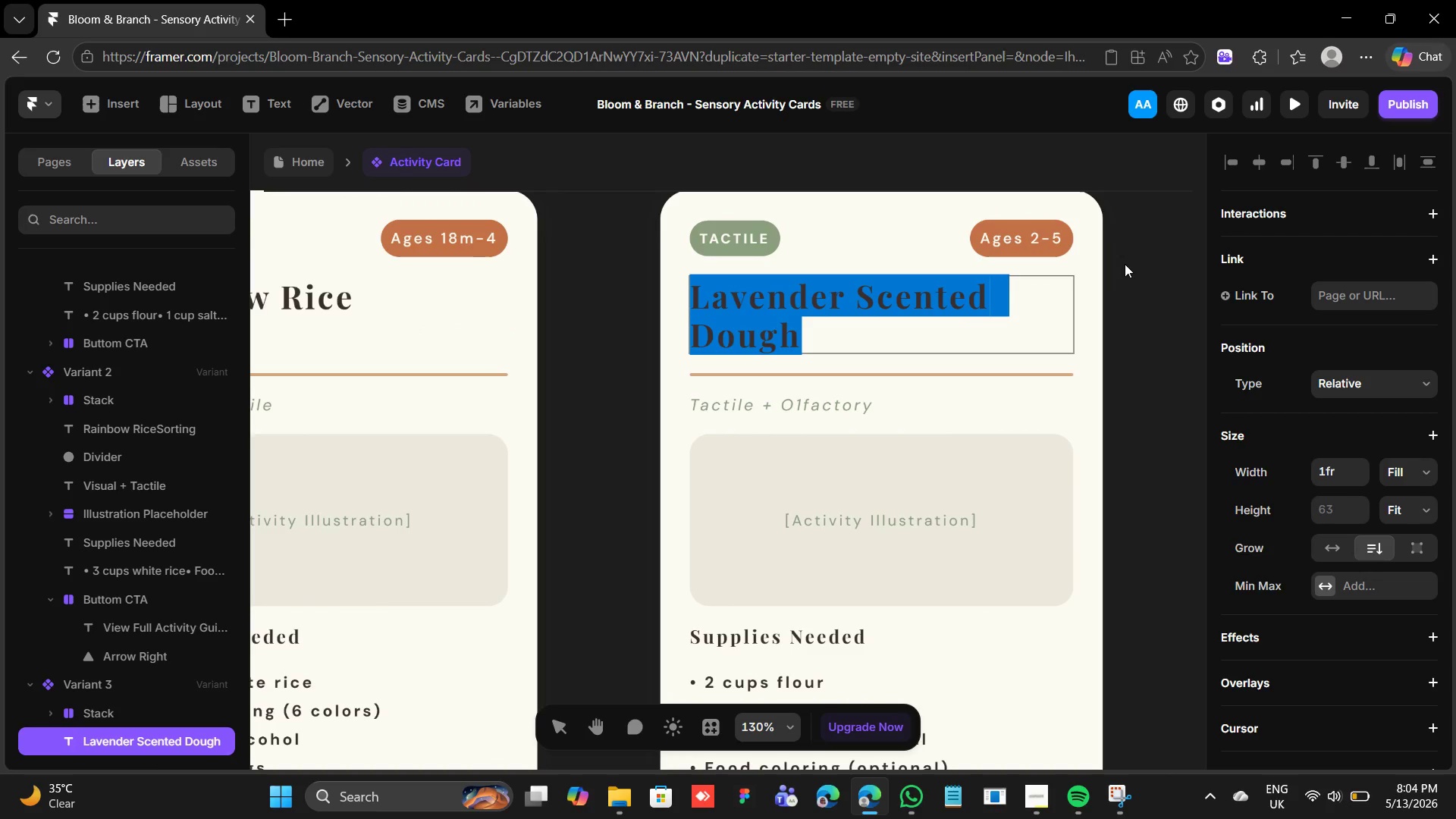 
type(Frozen Paint Cubes)
 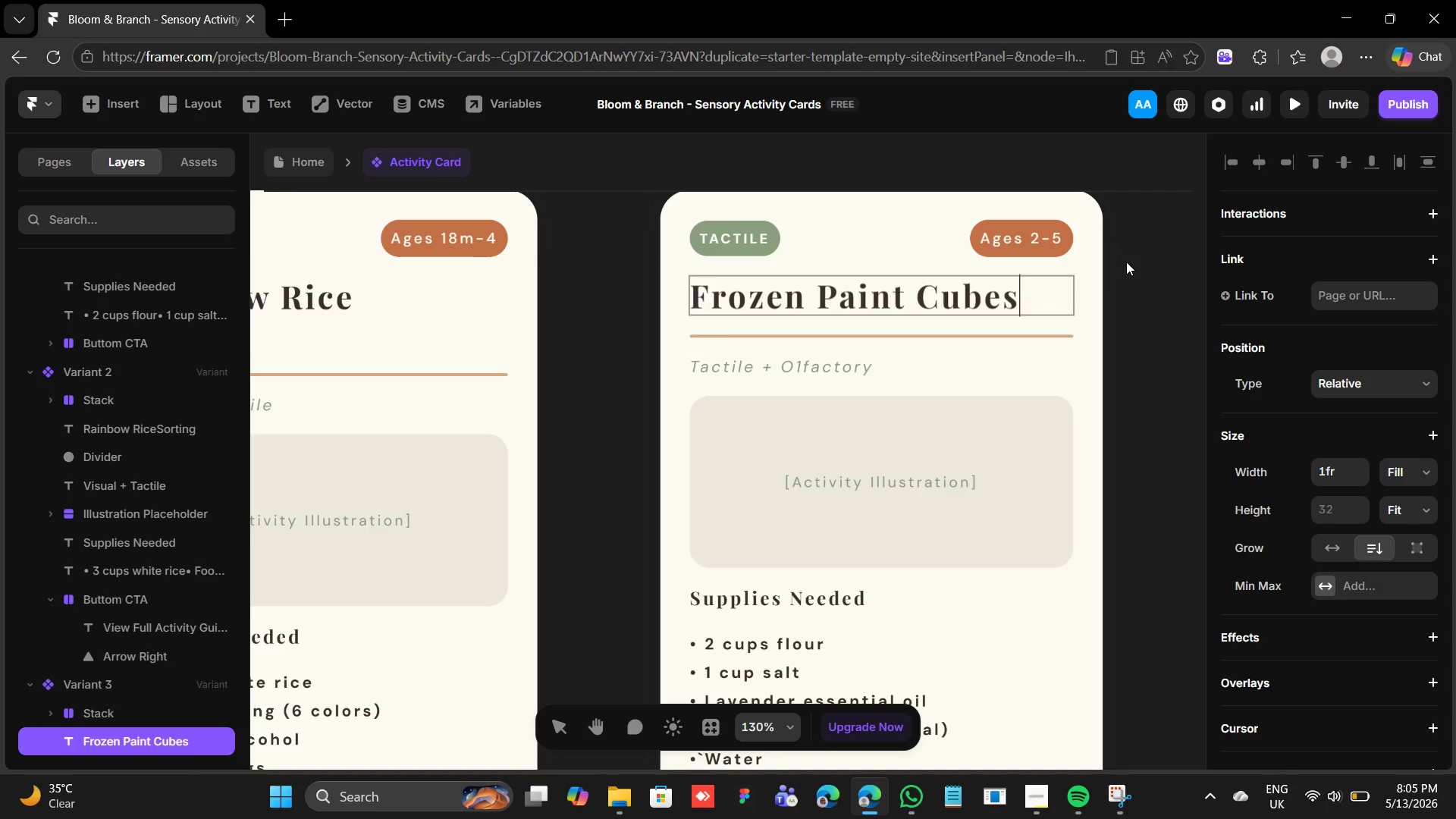 
hold_key(key=ArrowLeft, duration=0.41)
 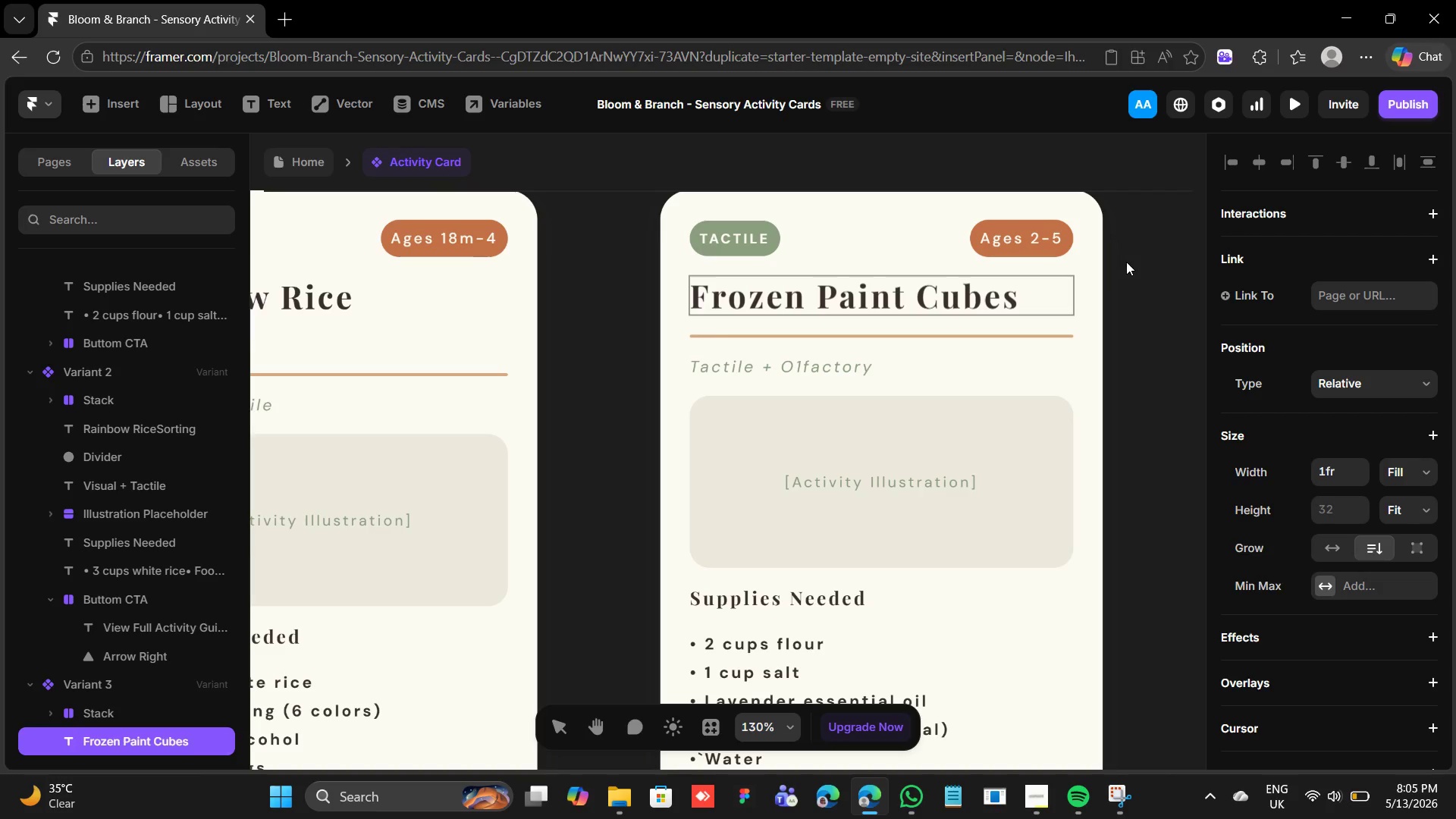 
key(ArrowLeft)
 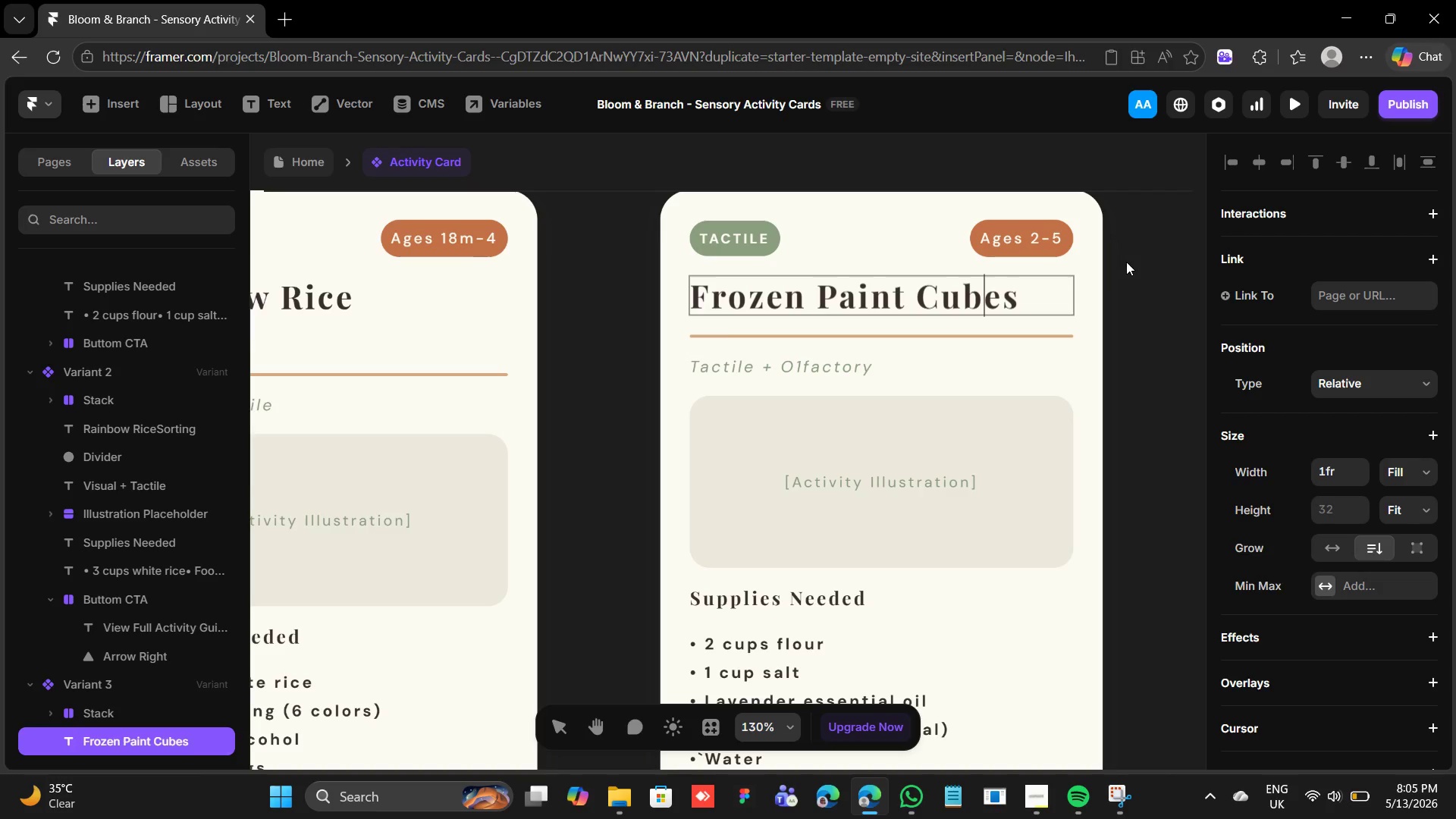 
key(ArrowLeft)
 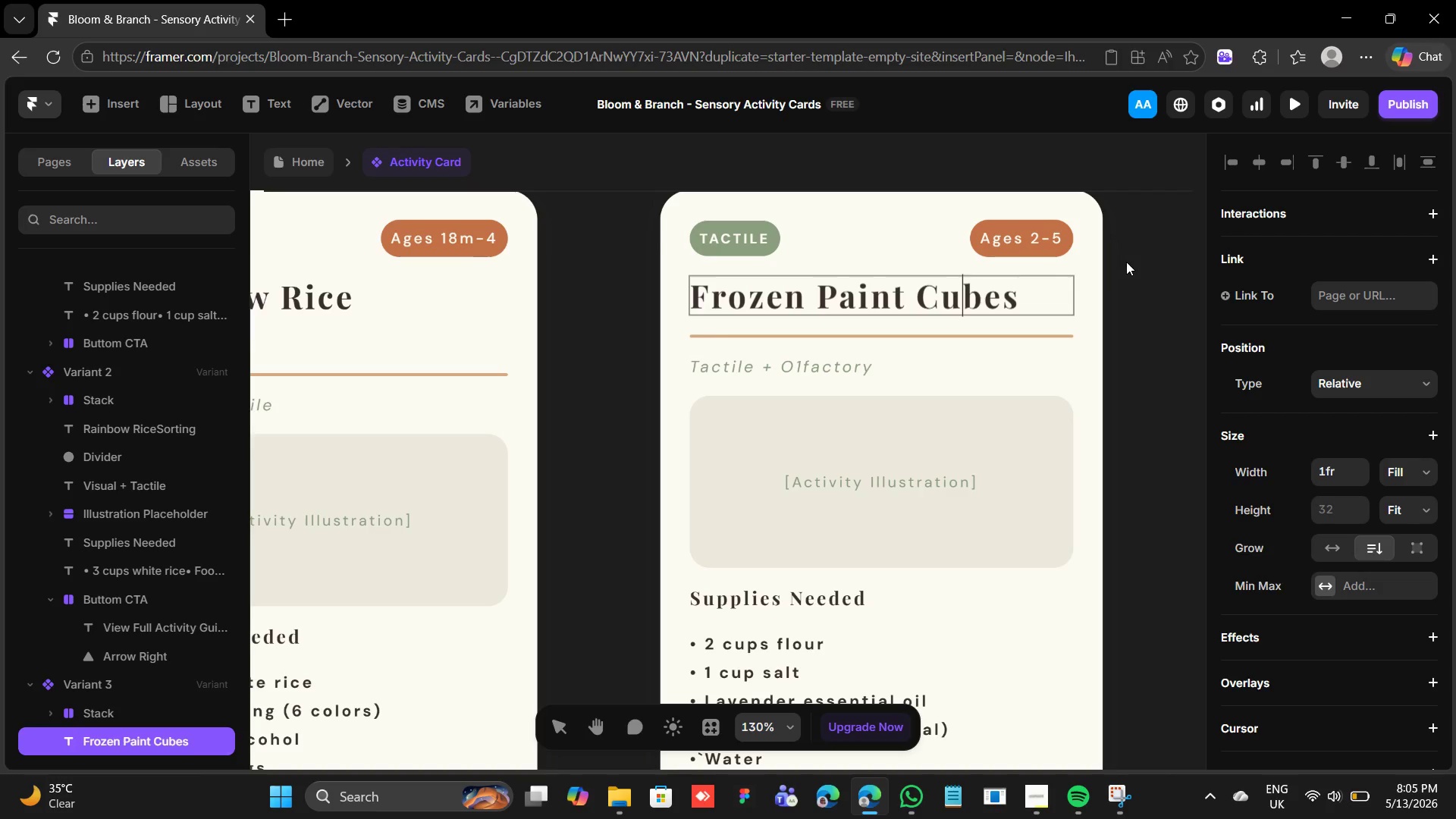 
key(ArrowLeft)
 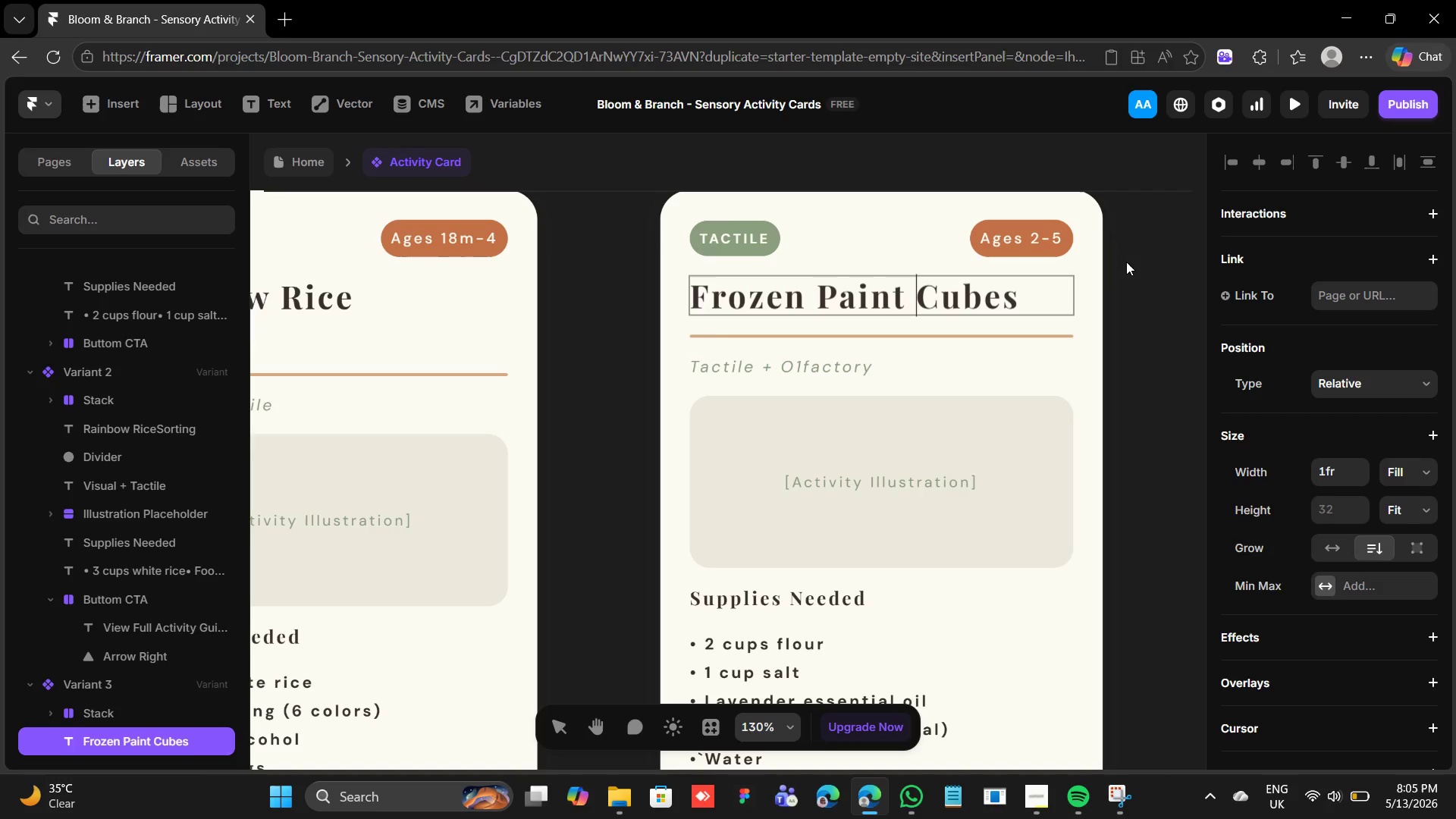 
key(ArrowLeft)
 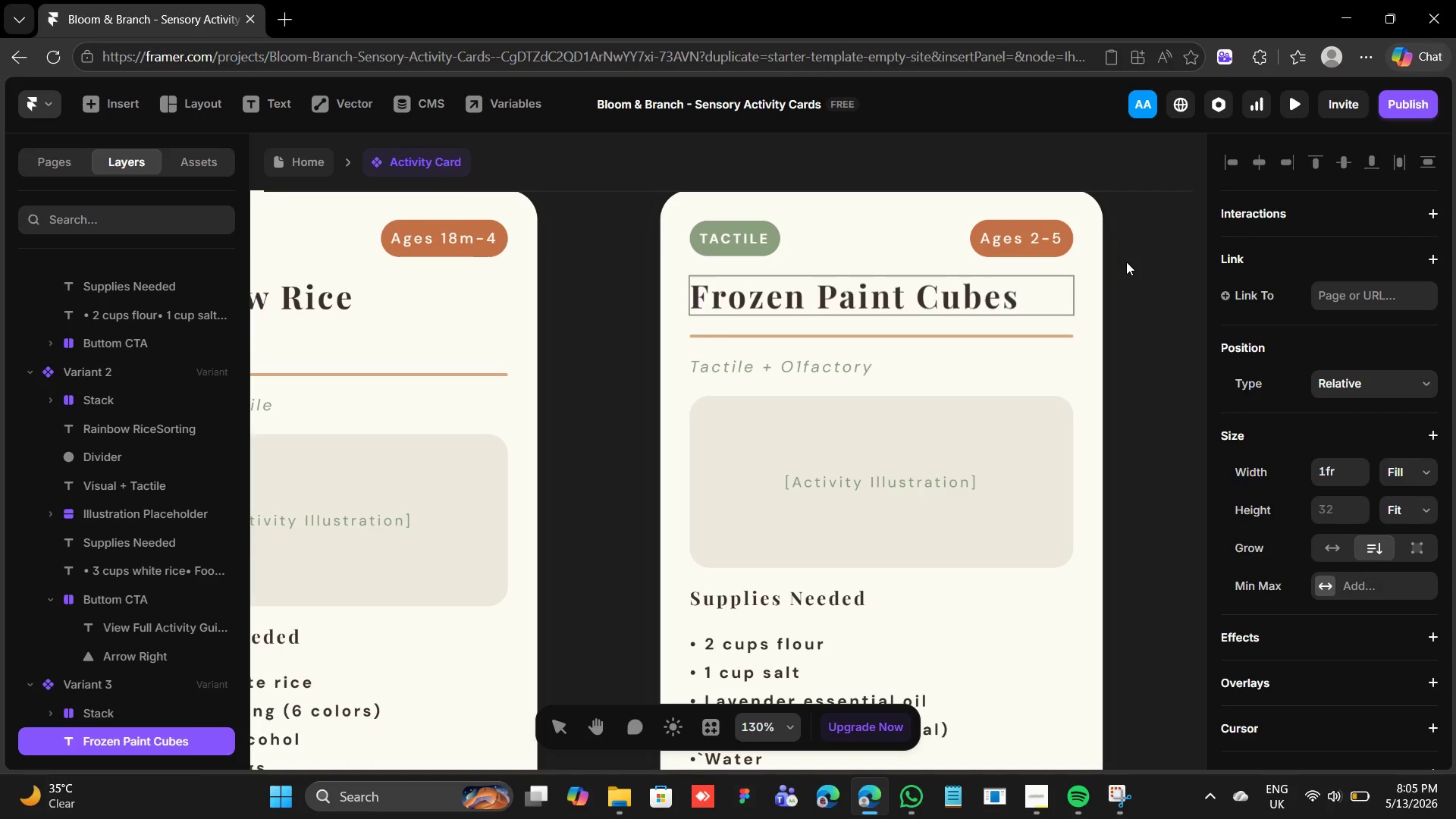 
key(Backspace)
 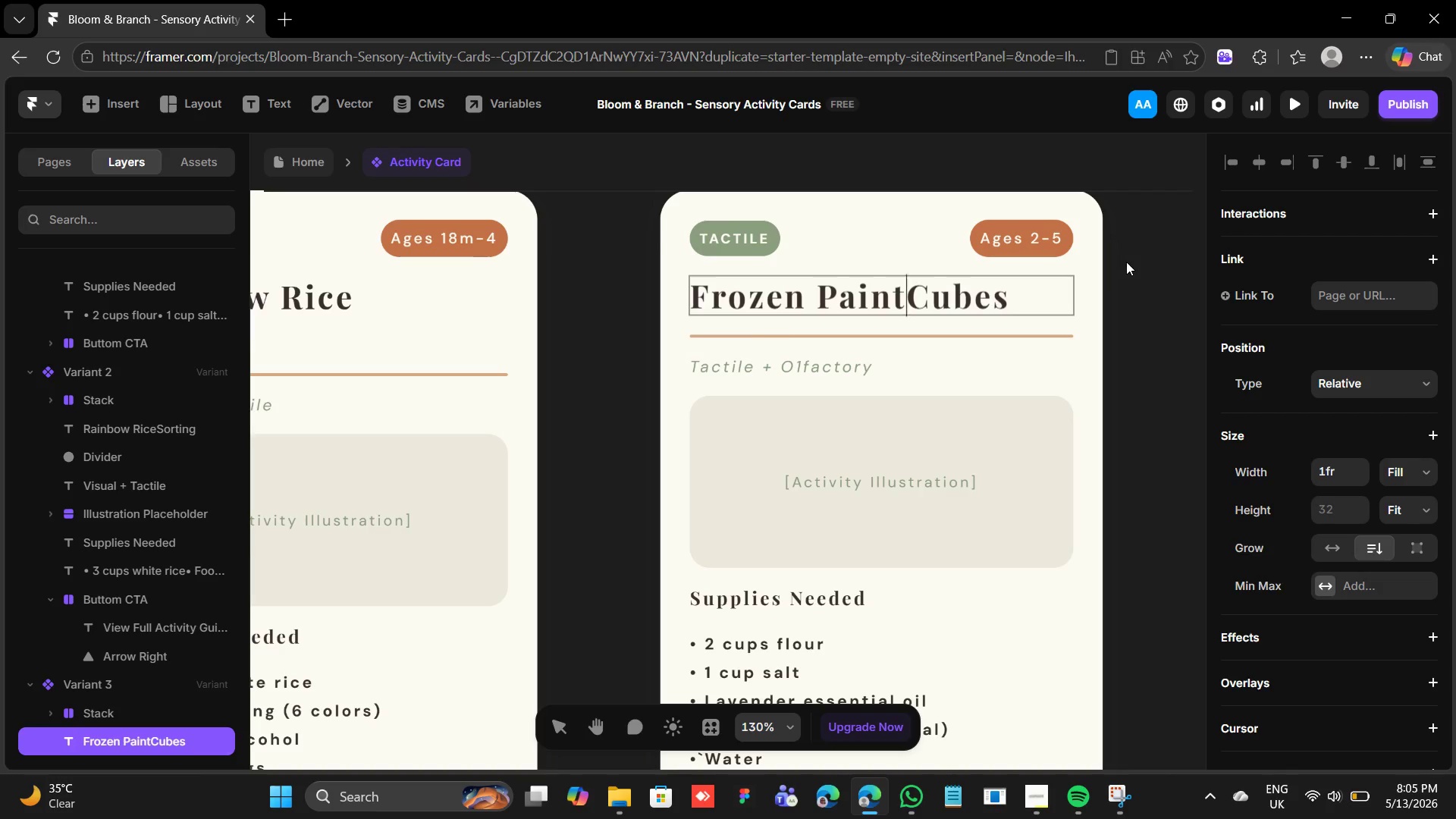 
key(Enter)
 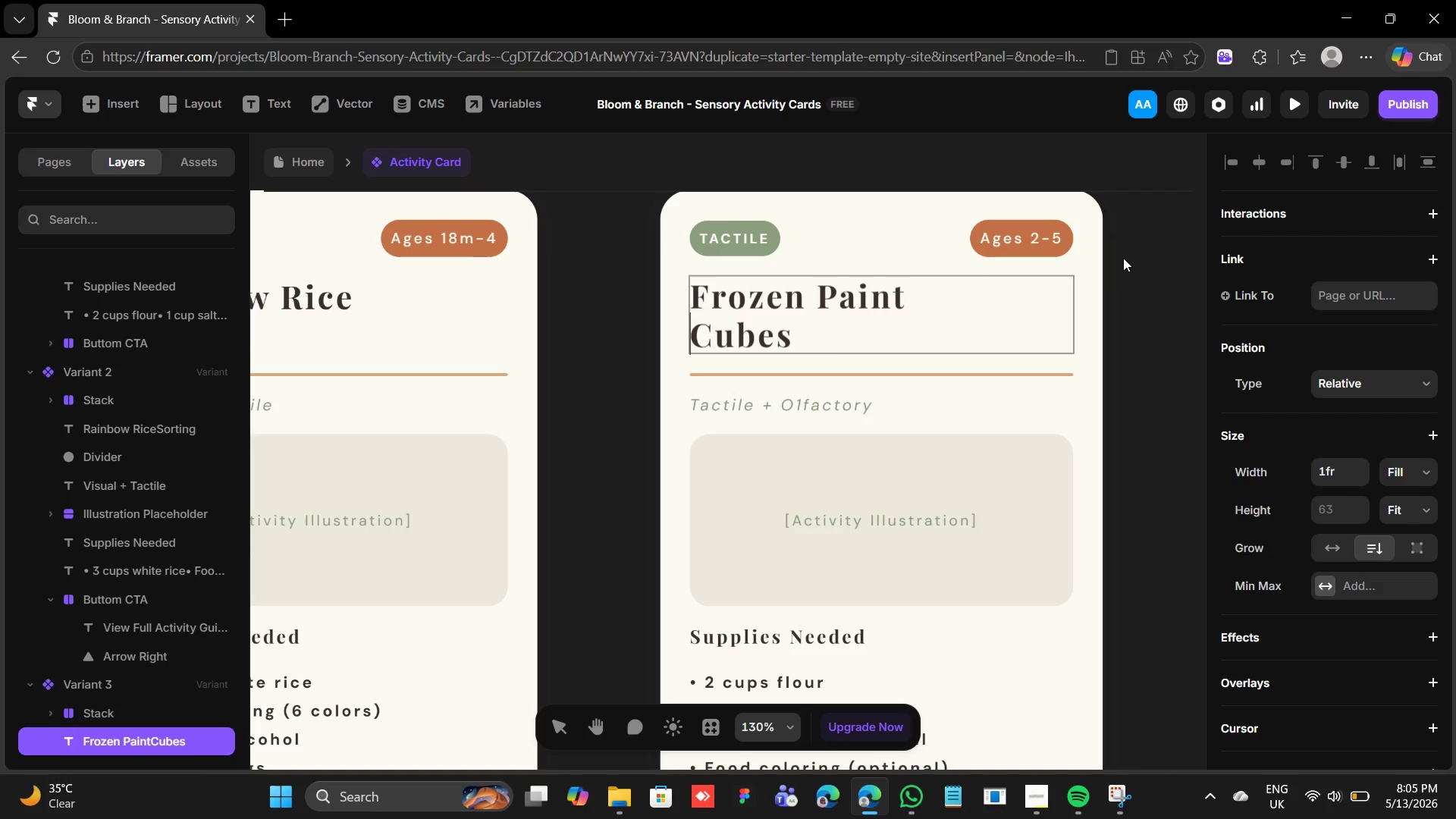 
wait(9.72)
 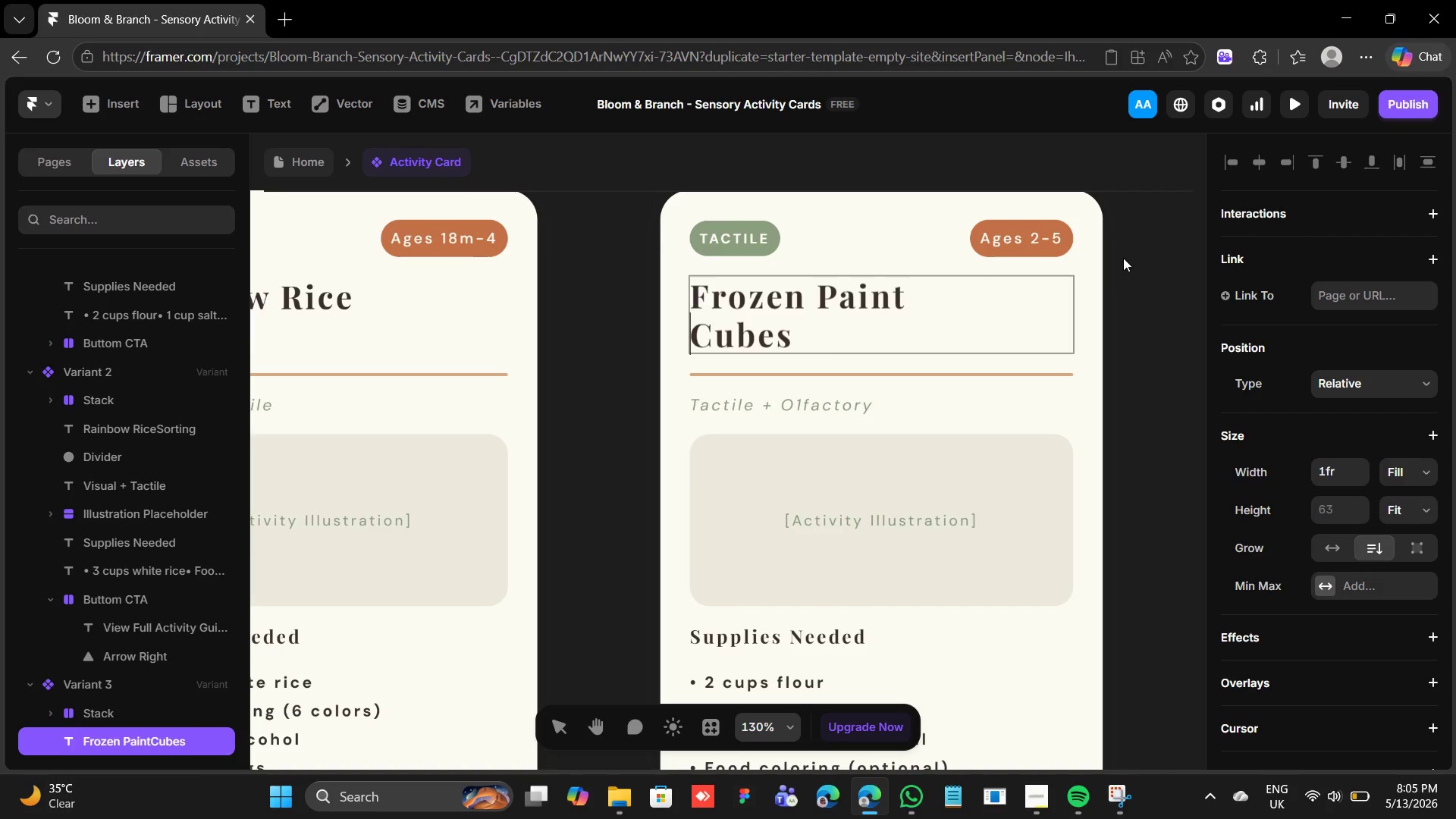 
double_click([740, 237])
 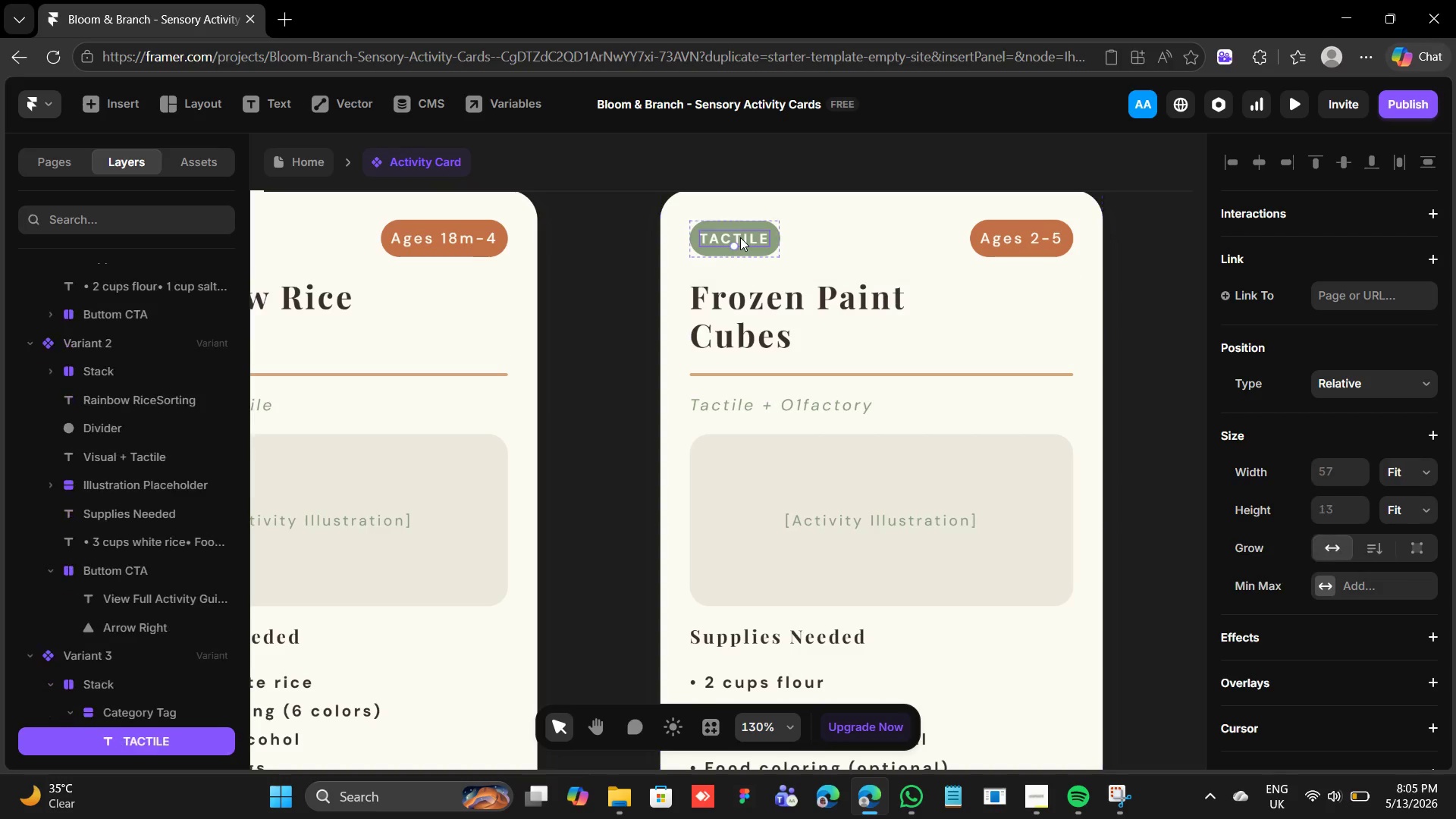 
triple_click([740, 237])
 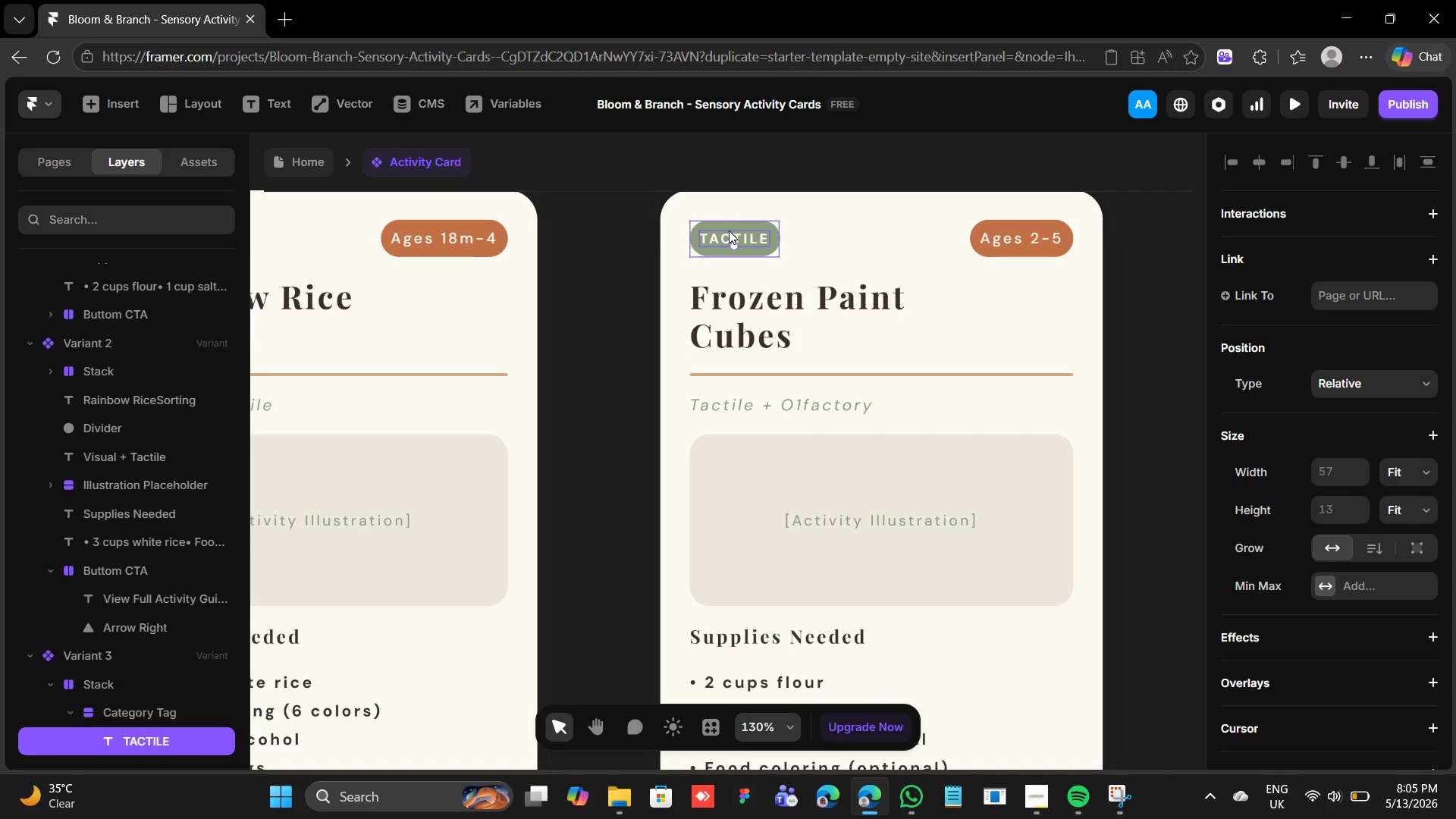 
double_click([729, 231])
 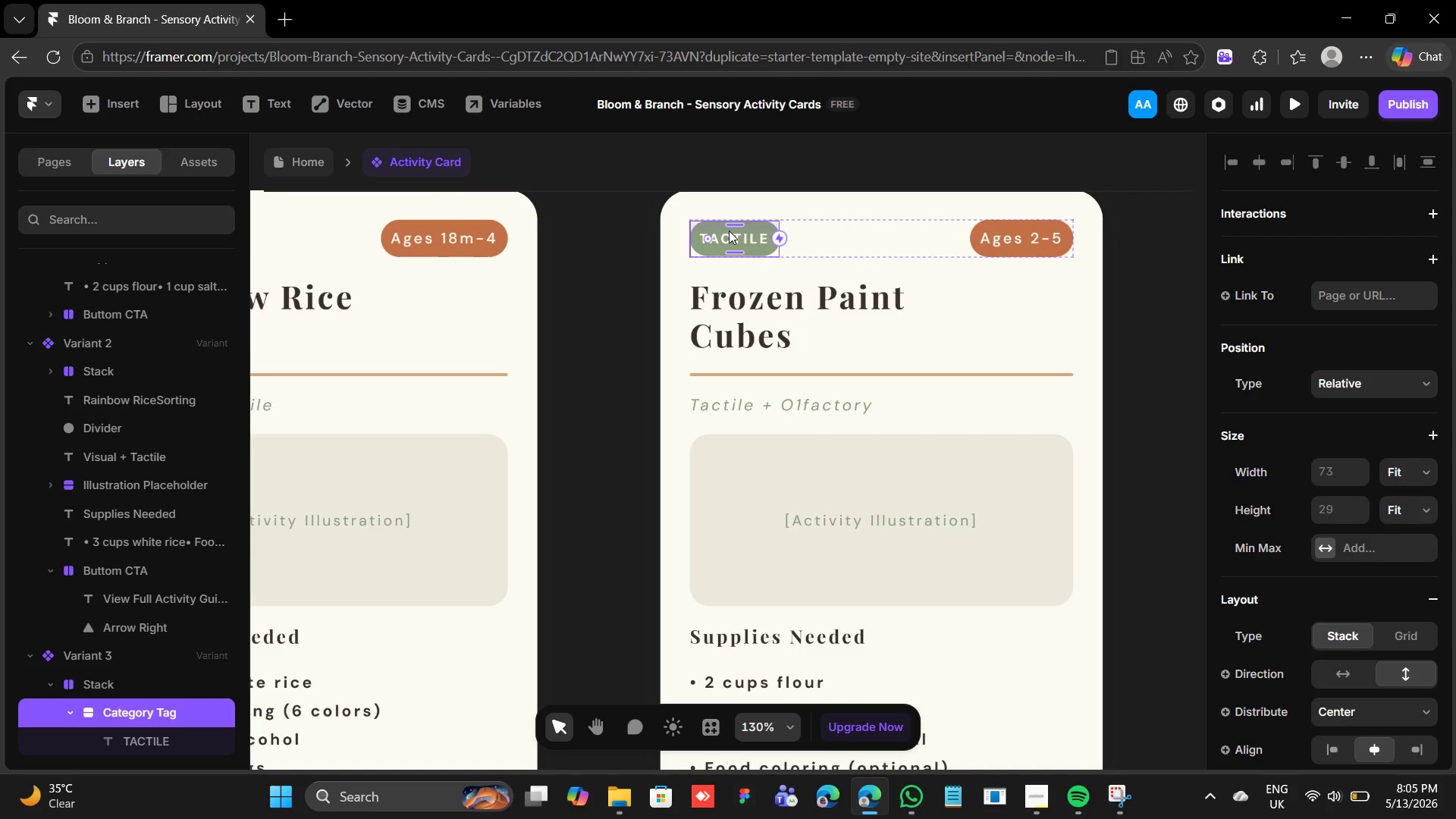 
triple_click([729, 231])
 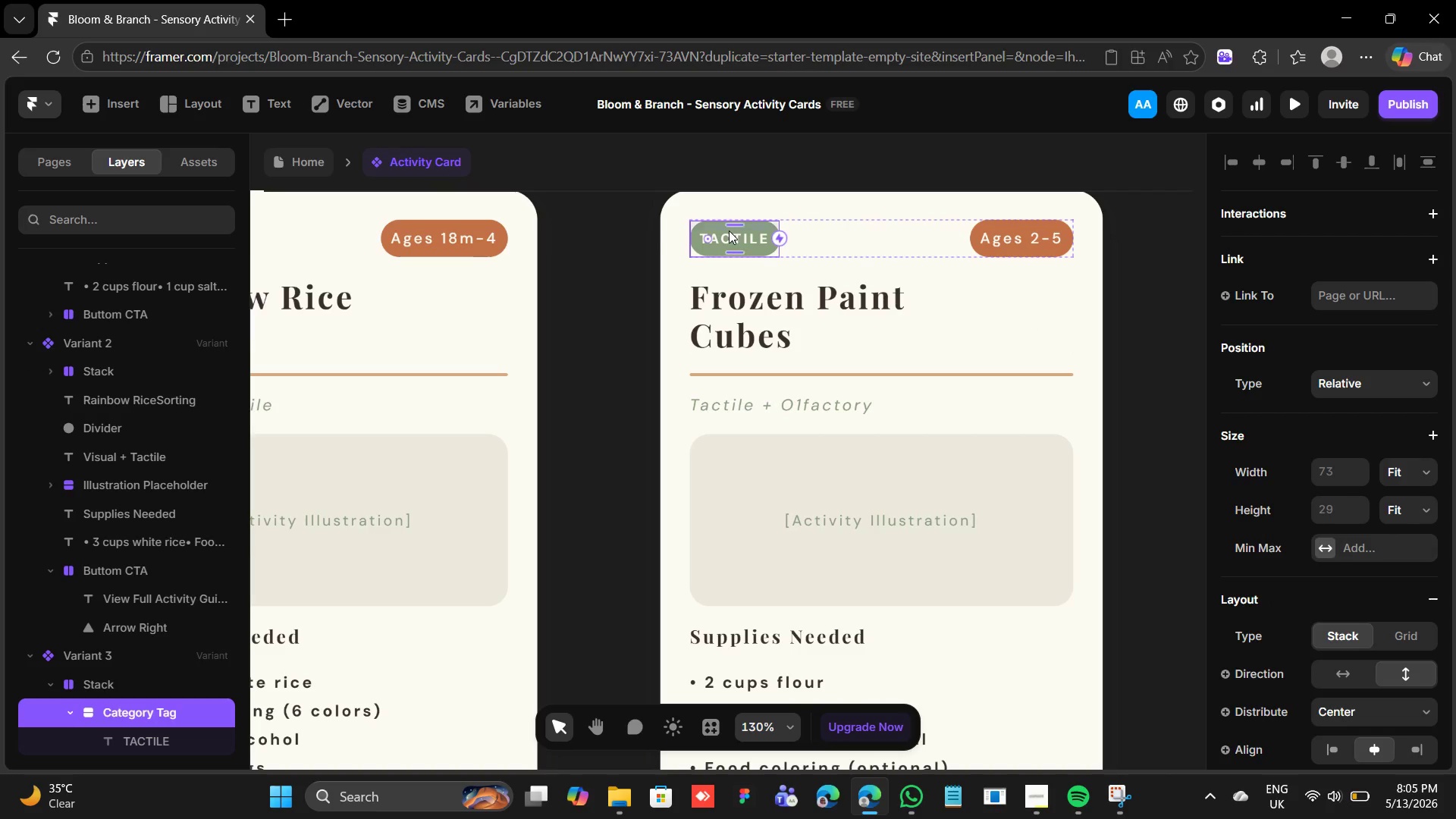 
triple_click([729, 231])
 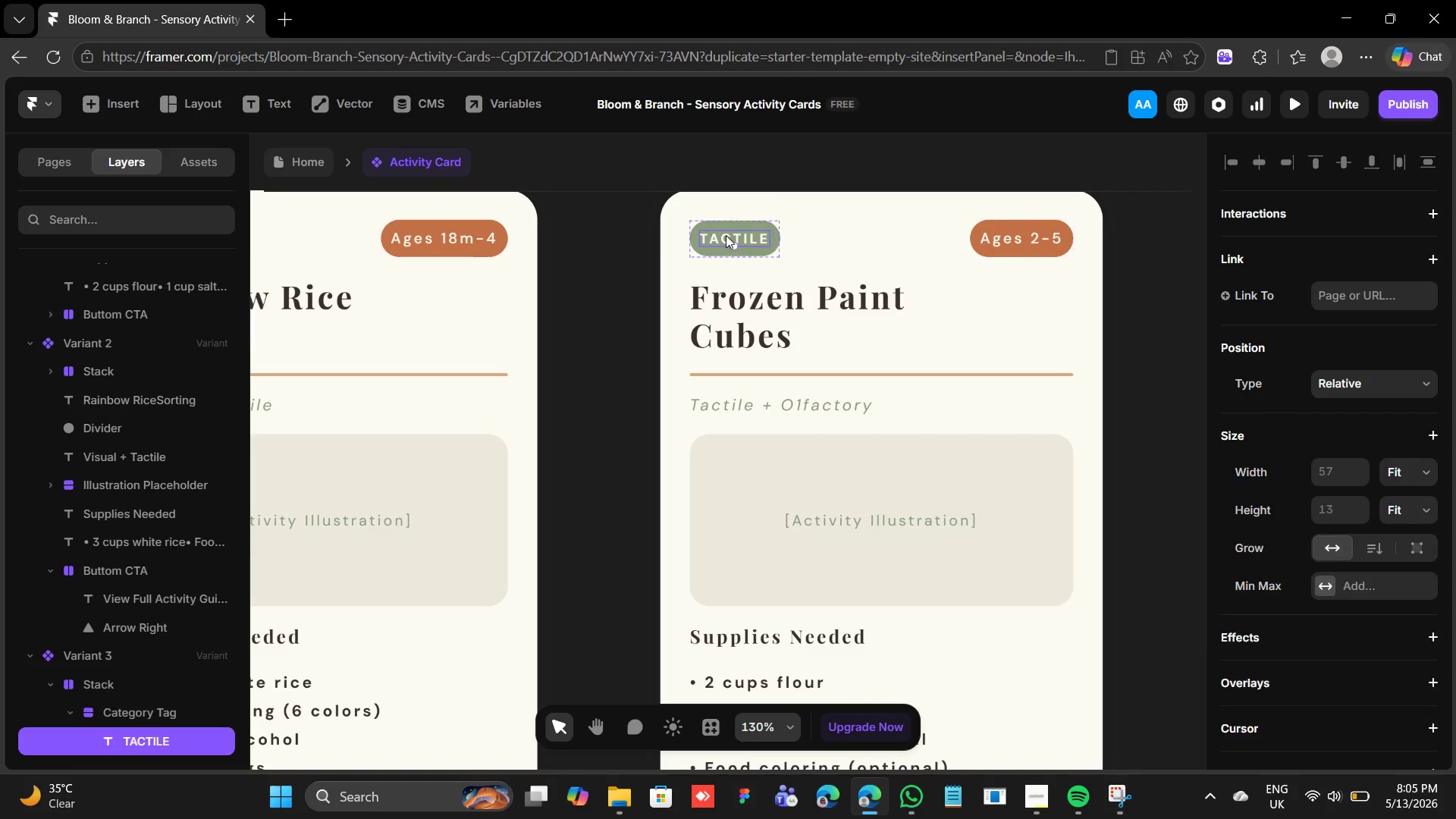 
double_click([726, 235])
 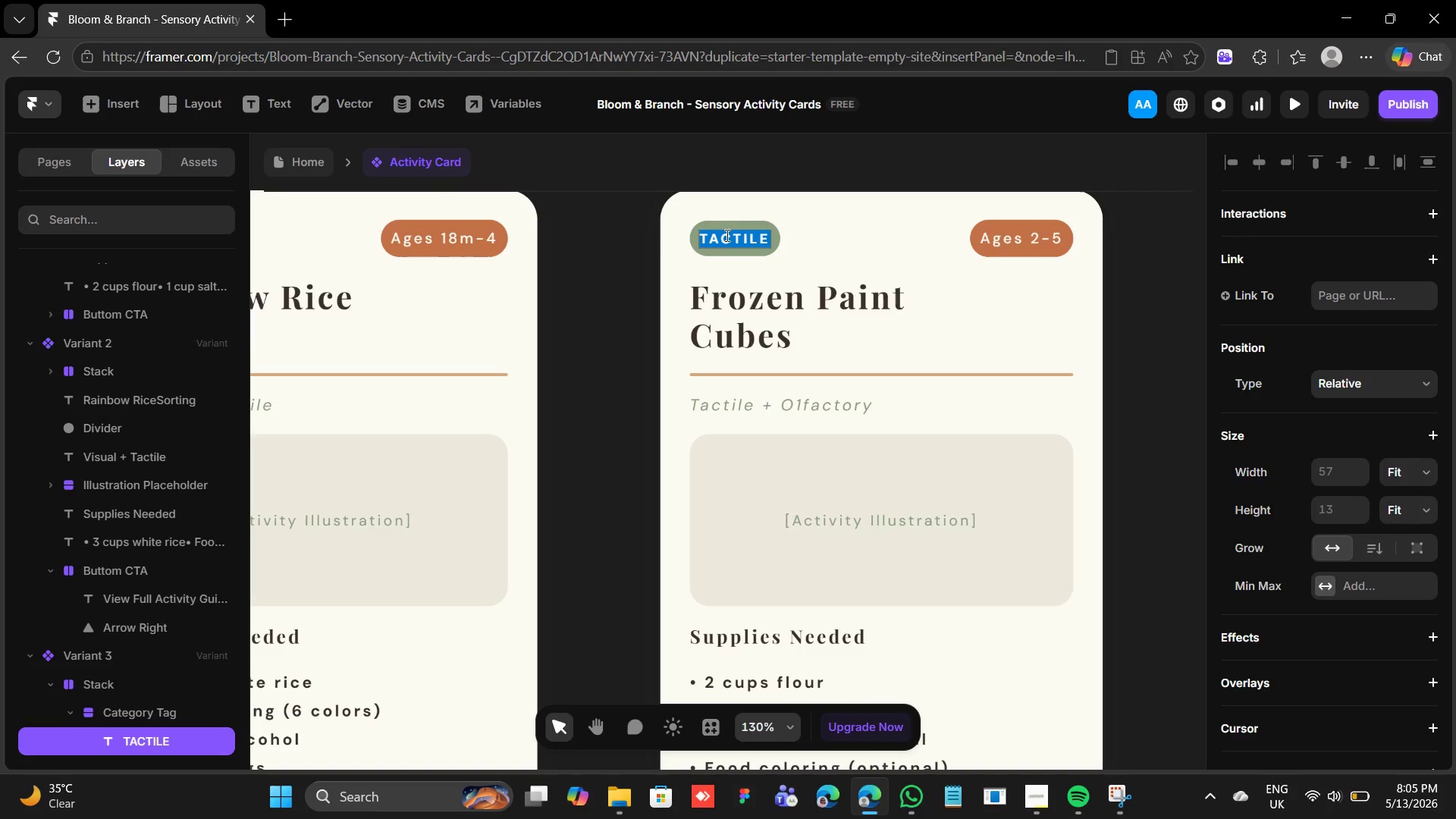 
triple_click([726, 235])
 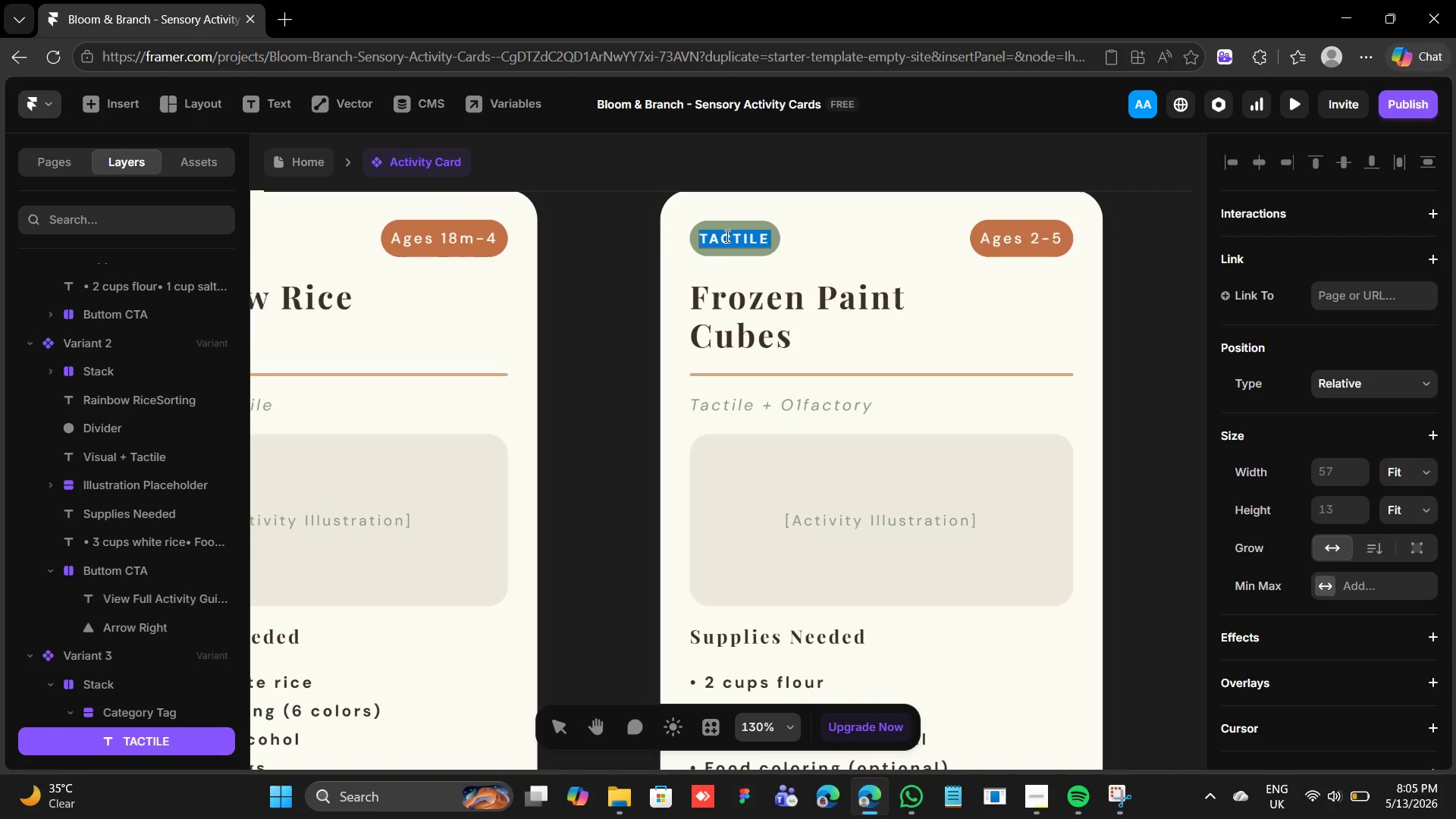 
type(VISUAL)
 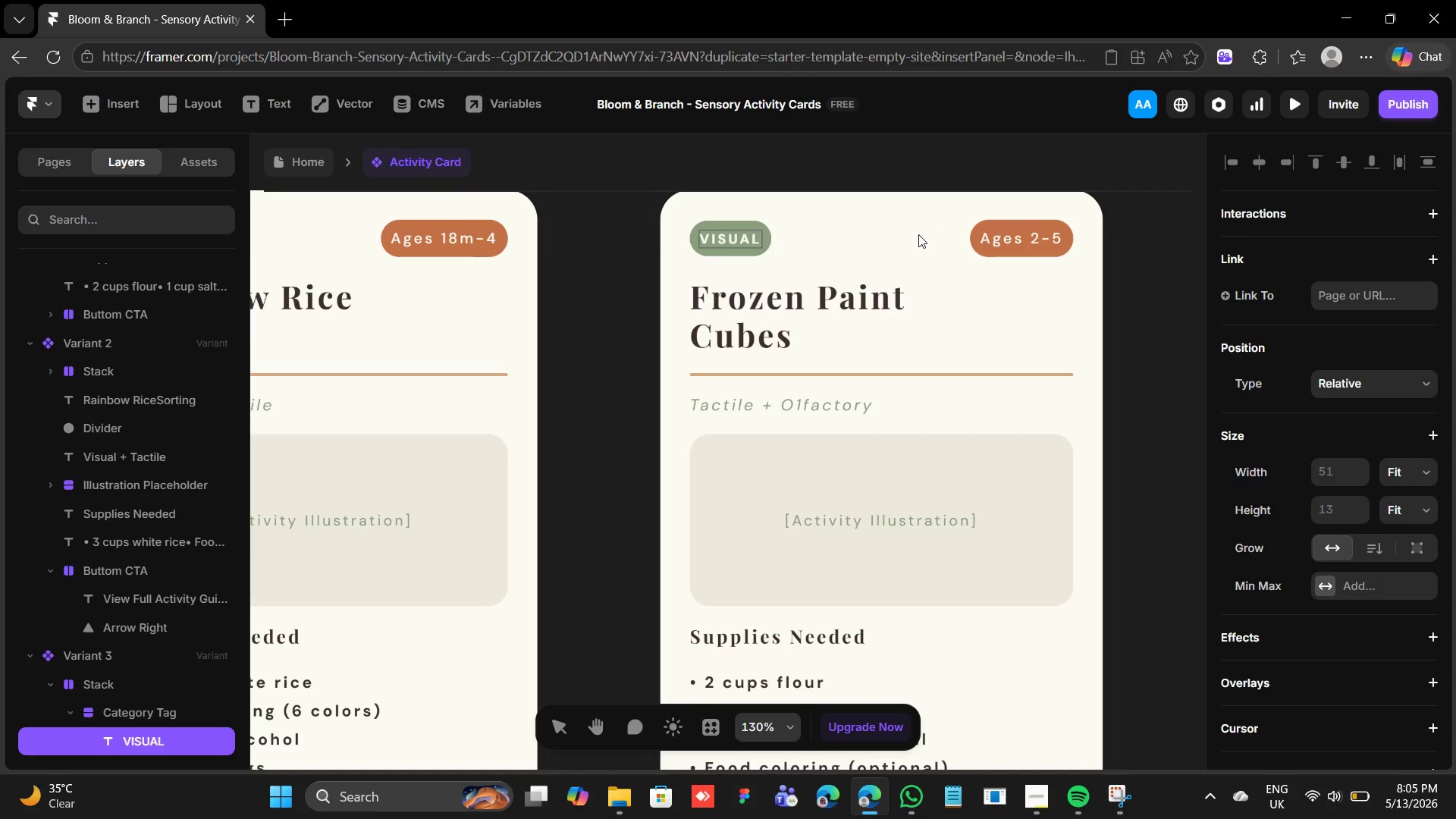 
left_click([767, 228])
 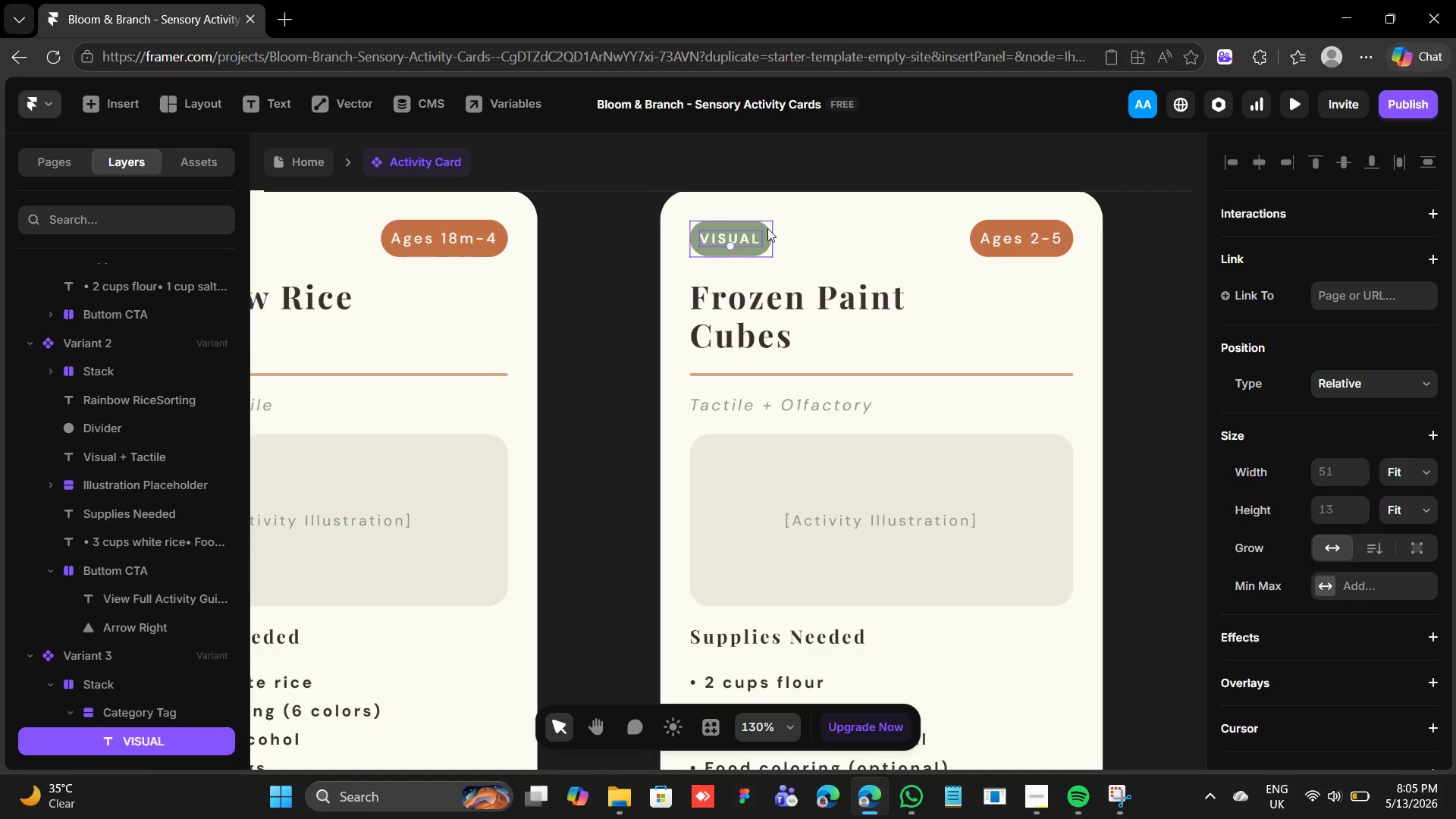 
left_click([767, 228])
 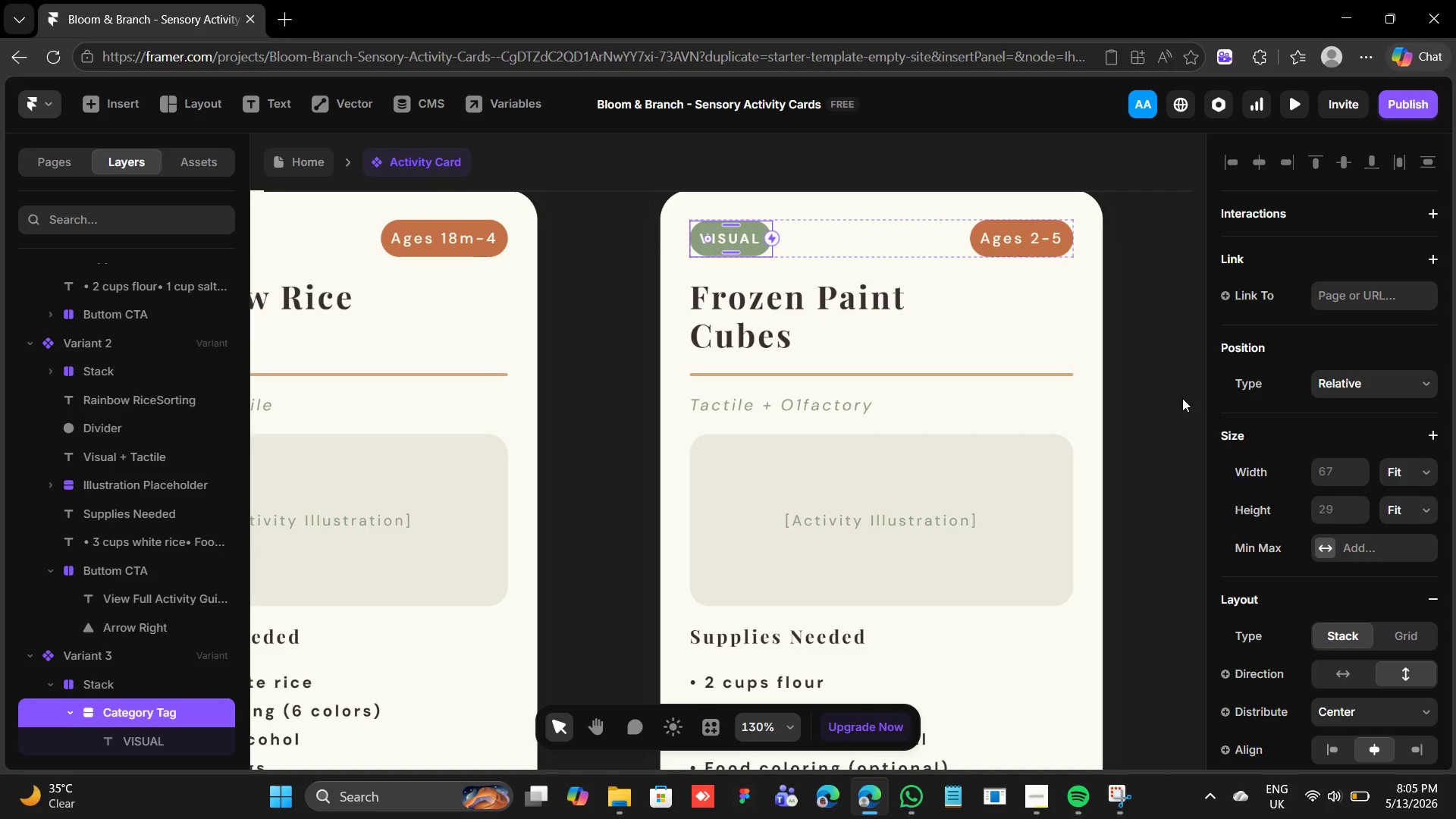 
scroll: coordinate [1332, 520], scroll_direction: down, amount: 8.0
 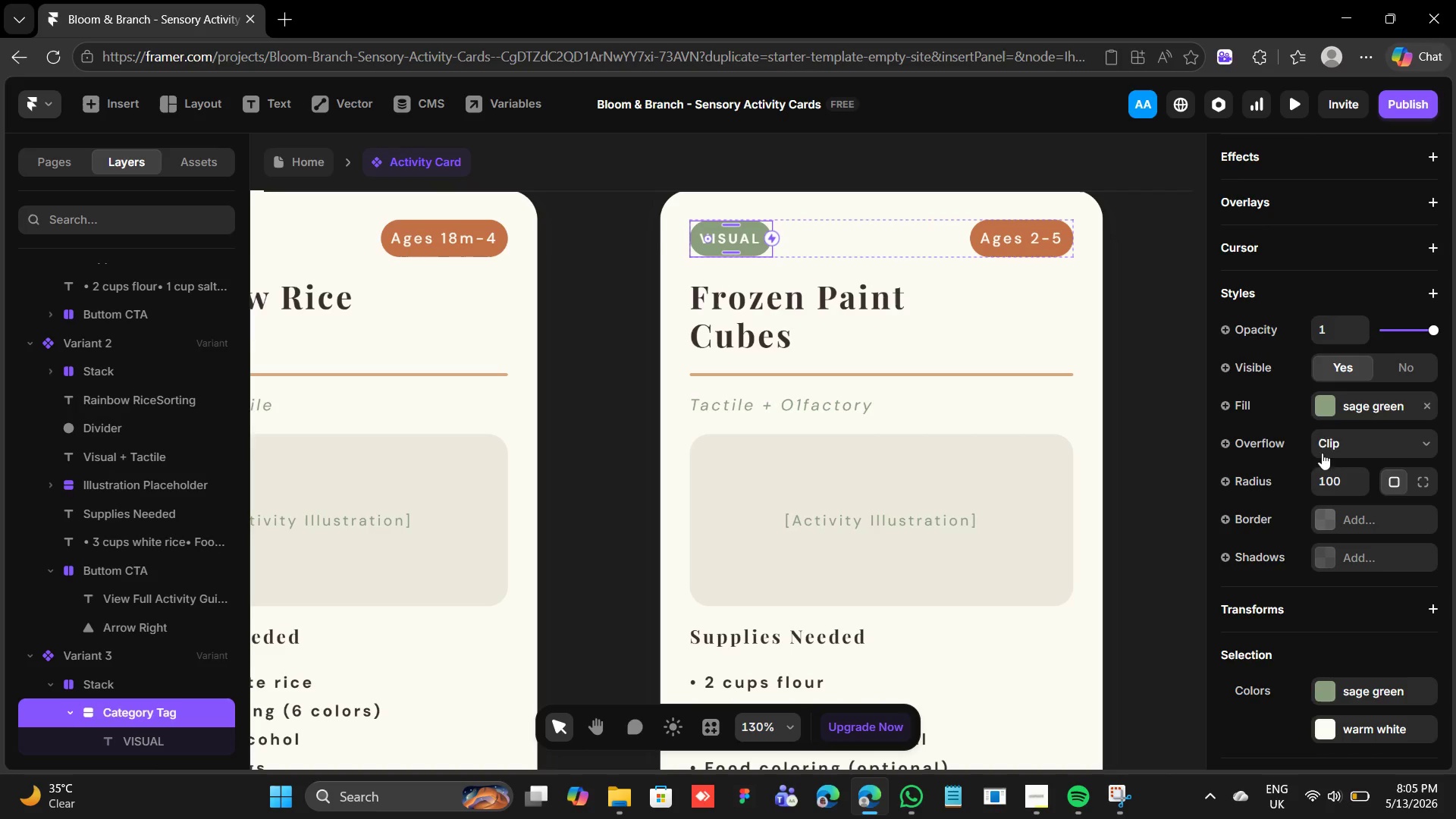 
mouse_move([1313, 422])
 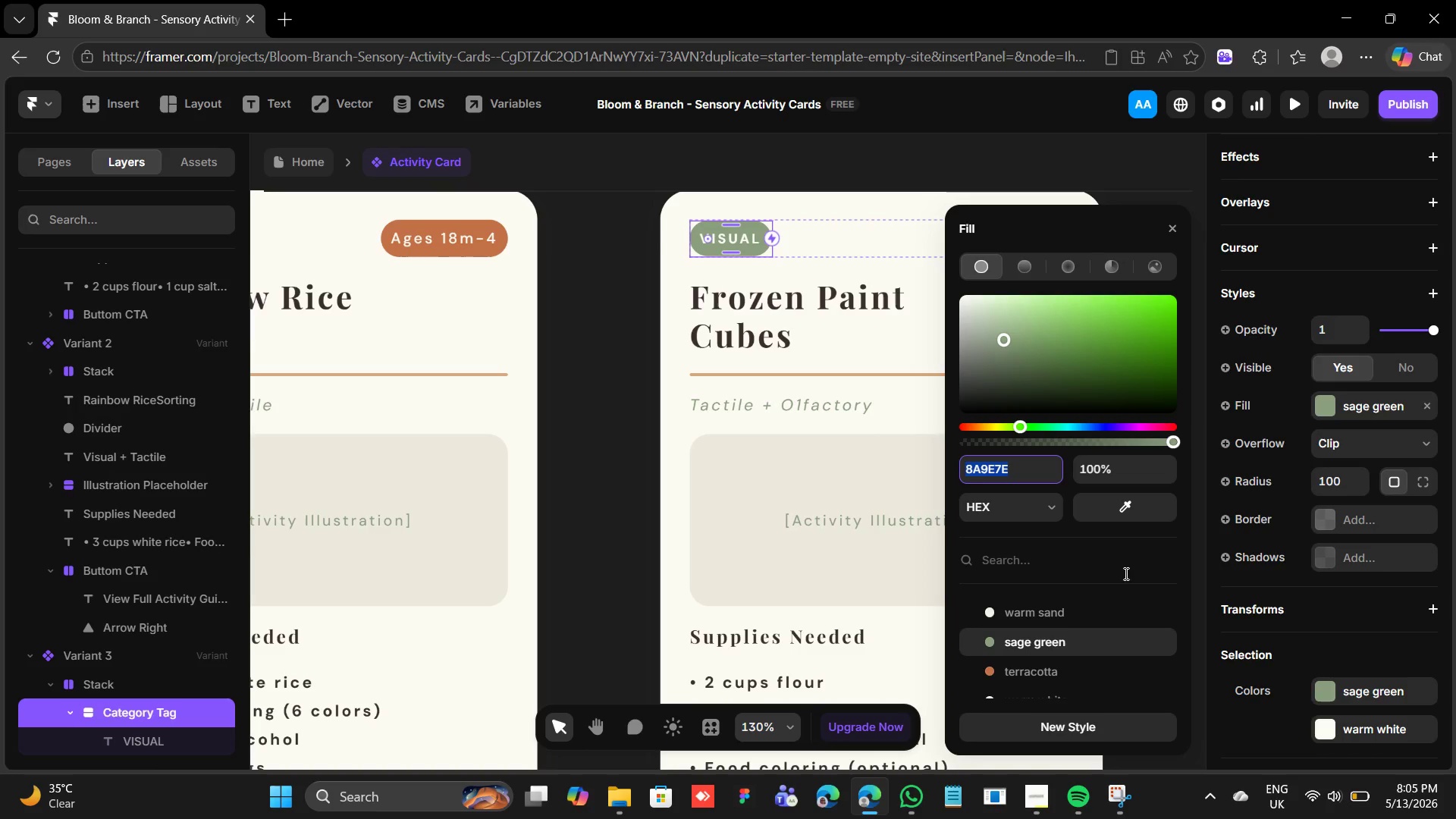 
scroll: coordinate [1062, 625], scroll_direction: down, amount: 4.0
 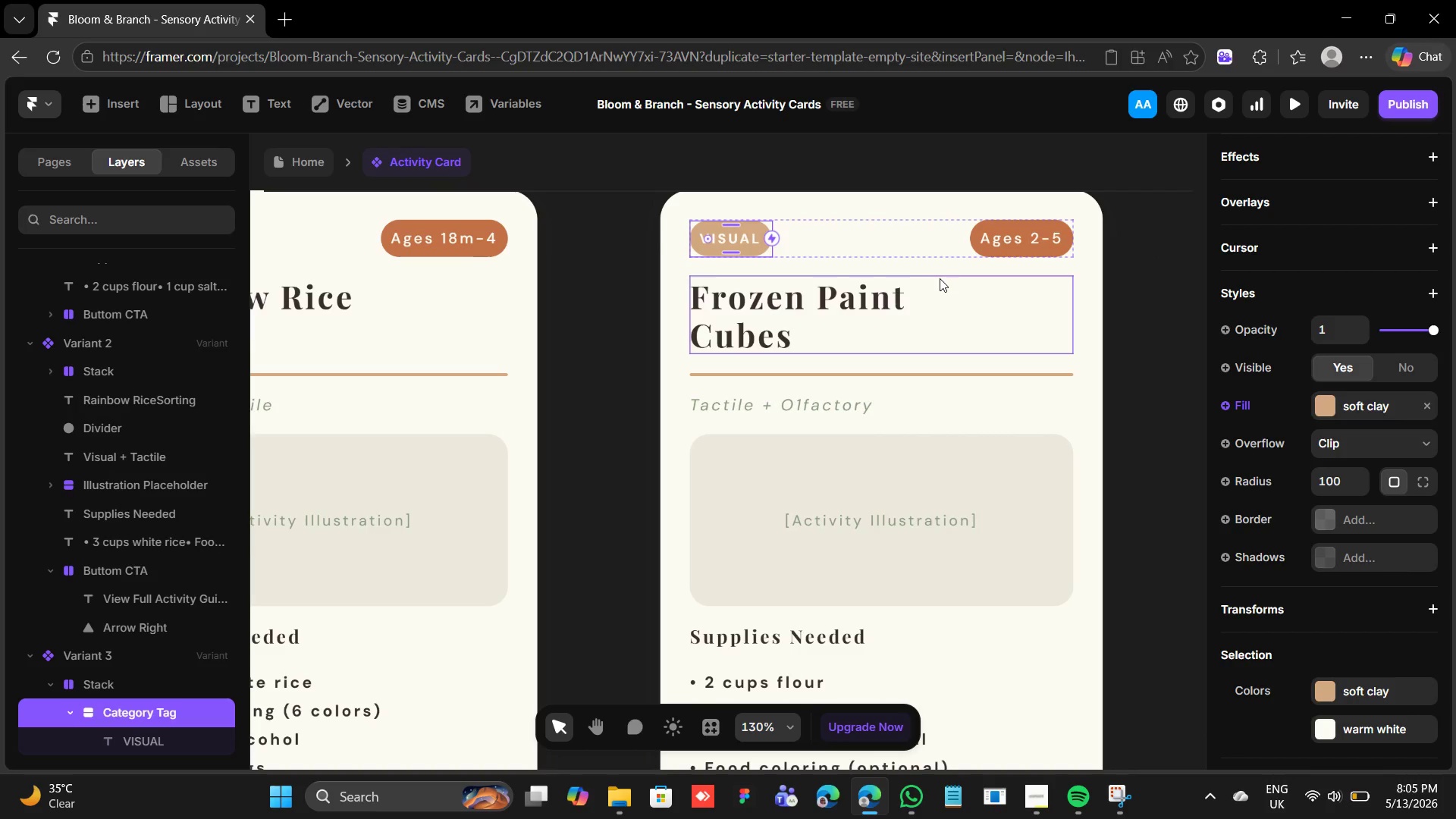 
wait(15.08)
 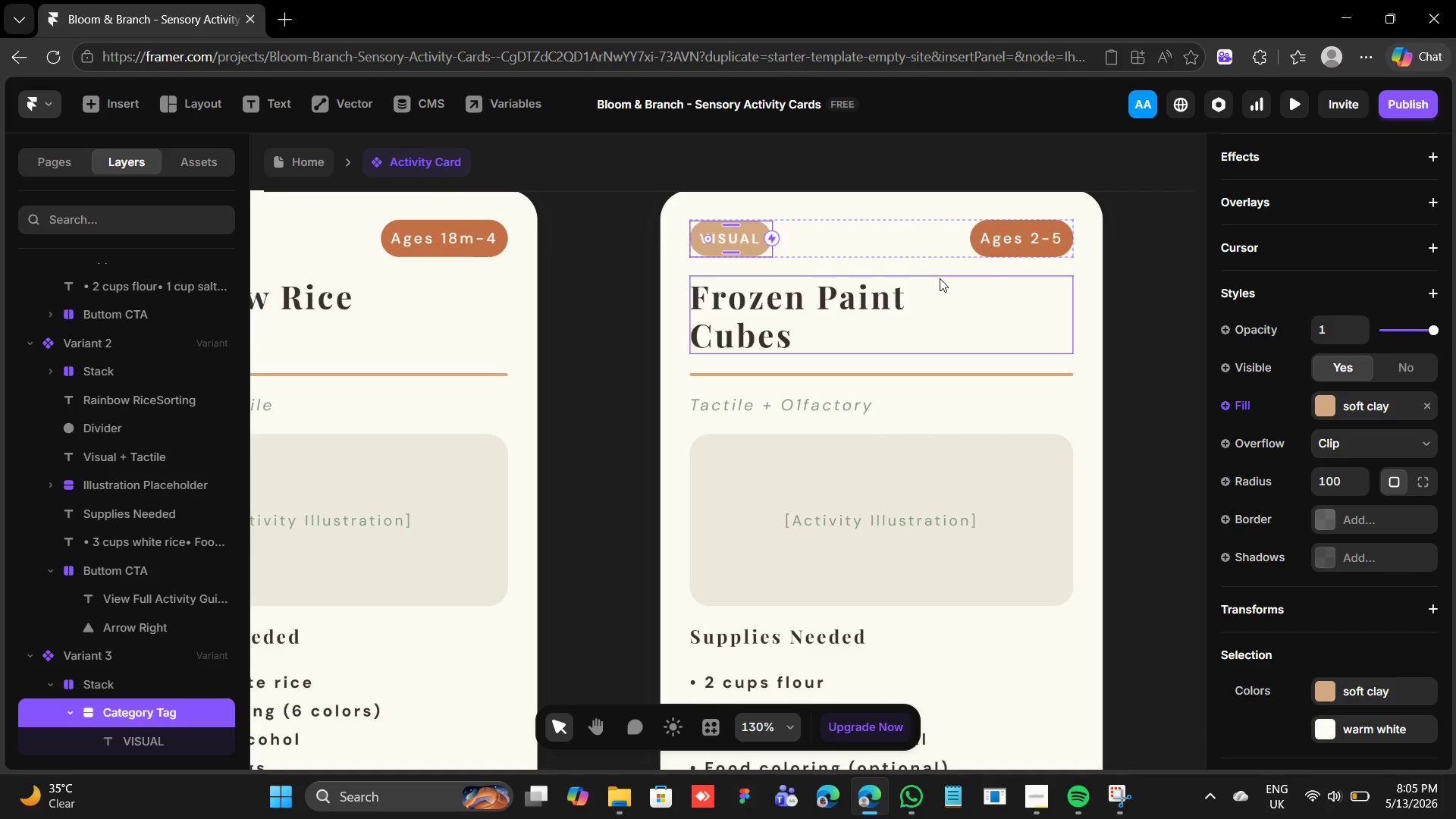 
double_click([1038, 231])
 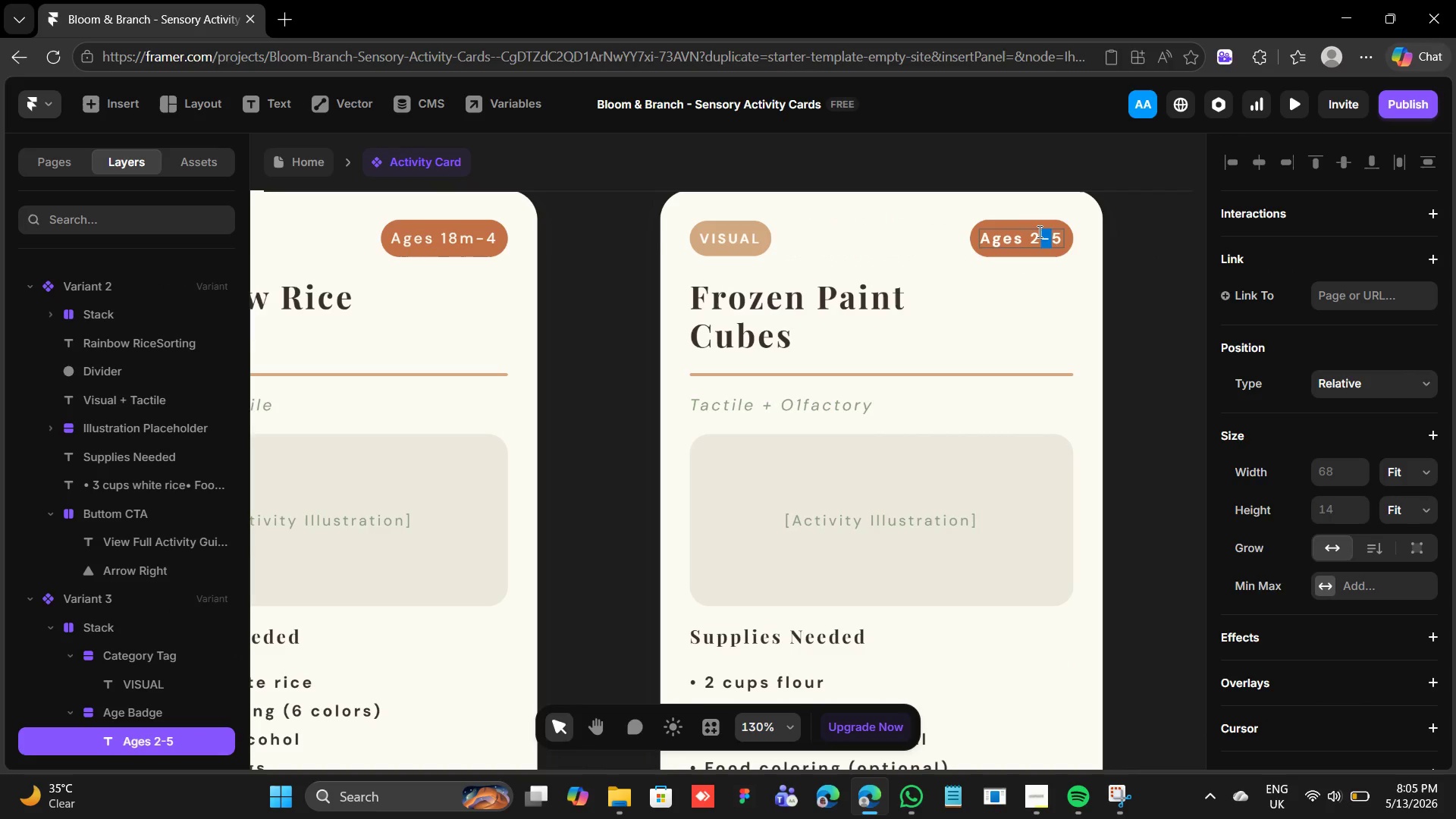 
triple_click([1038, 231])
 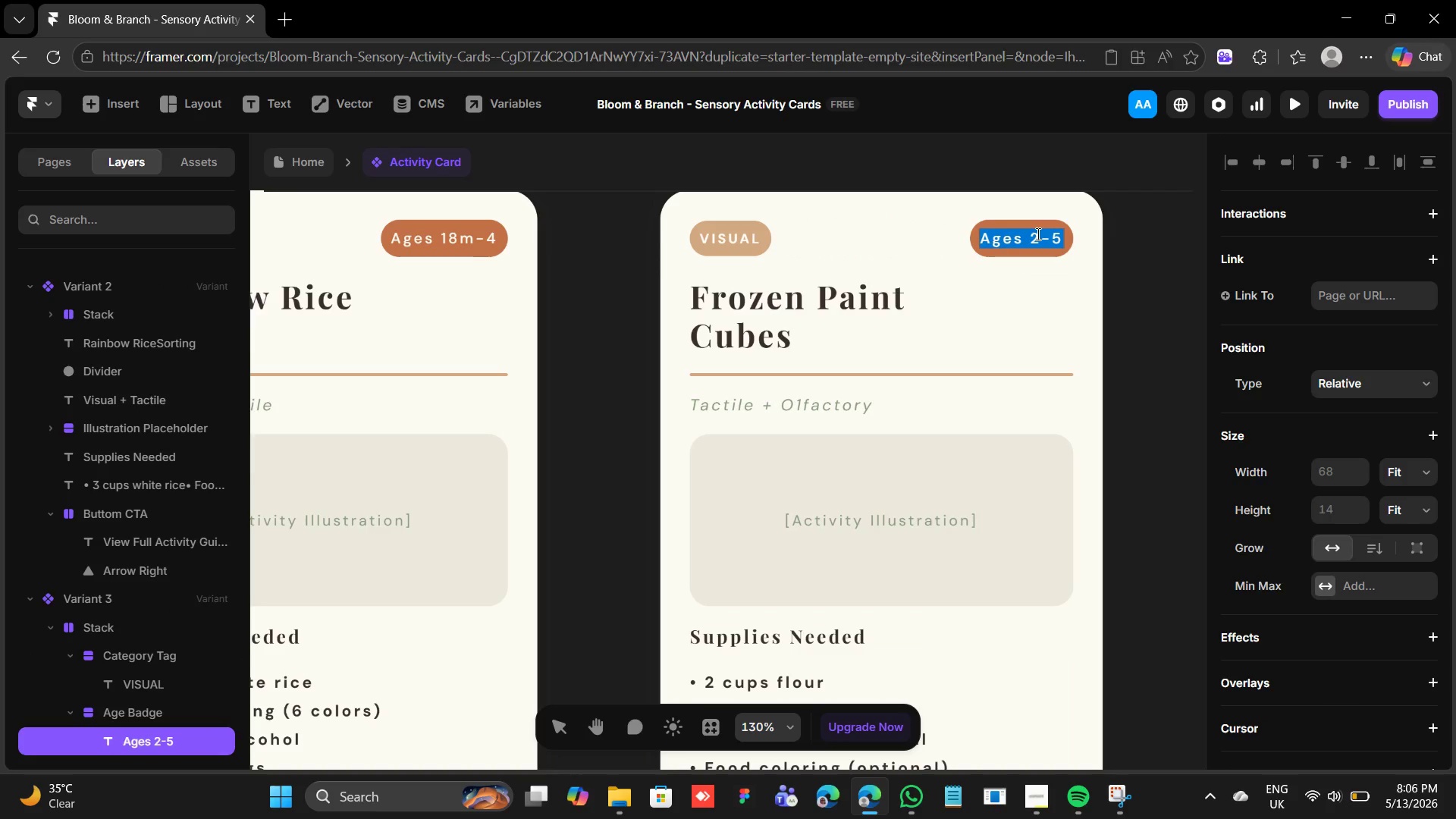 
left_click([1035, 235])
 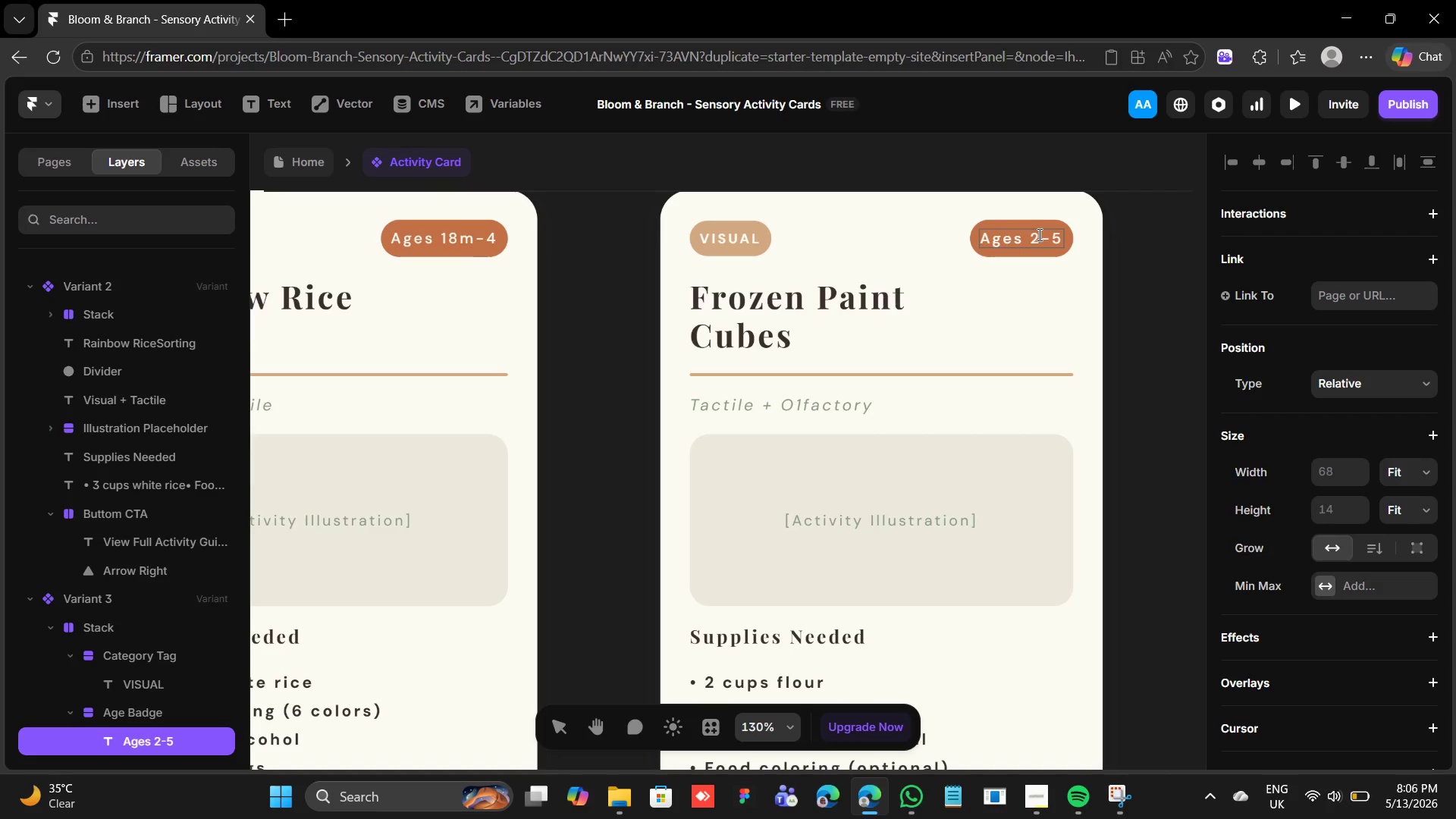 
left_click([1039, 234])
 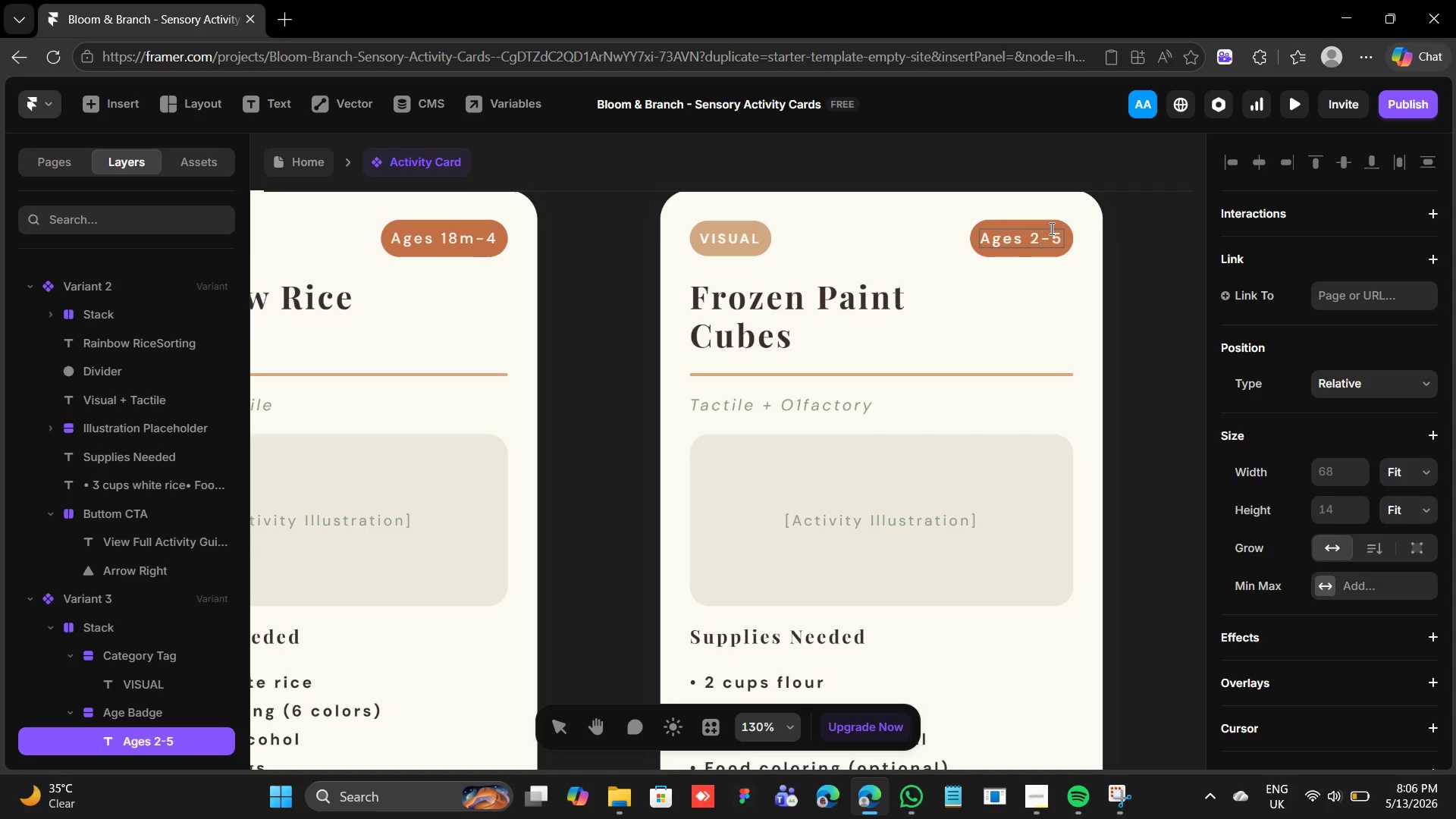 
key(Backspace)
 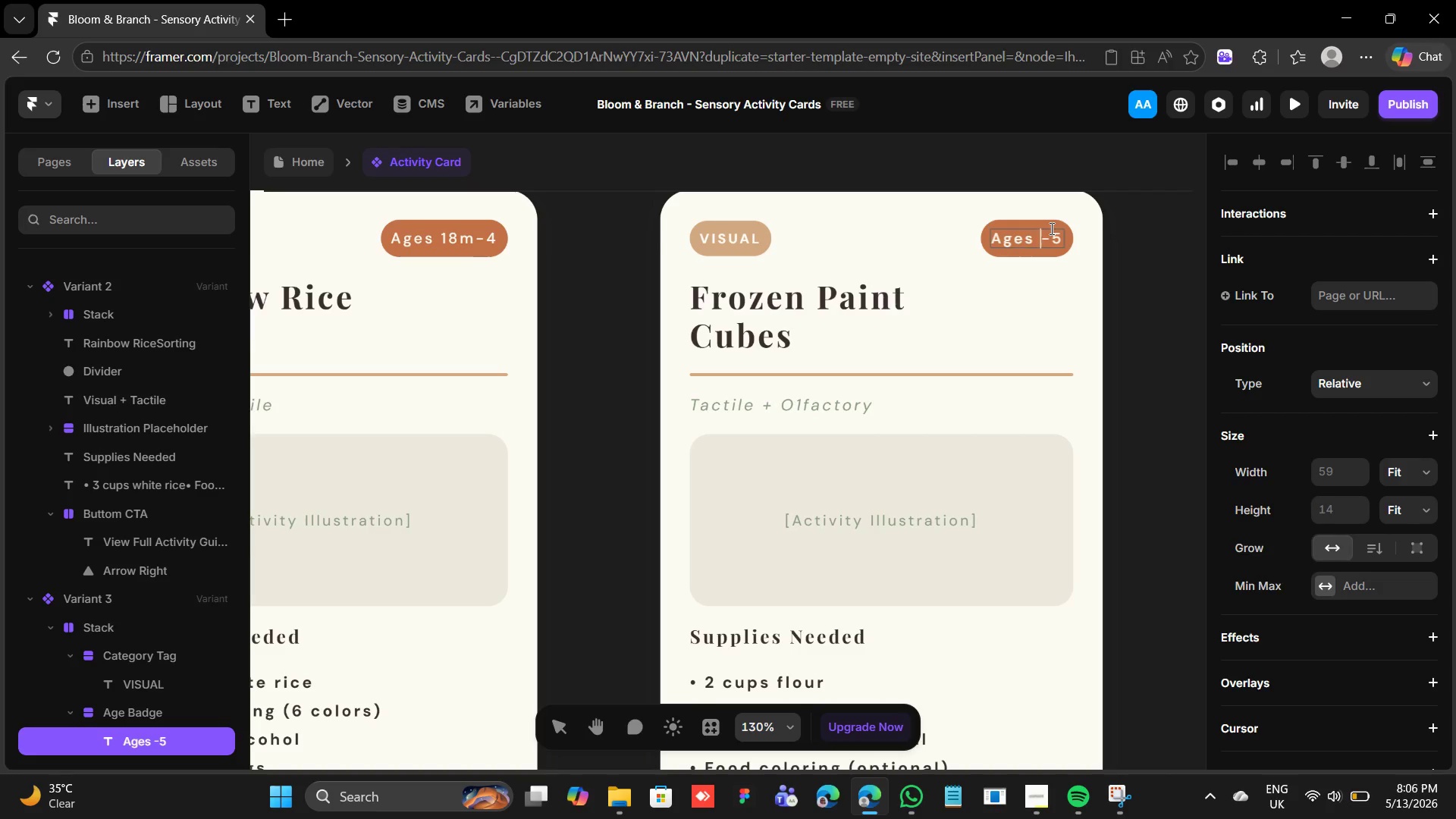 
key(3)
 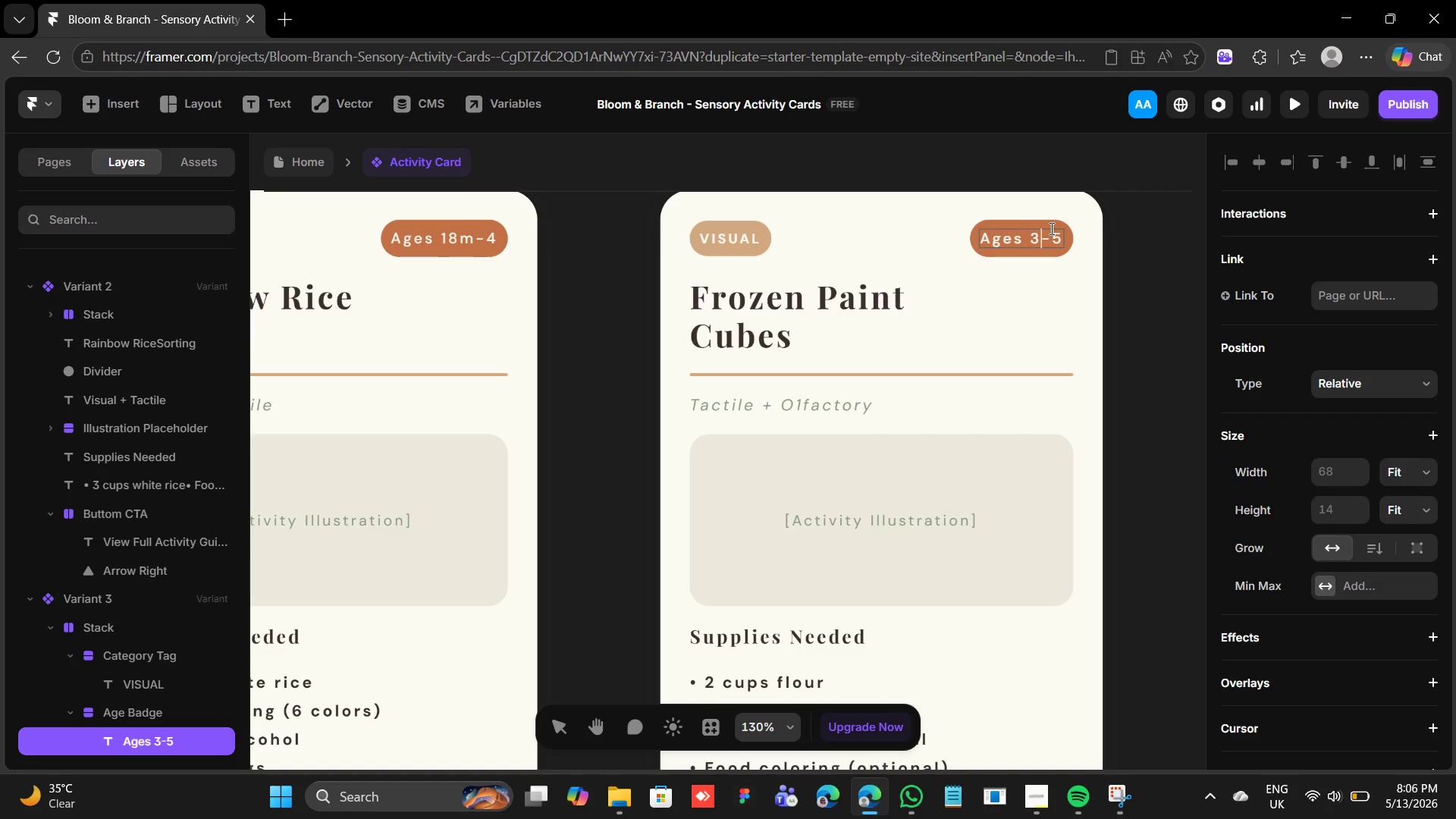 
key(ArrowRight)
 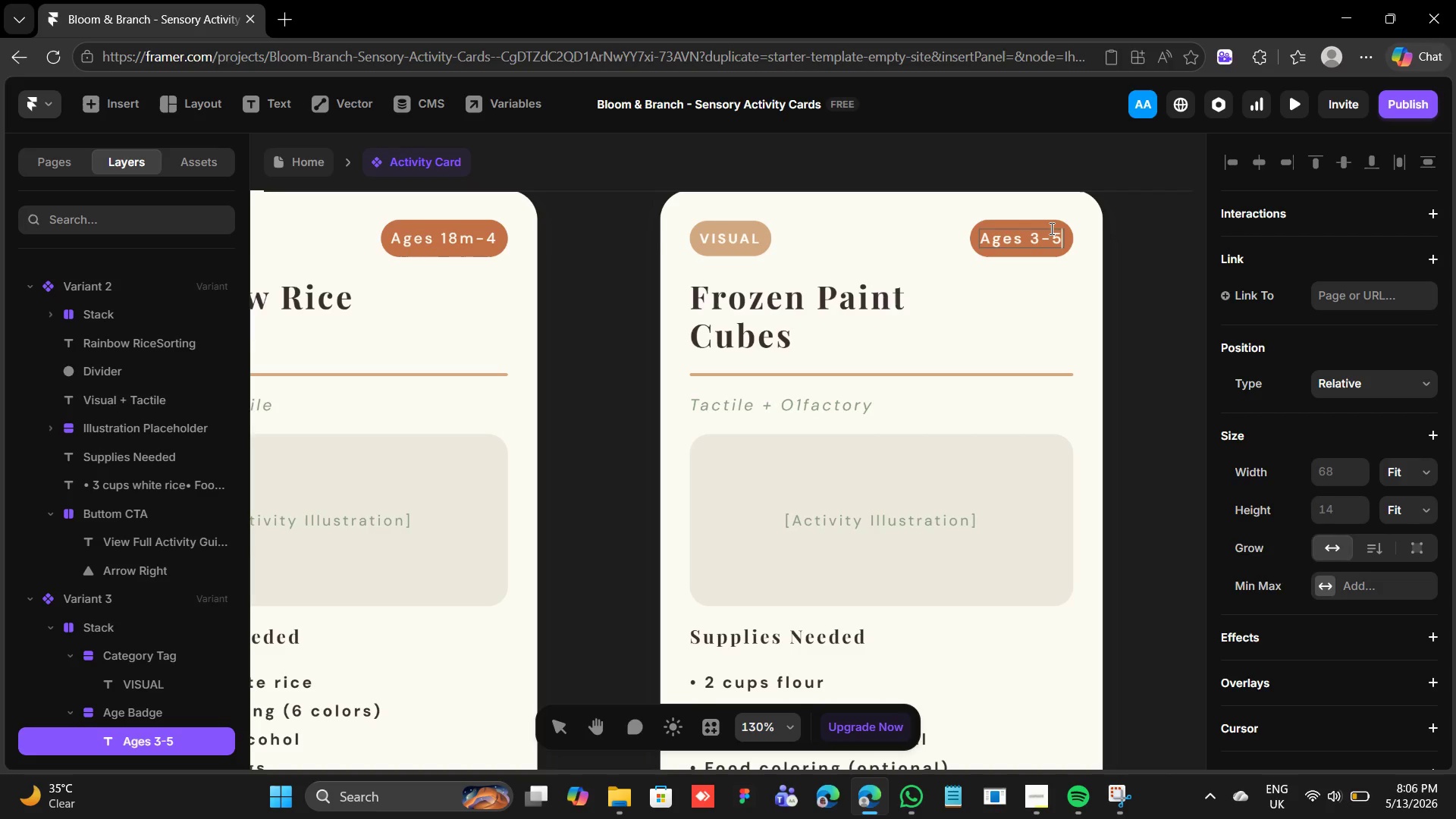 
key(ArrowRight)
 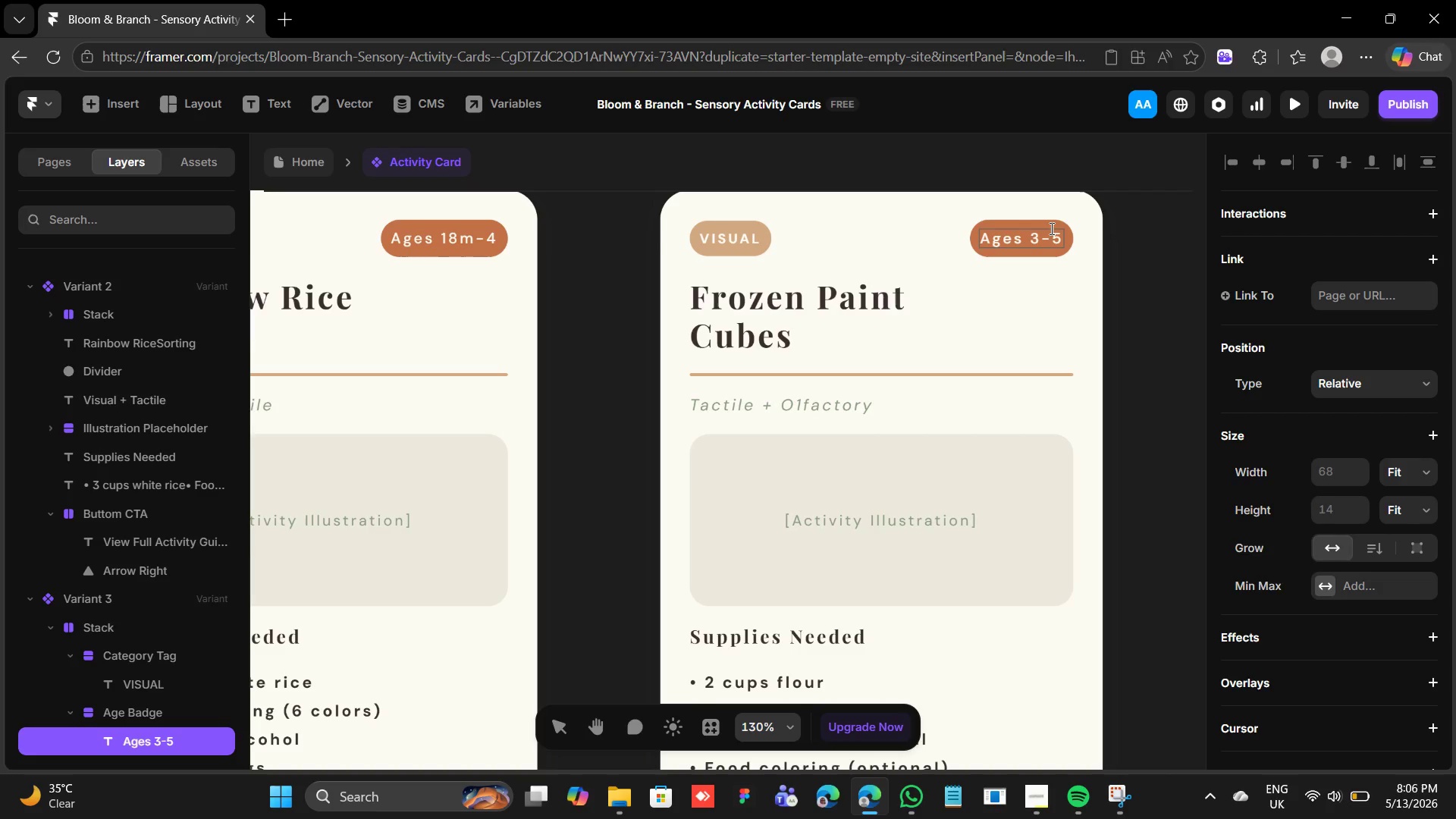 
key(Backspace)
 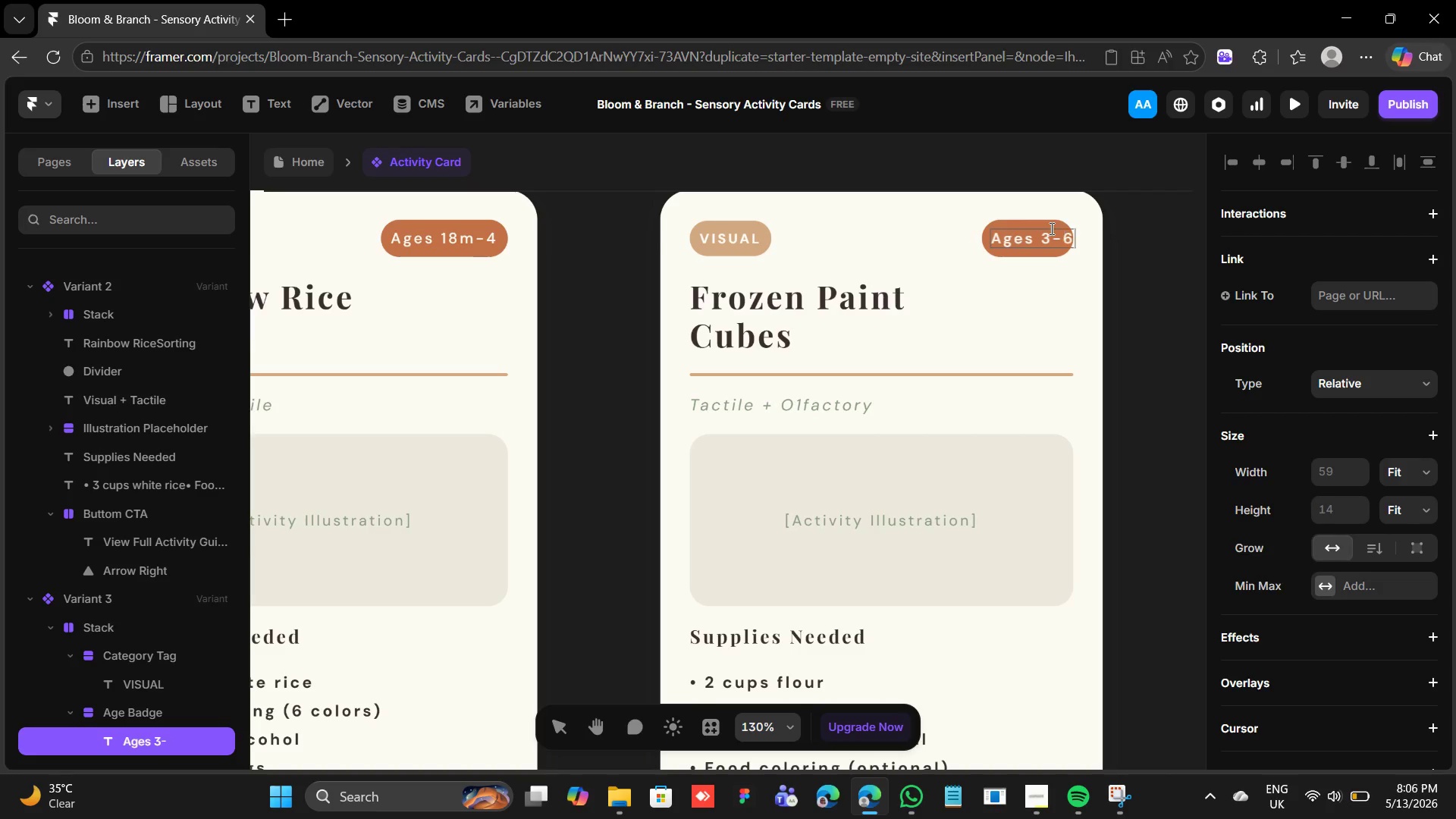 
key(6)
 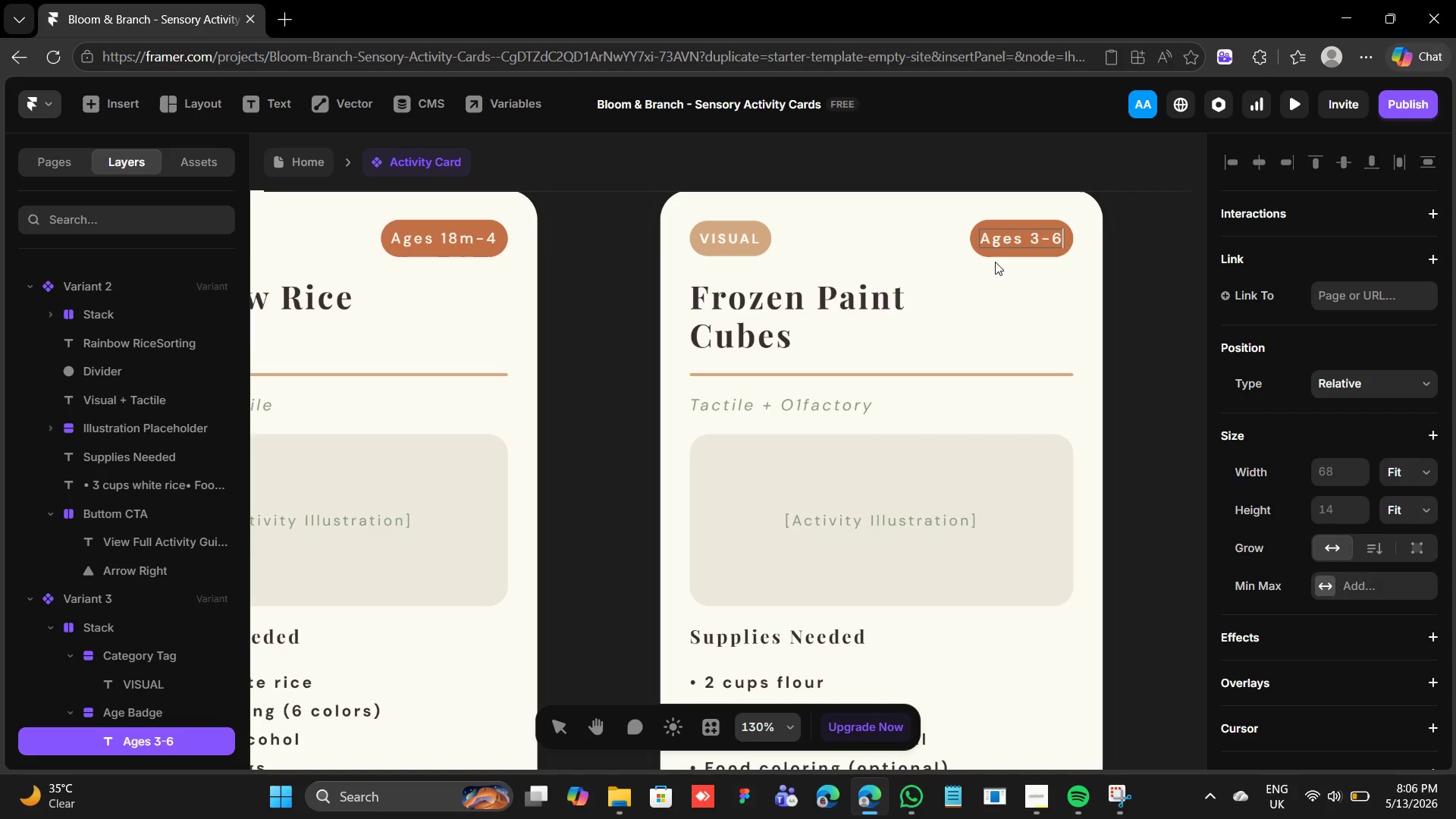 
left_click([791, 396])
 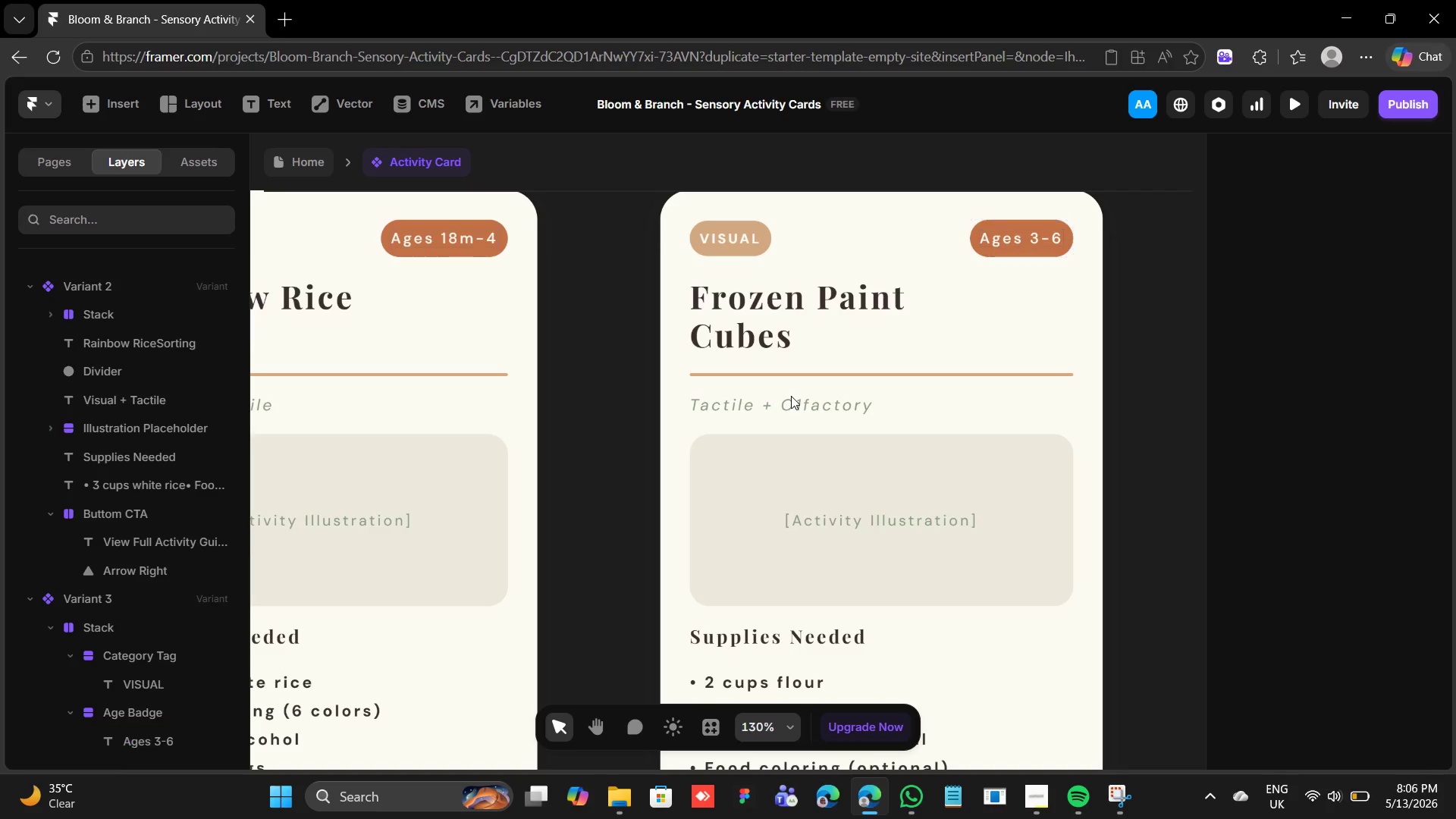 
double_click([791, 396])
 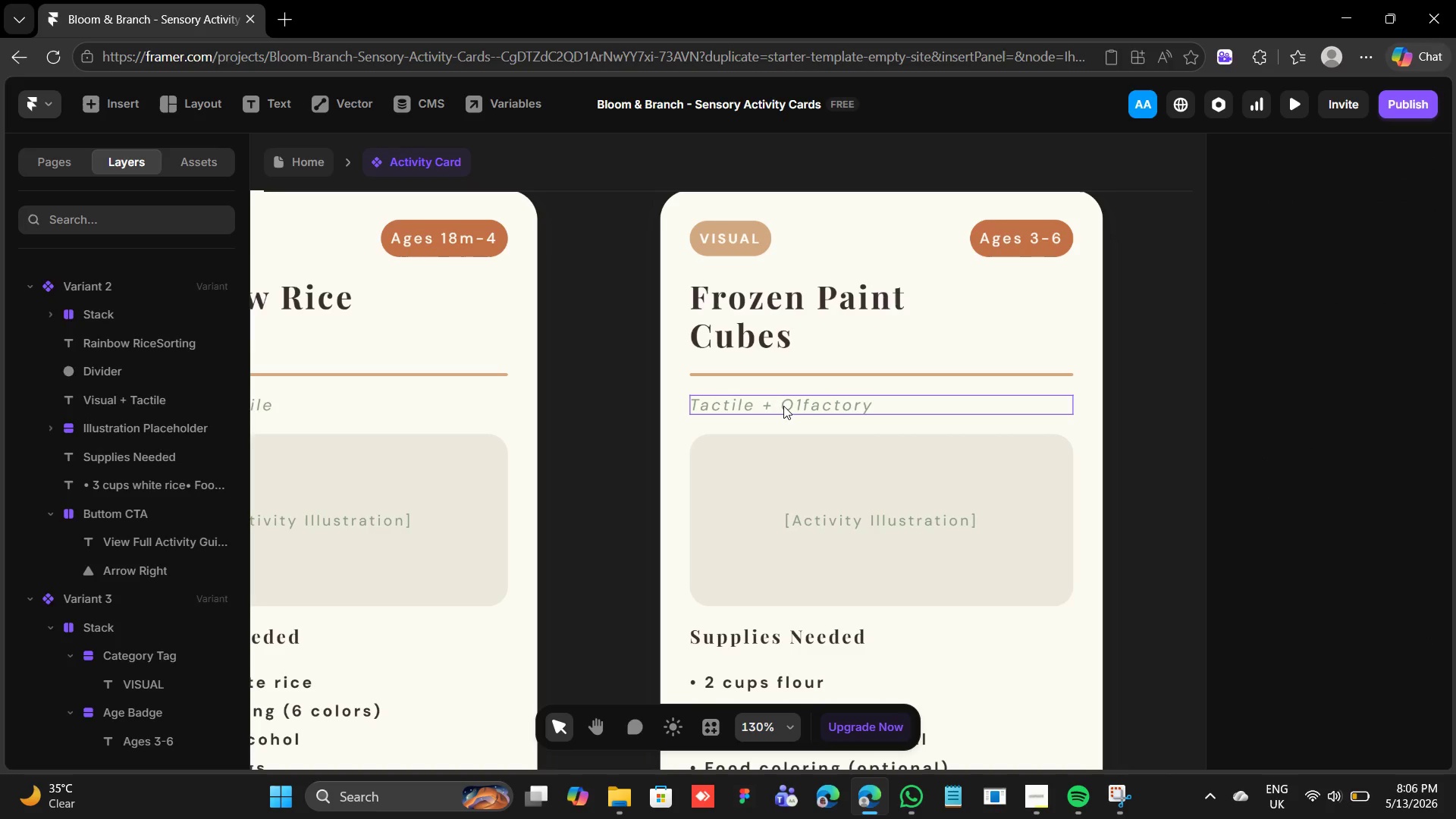 
left_click([783, 406])
 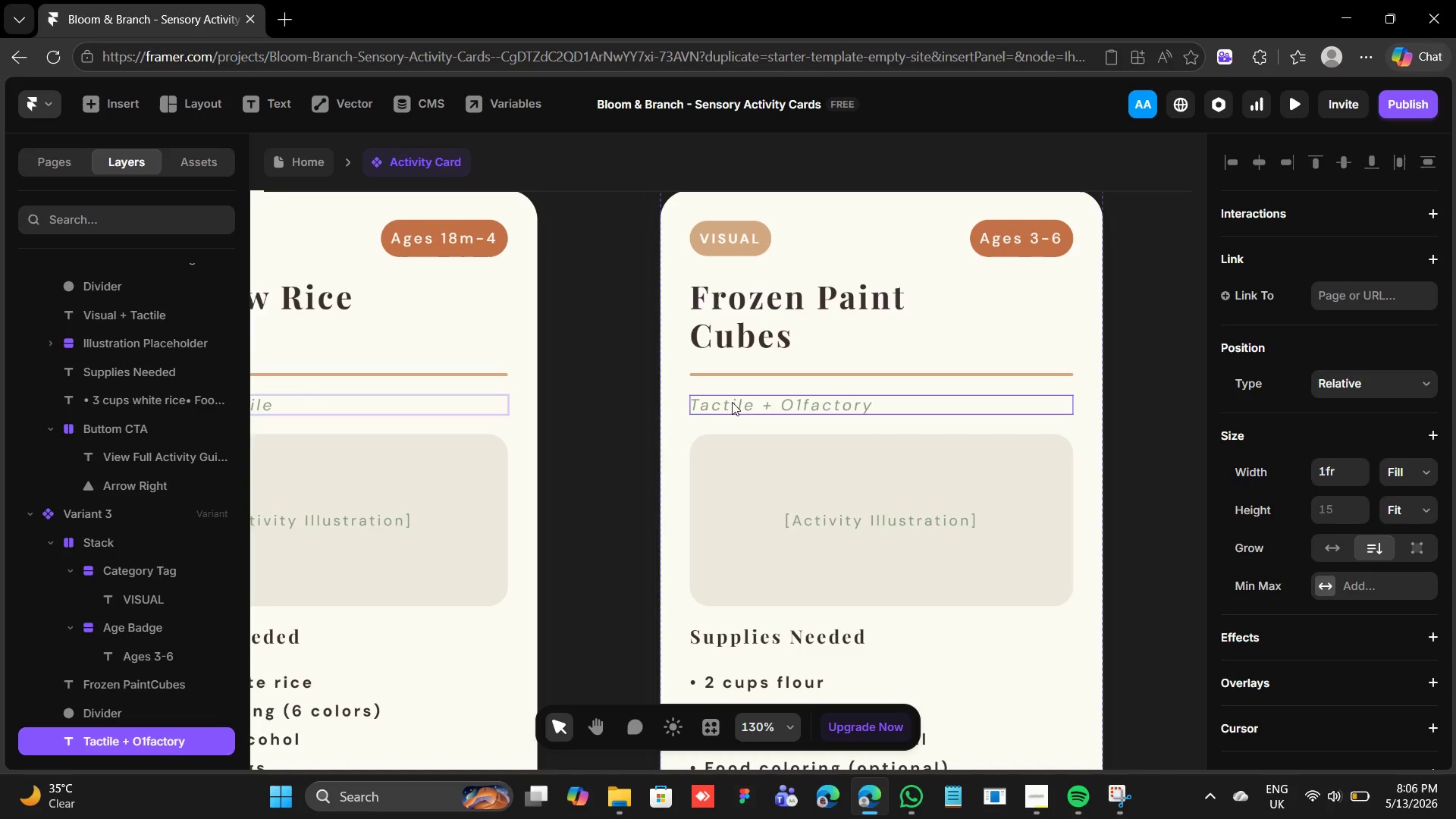 
wait(5.11)
 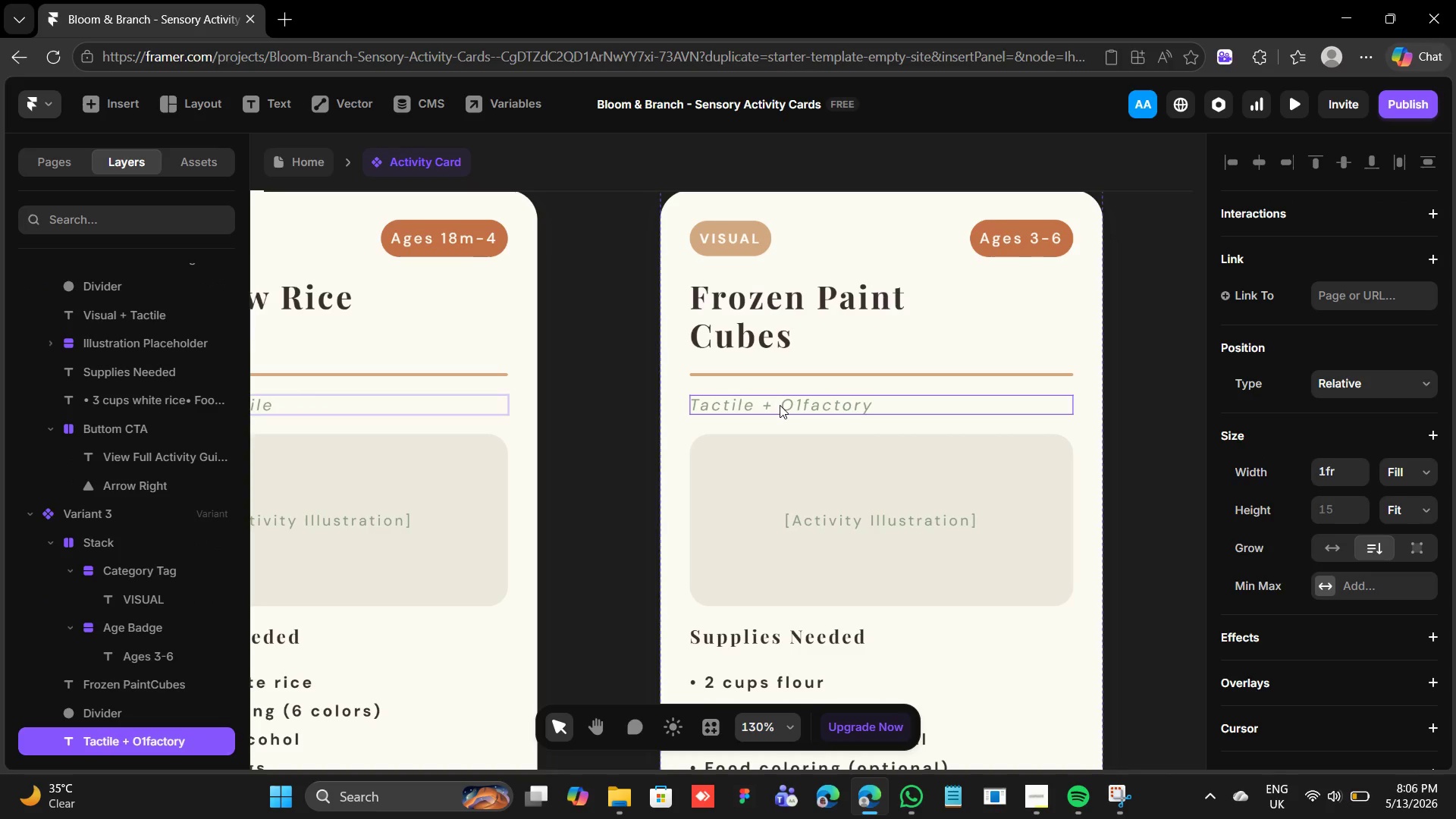 
double_click([728, 399])
 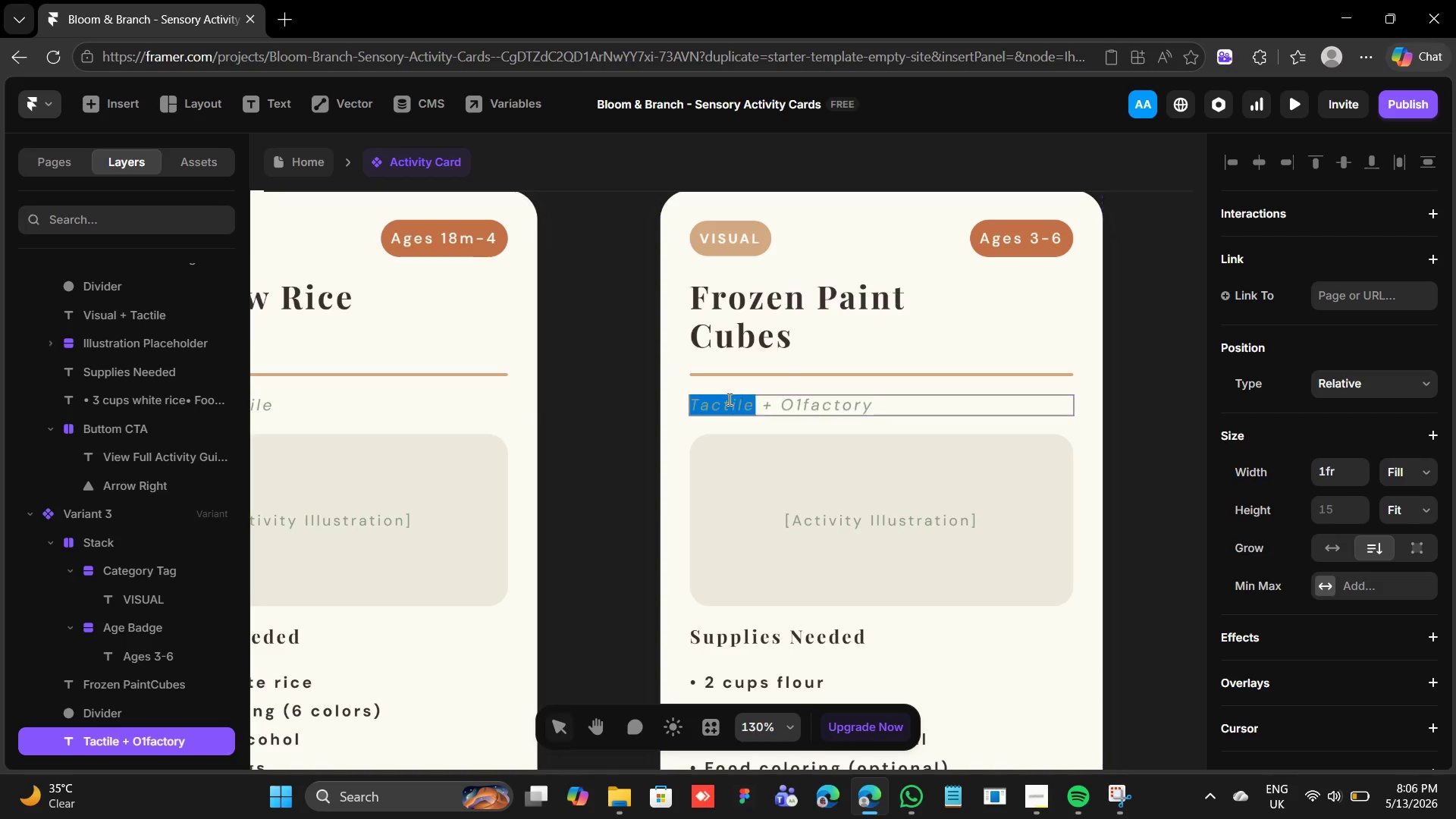 
triple_click([728, 399])
 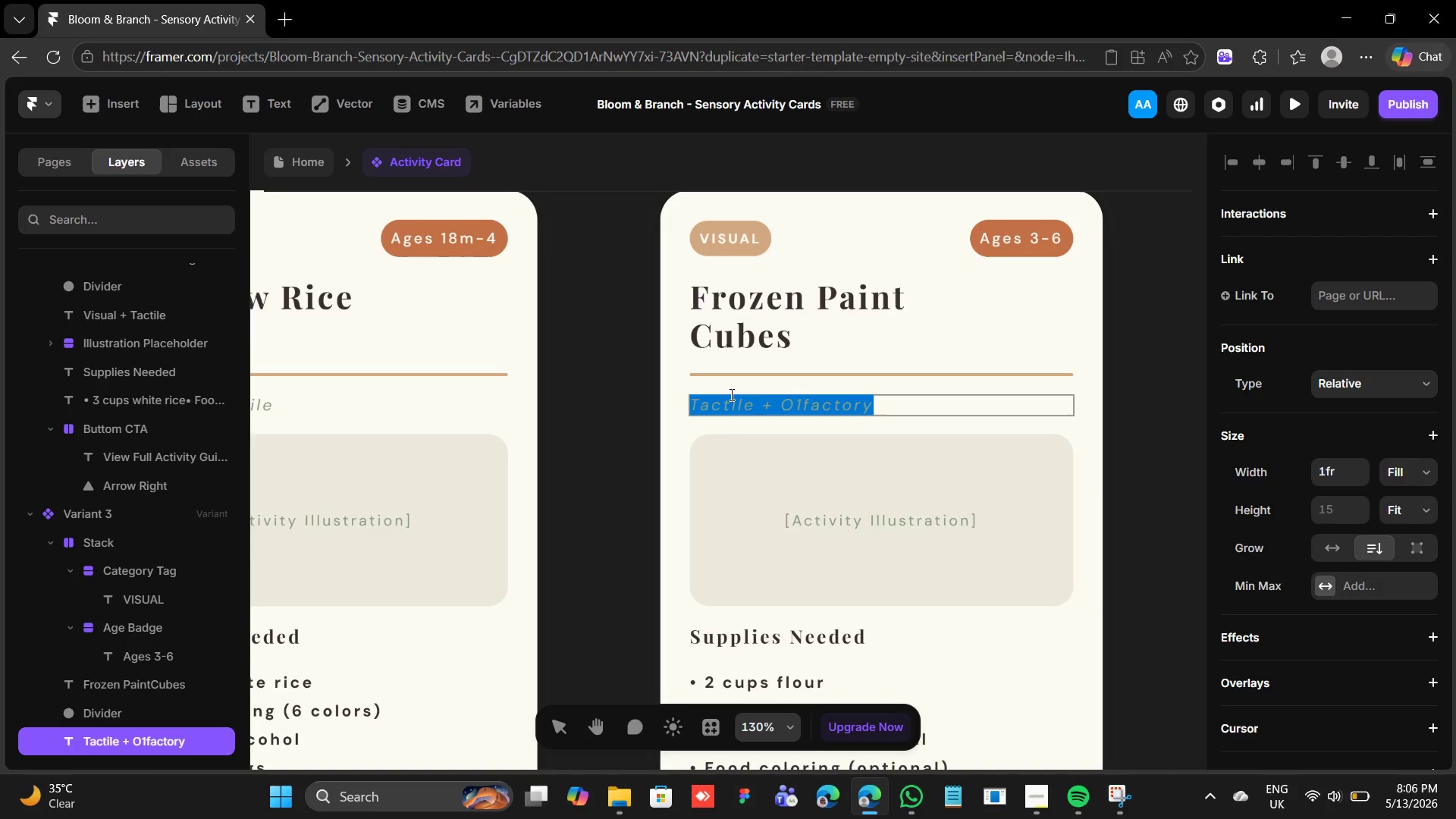 
type(Visual =)
key(Backspace)
type(+ Tactile + Thermal)
 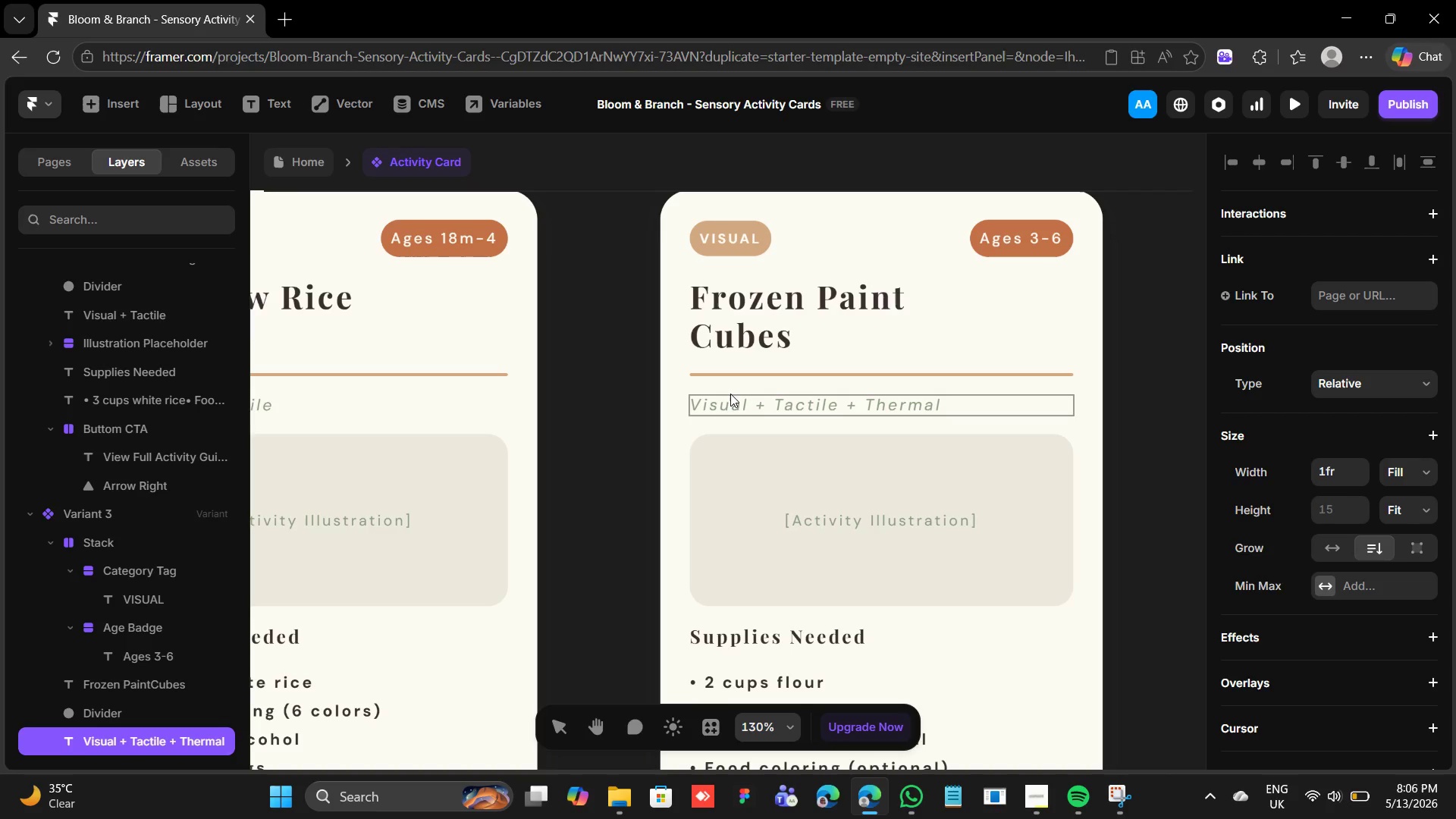 
wait(6.16)
 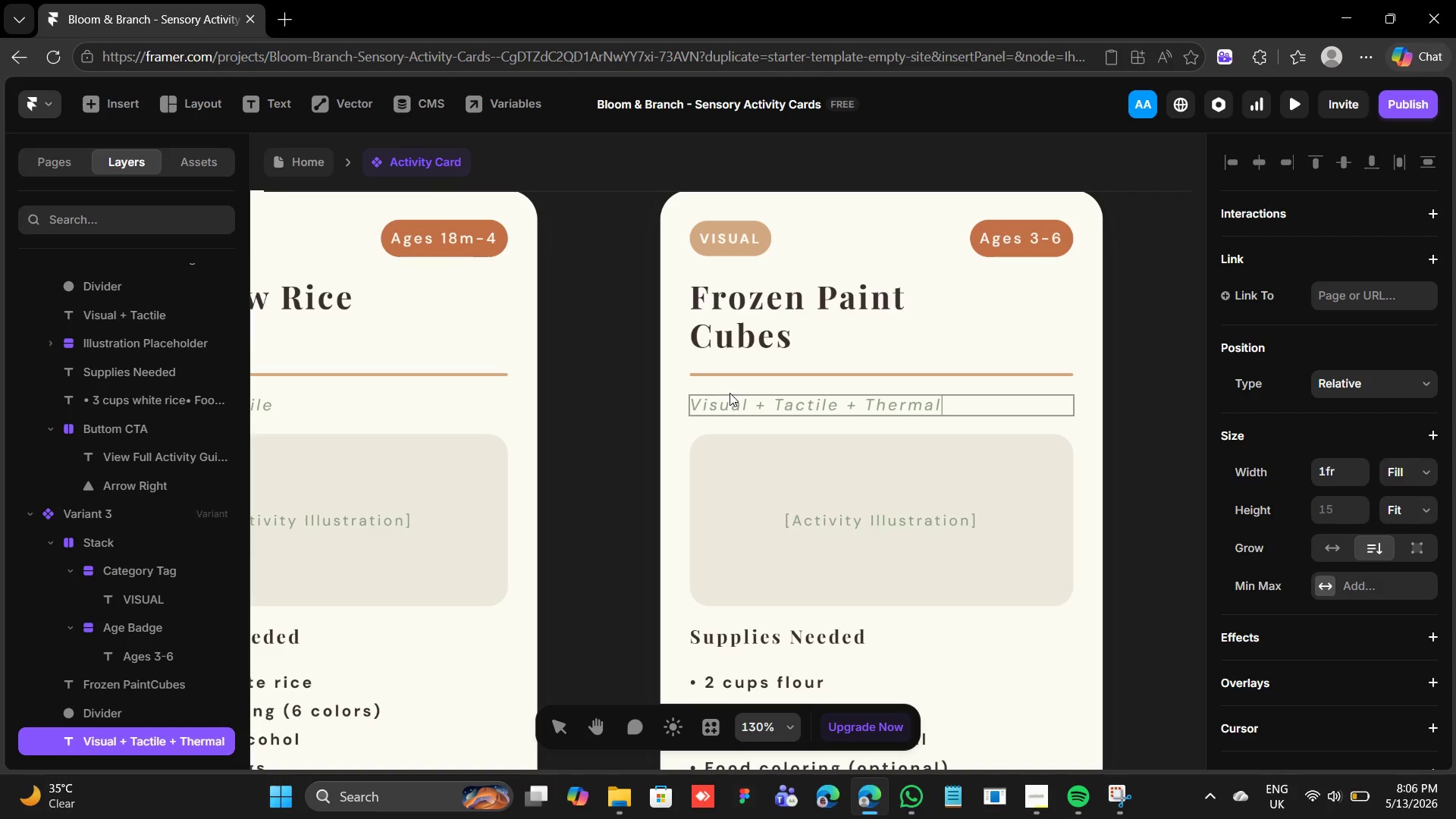 
scroll: coordinate [894, 523], scroll_direction: down, amount: 5.0
 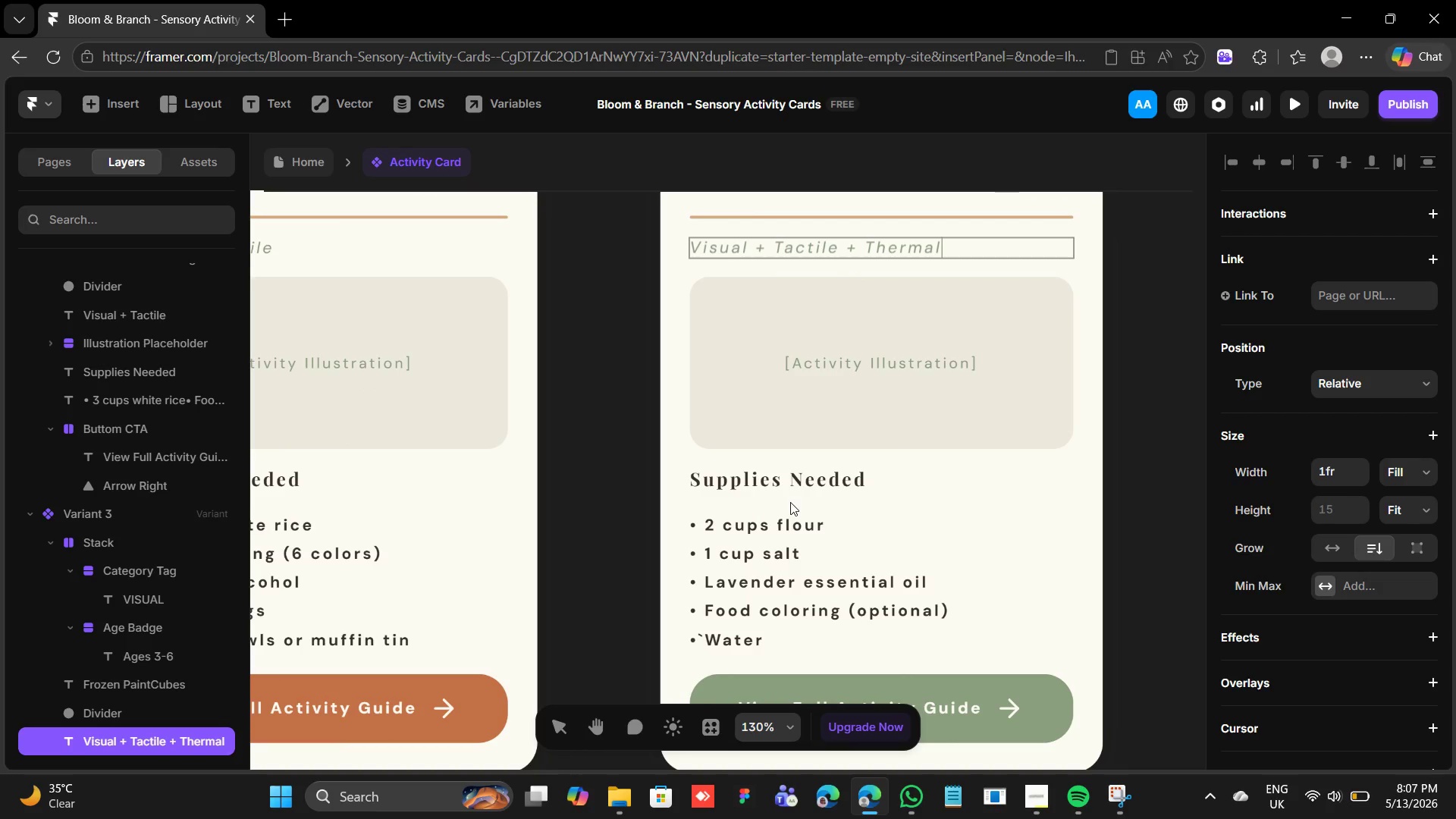 
double_click([789, 524])
 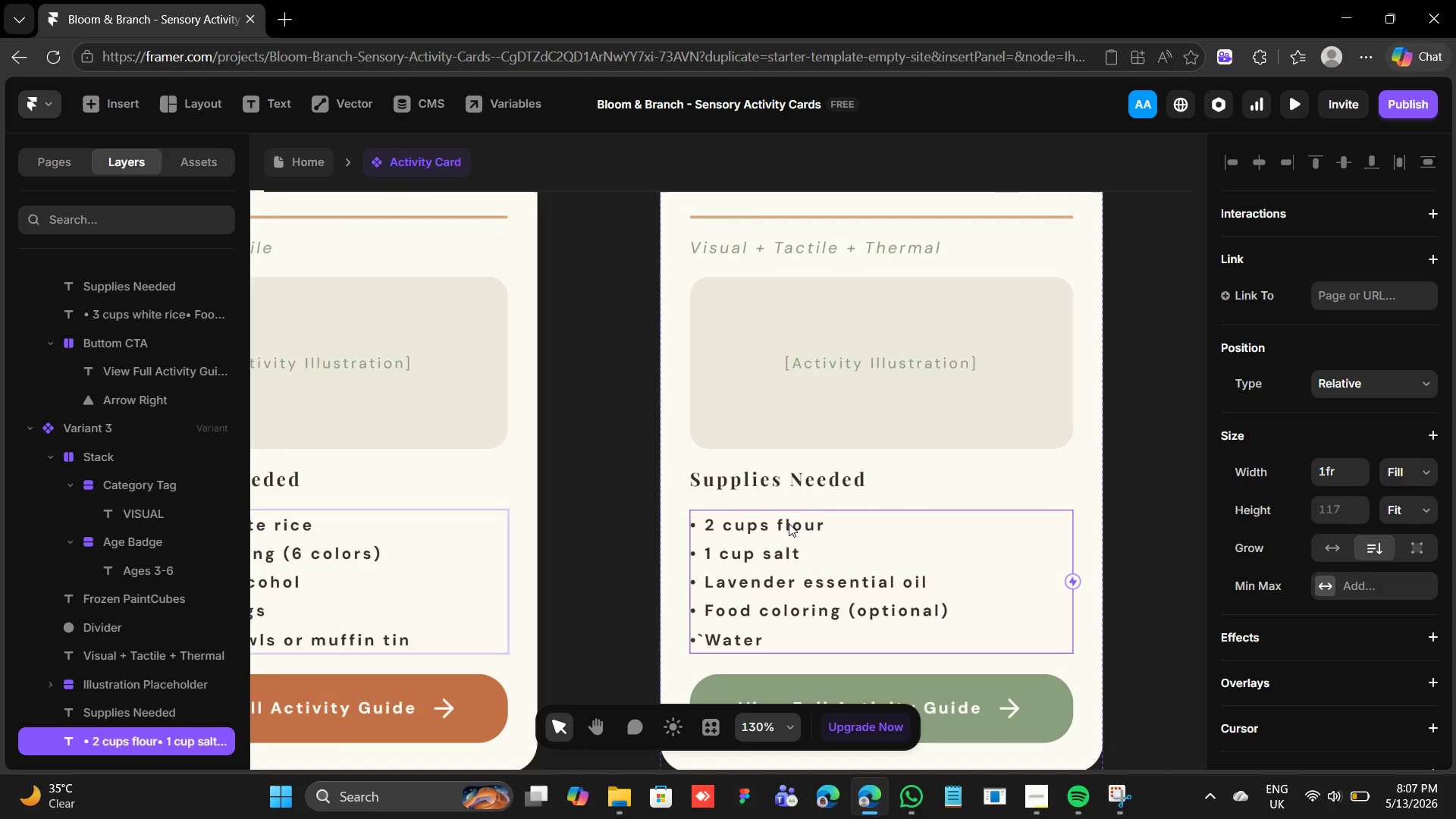 
triple_click([789, 523])
 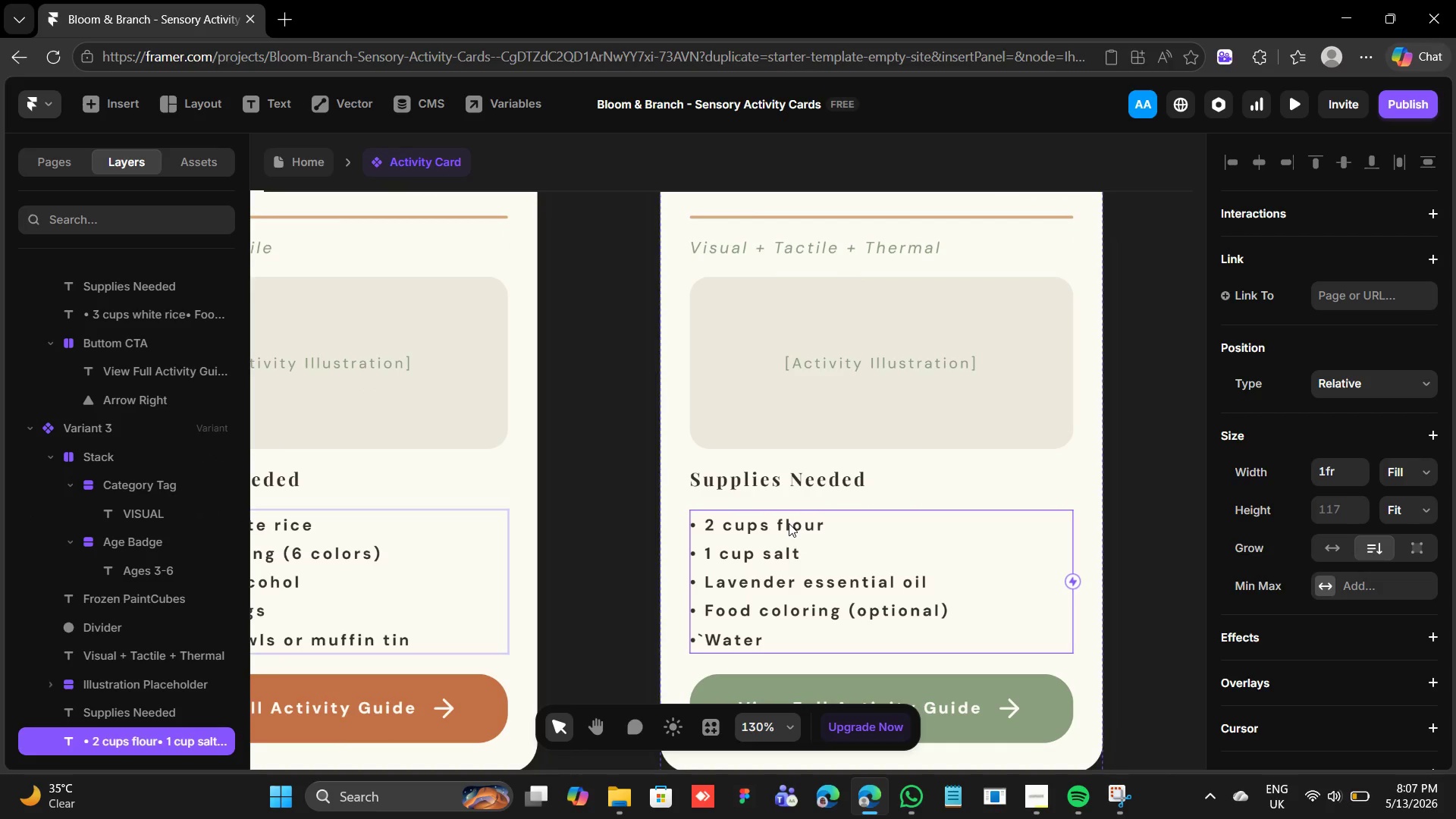 
triple_click([789, 523])
 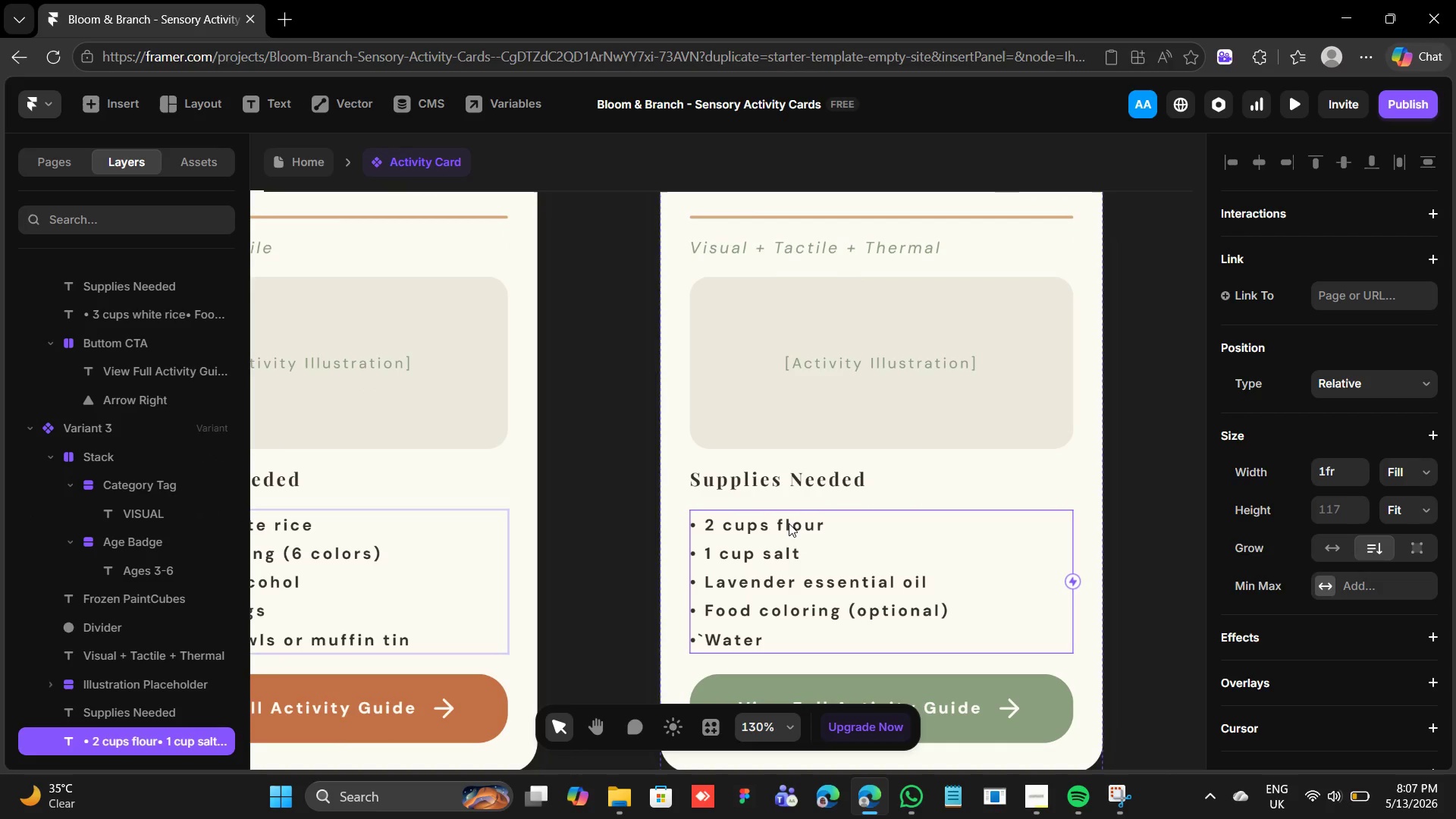 
triple_click([789, 523])
 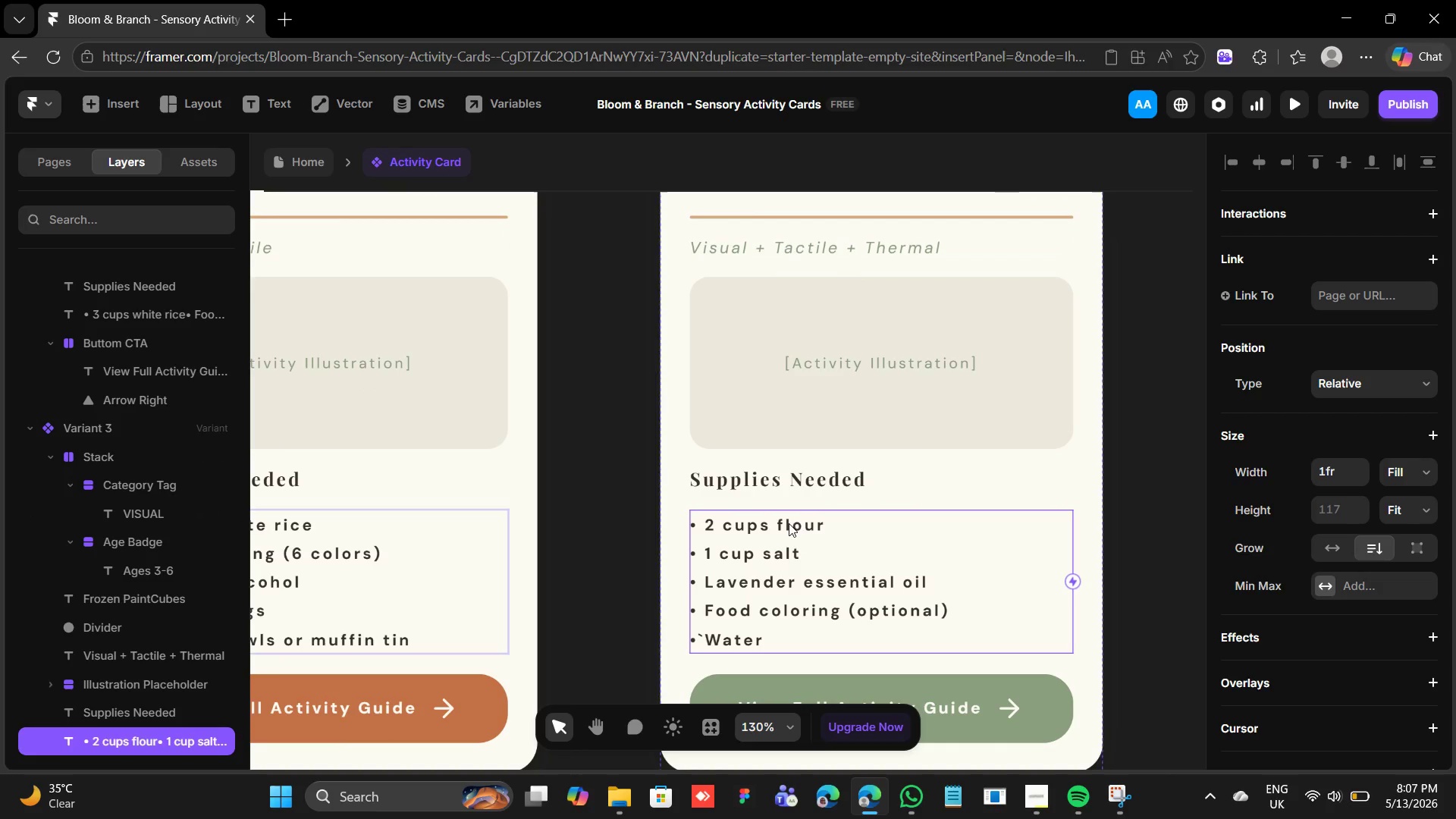 
triple_click([789, 523])
 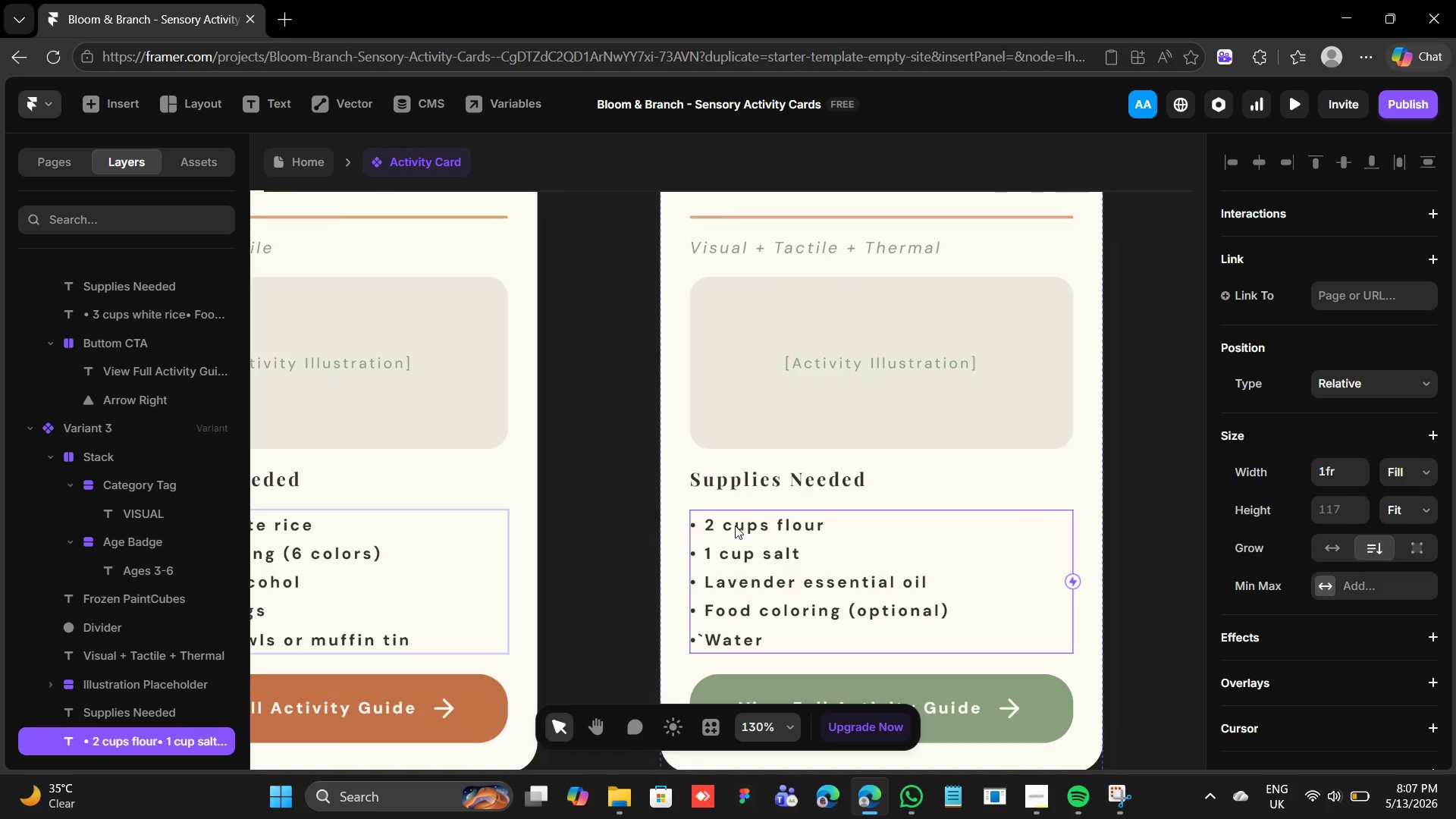 
double_click([735, 526])
 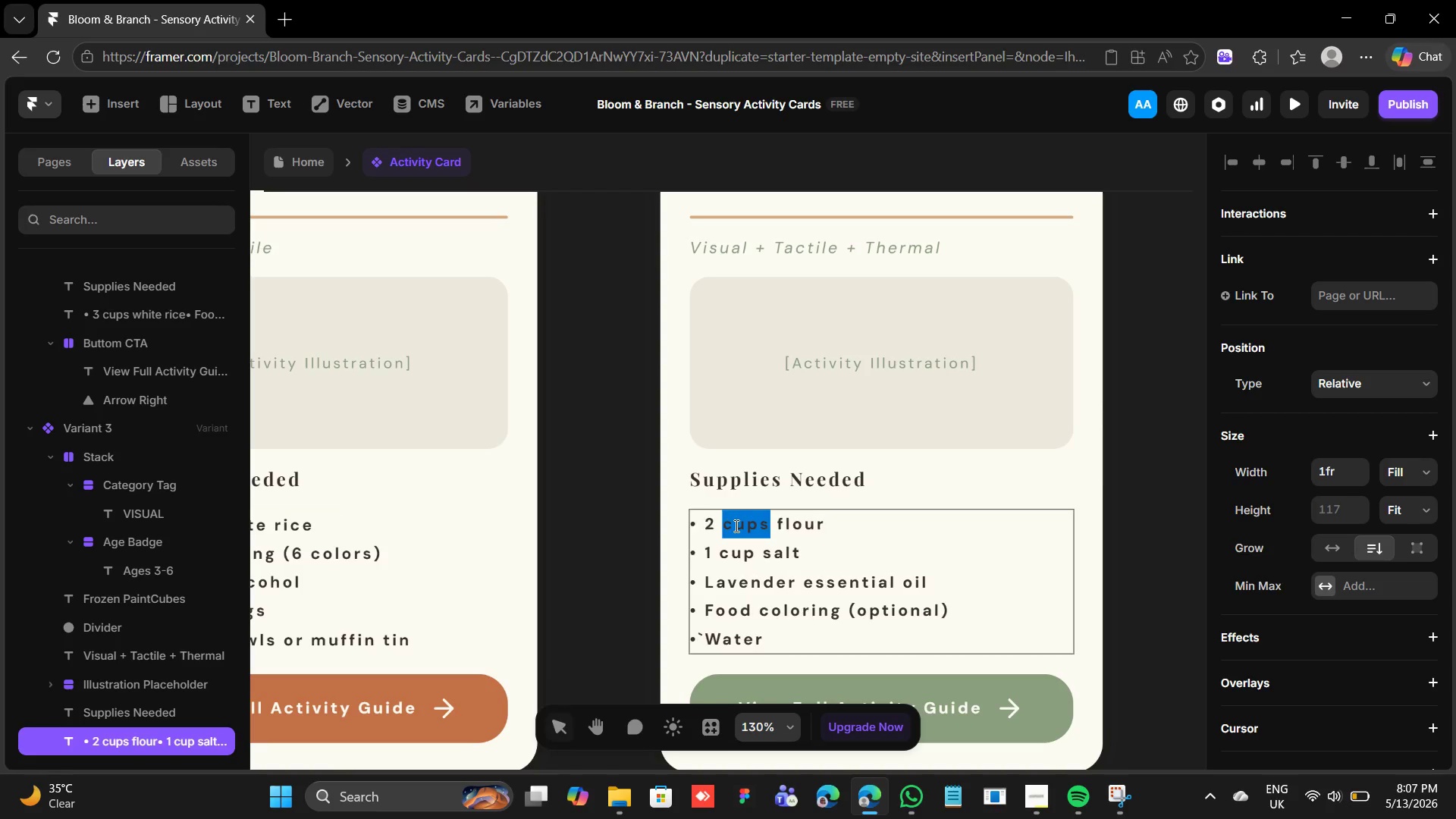 
triple_click([735, 526])
 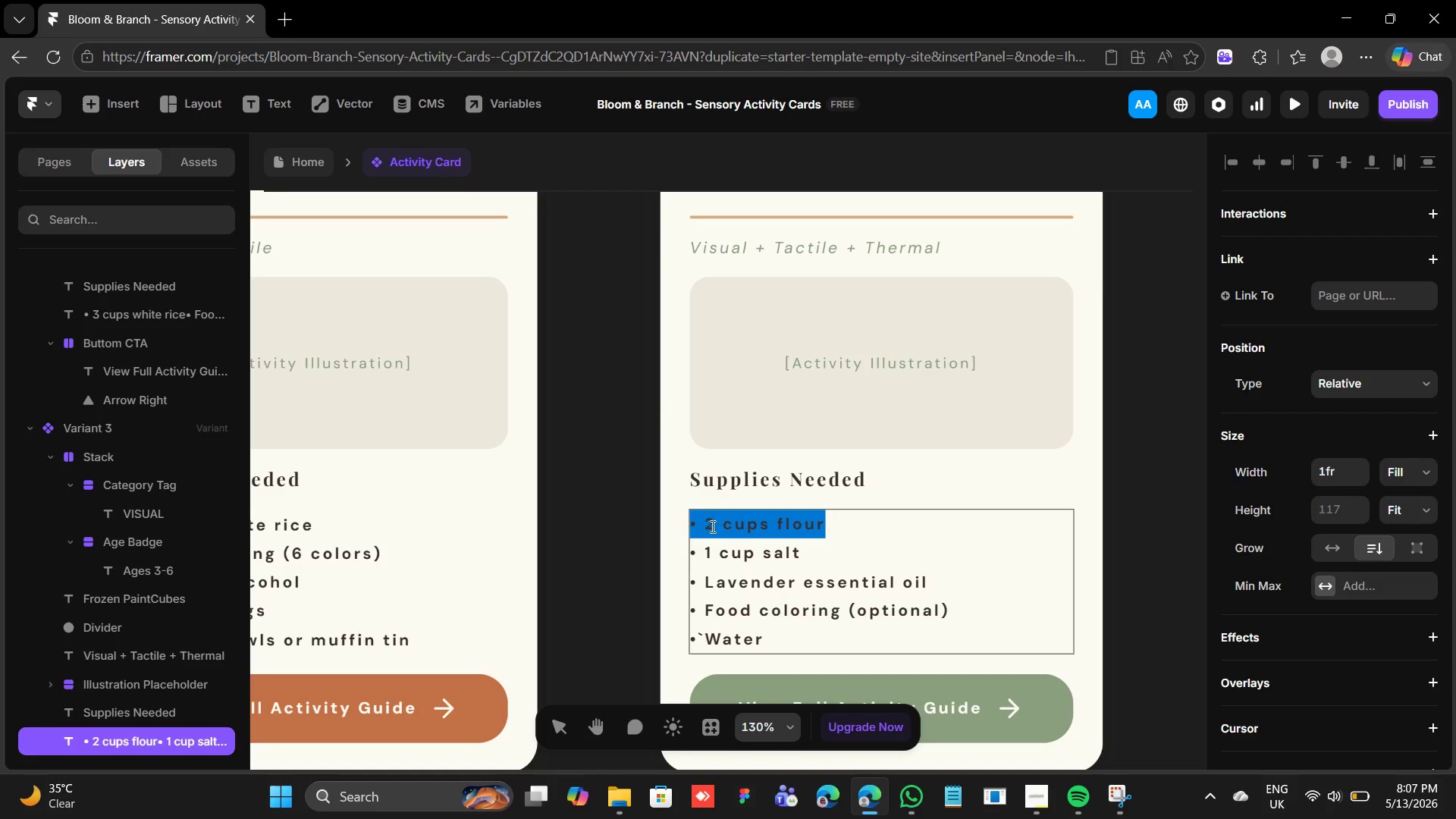 
left_click([705, 522])
 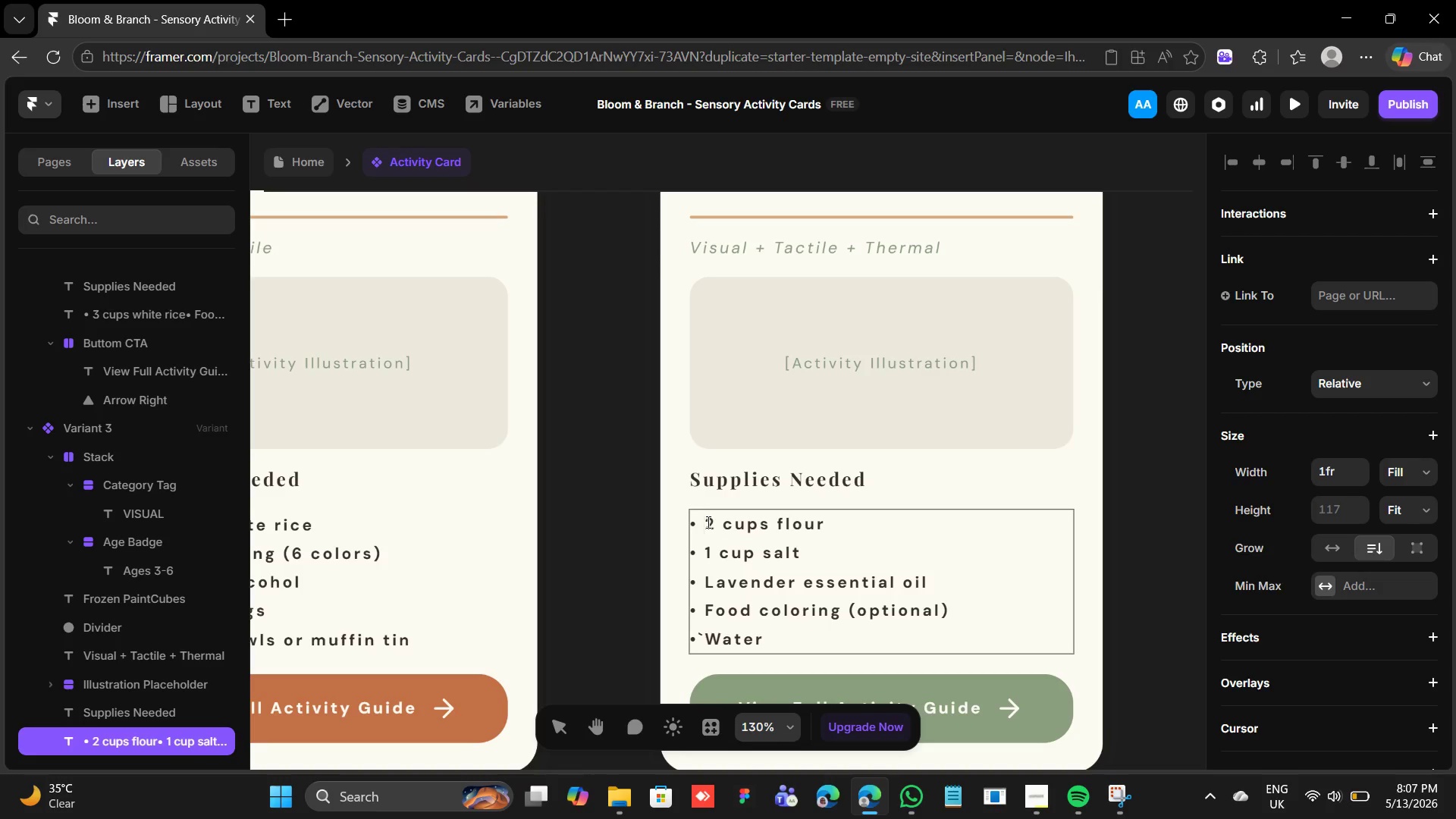 
left_click_drag(start_coordinate=[706, 522], to_coordinate=[827, 531])
 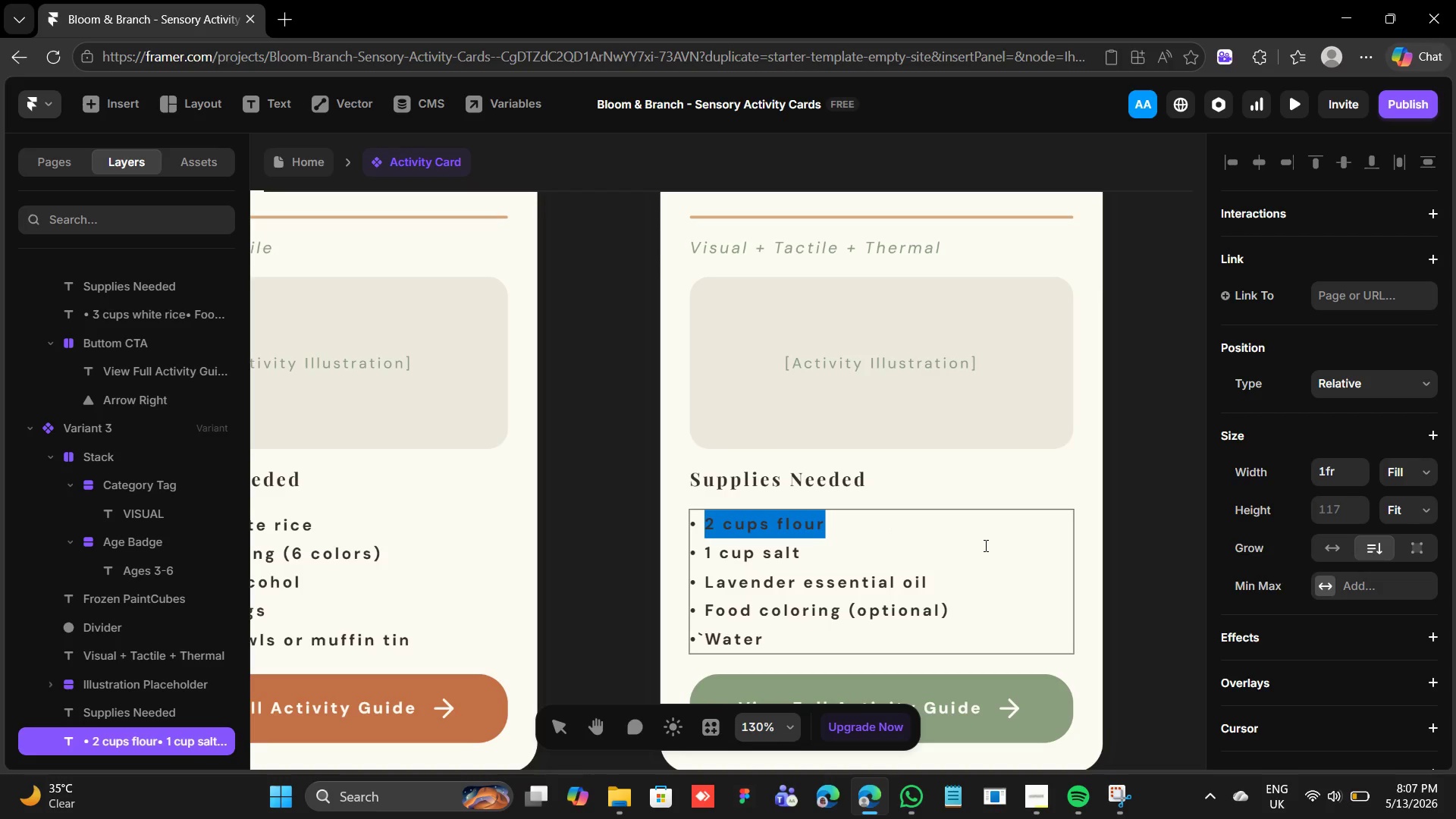 
key(CapsLock)
 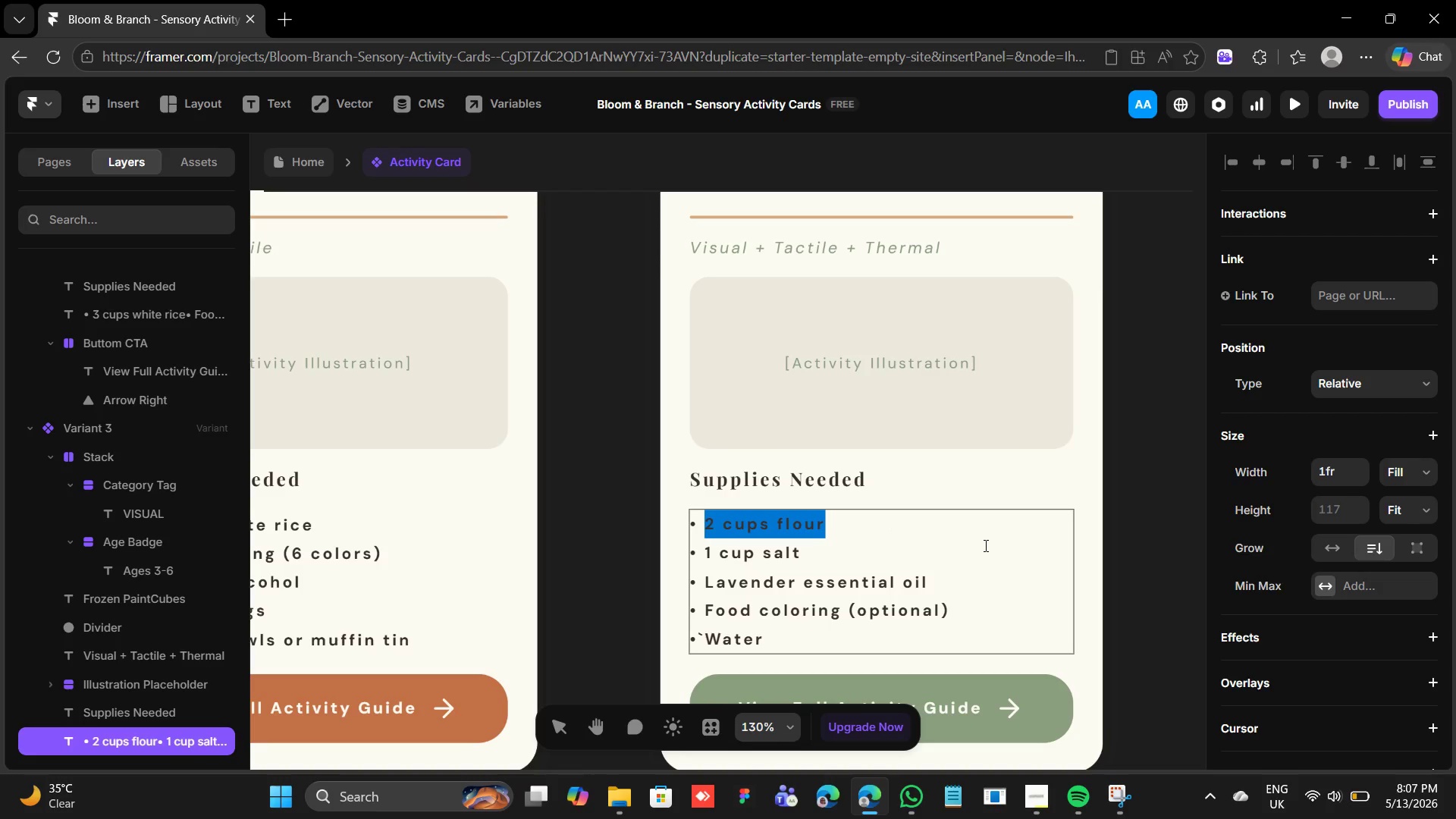 
key(W)
 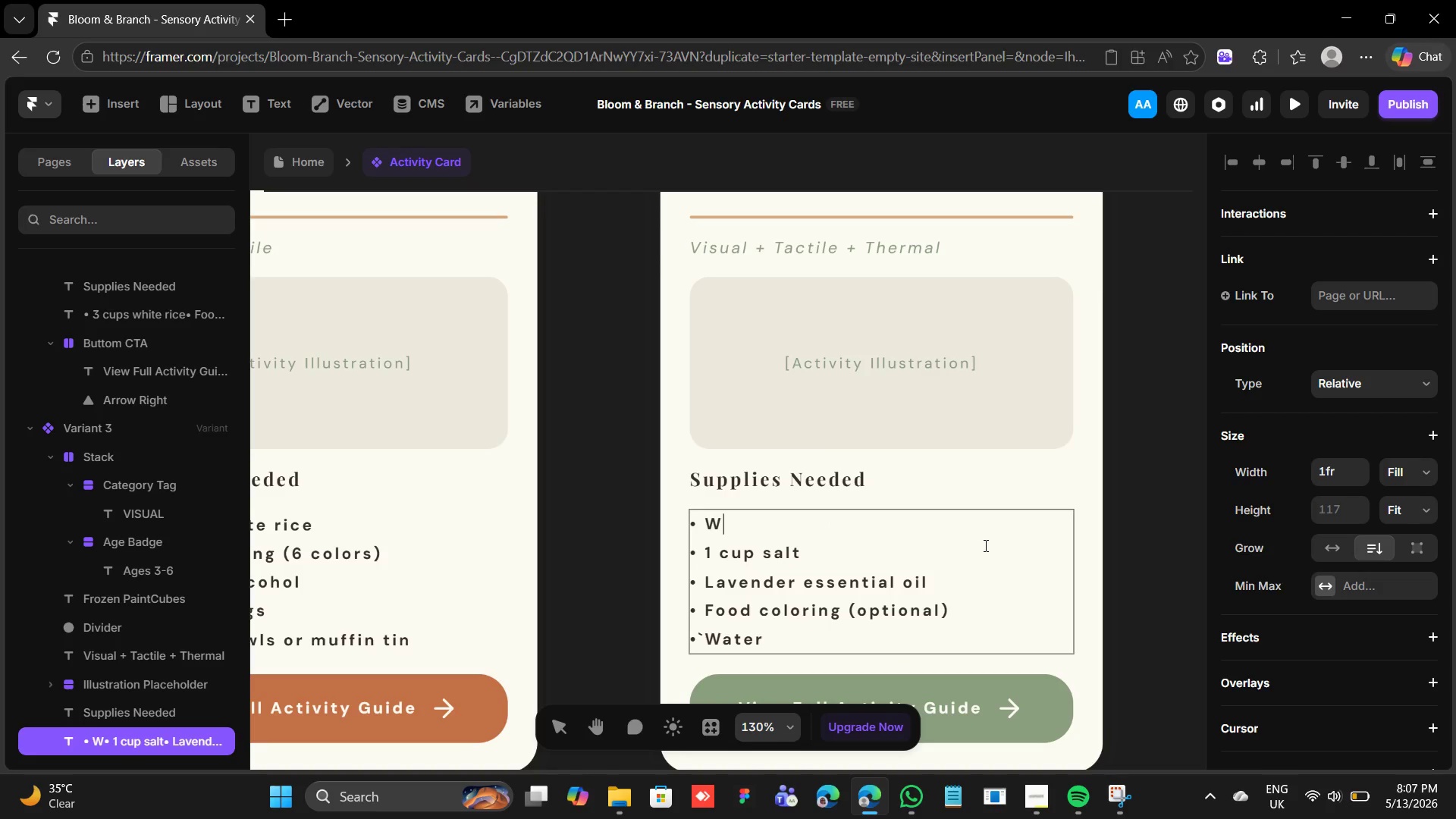 
key(CapsLock)
 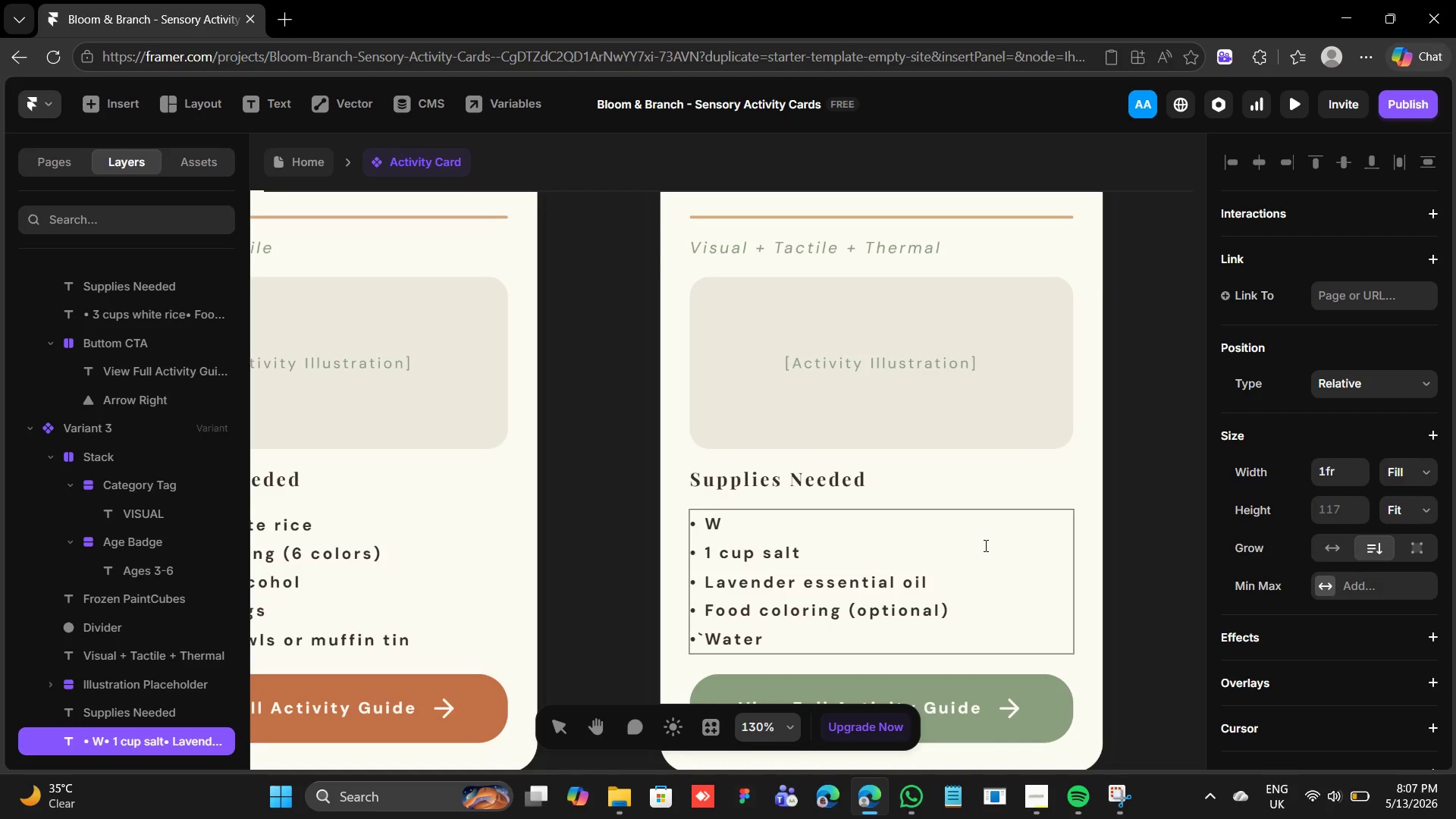 
key(A)
 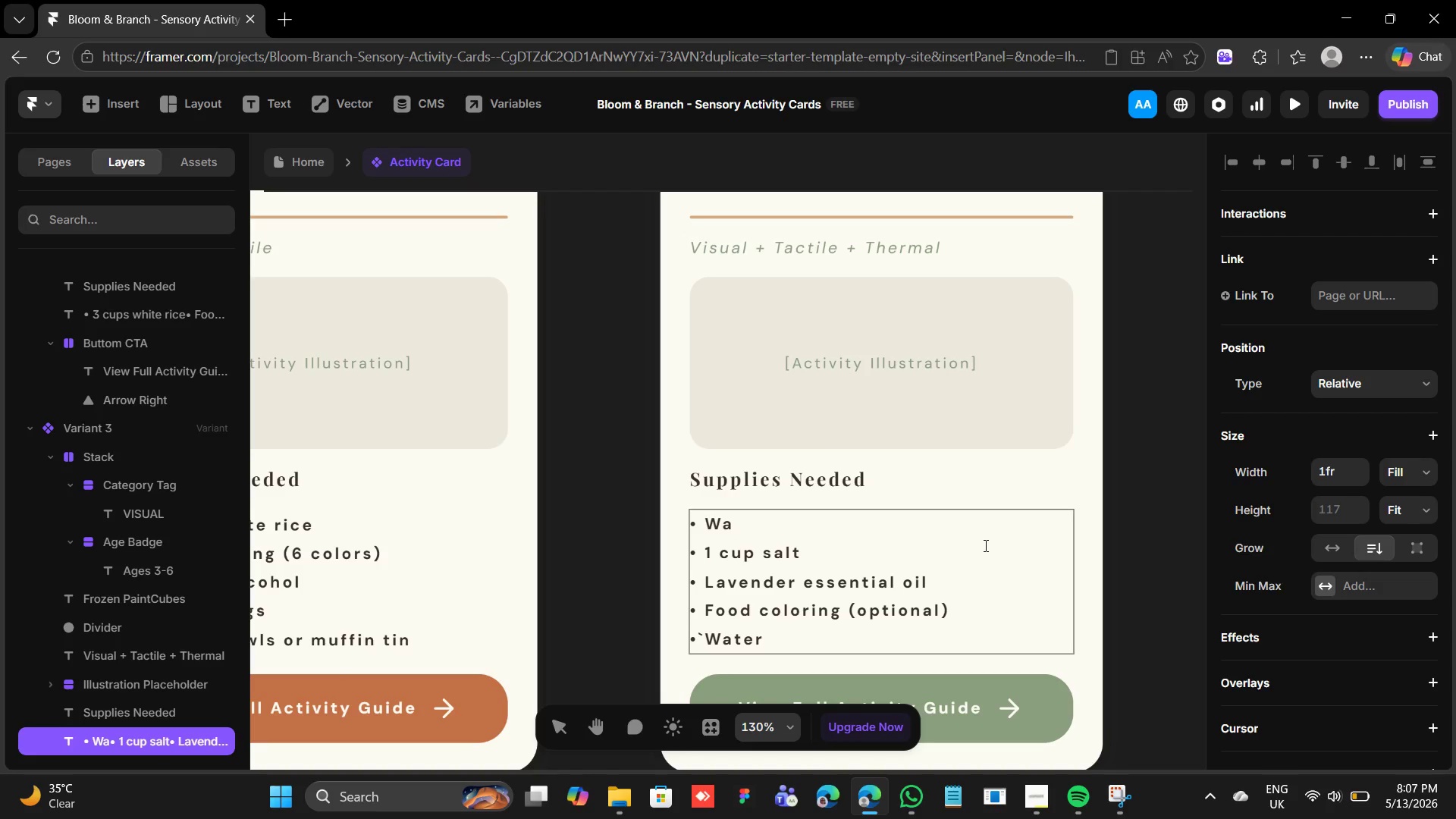 
type(shable tempera paint)
 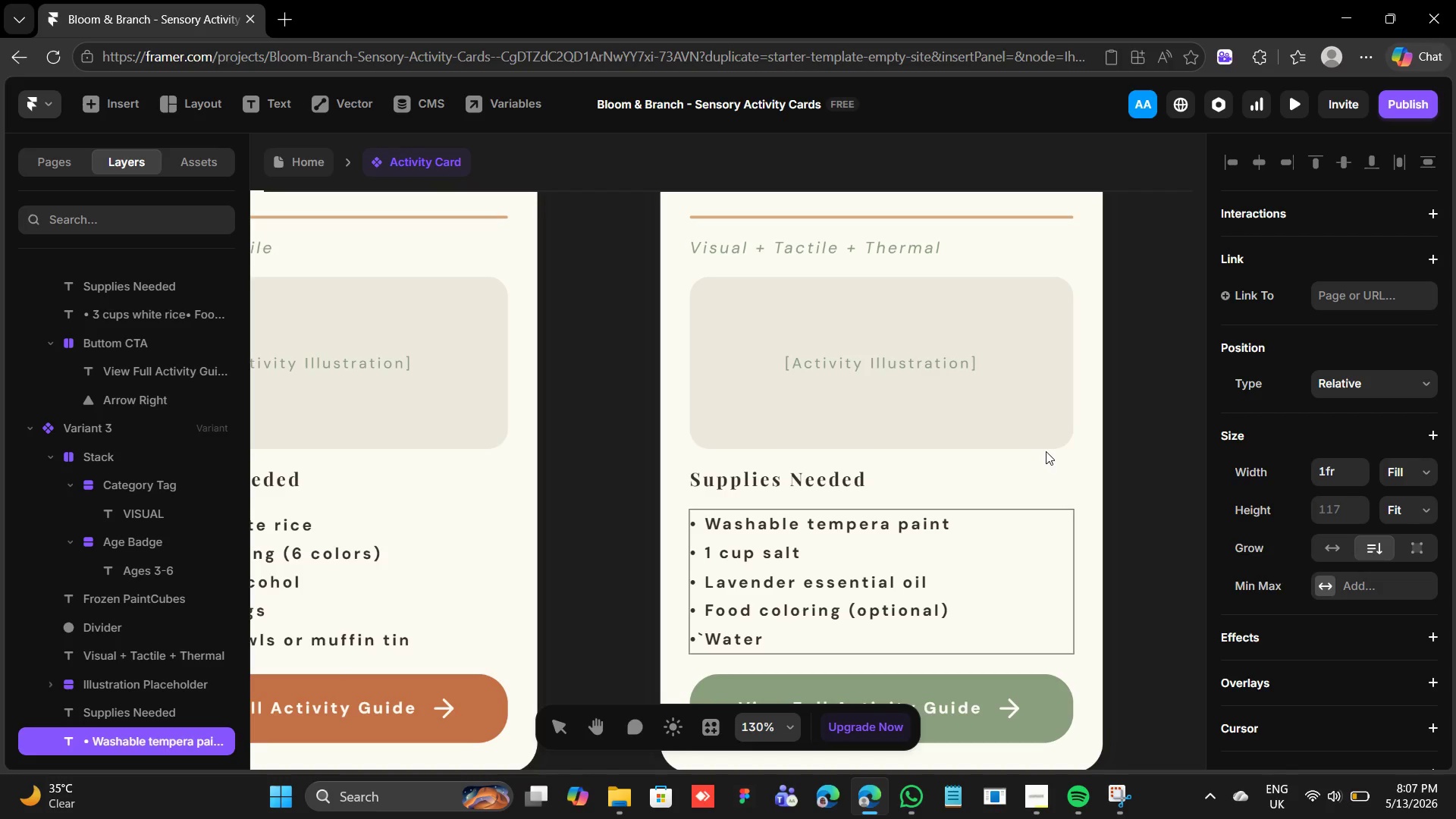 
wait(13.22)
 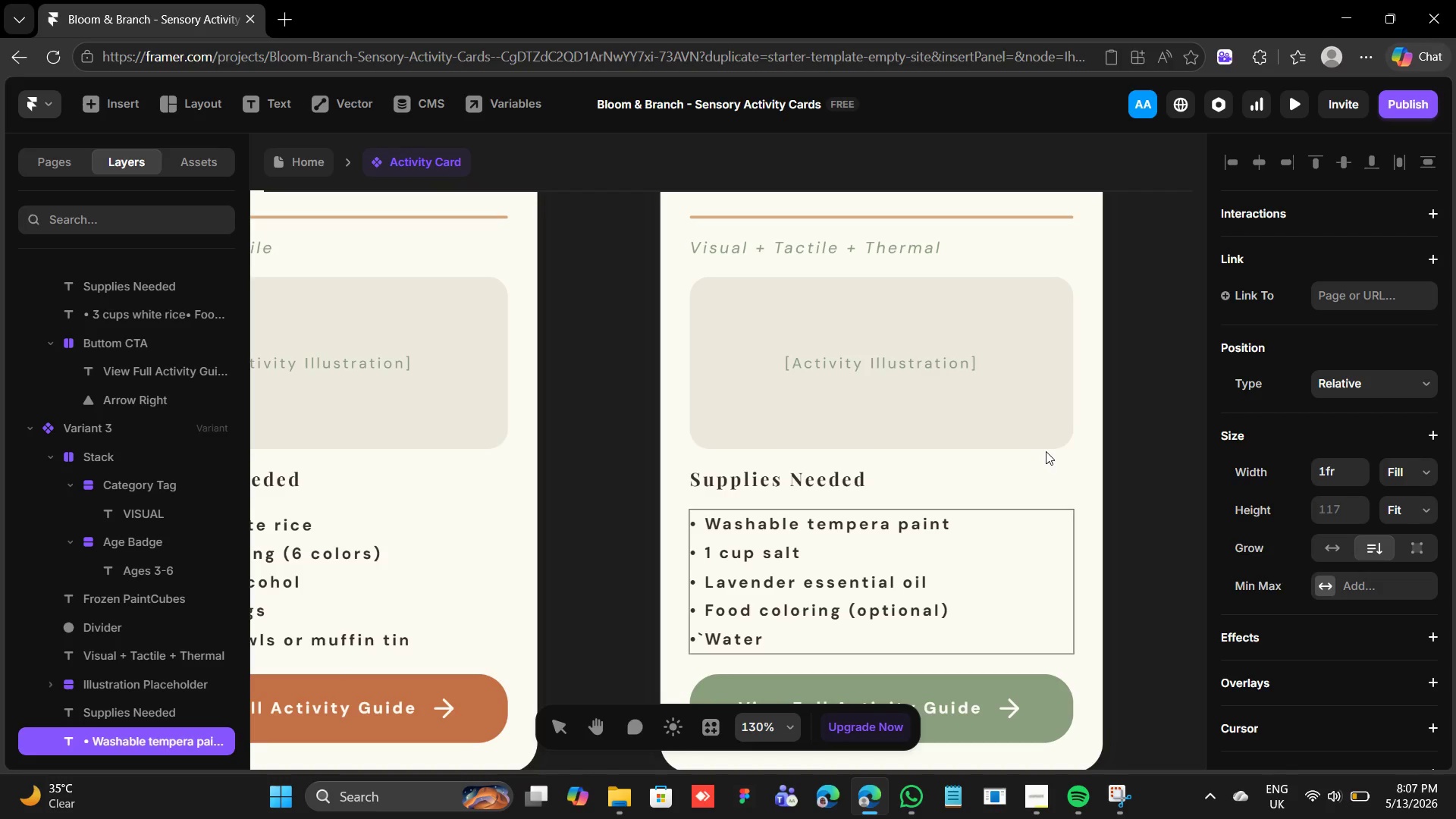 
left_click_drag(start_coordinate=[704, 553], to_coordinate=[799, 566])
 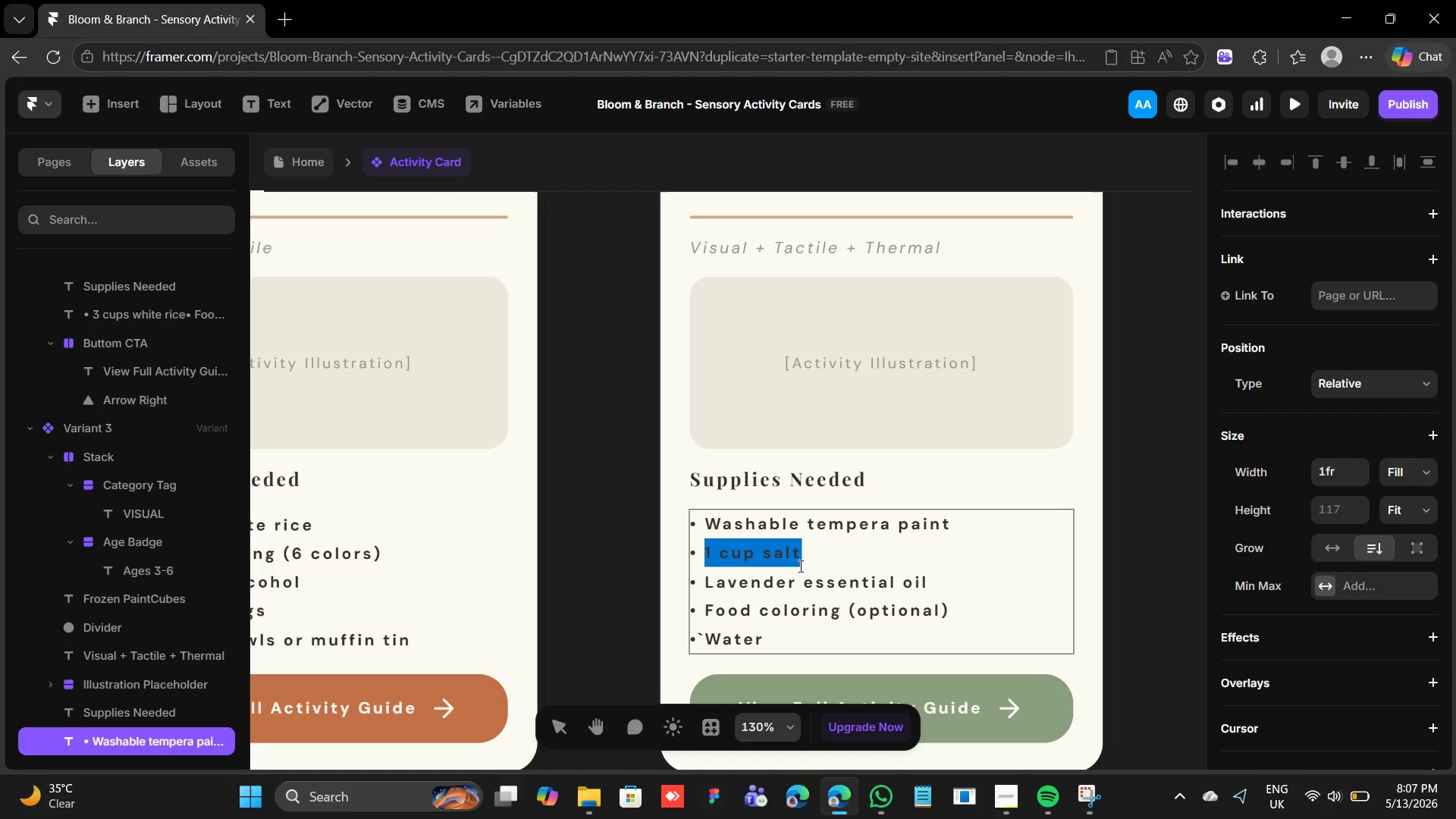 
type(Ice cube tray)
 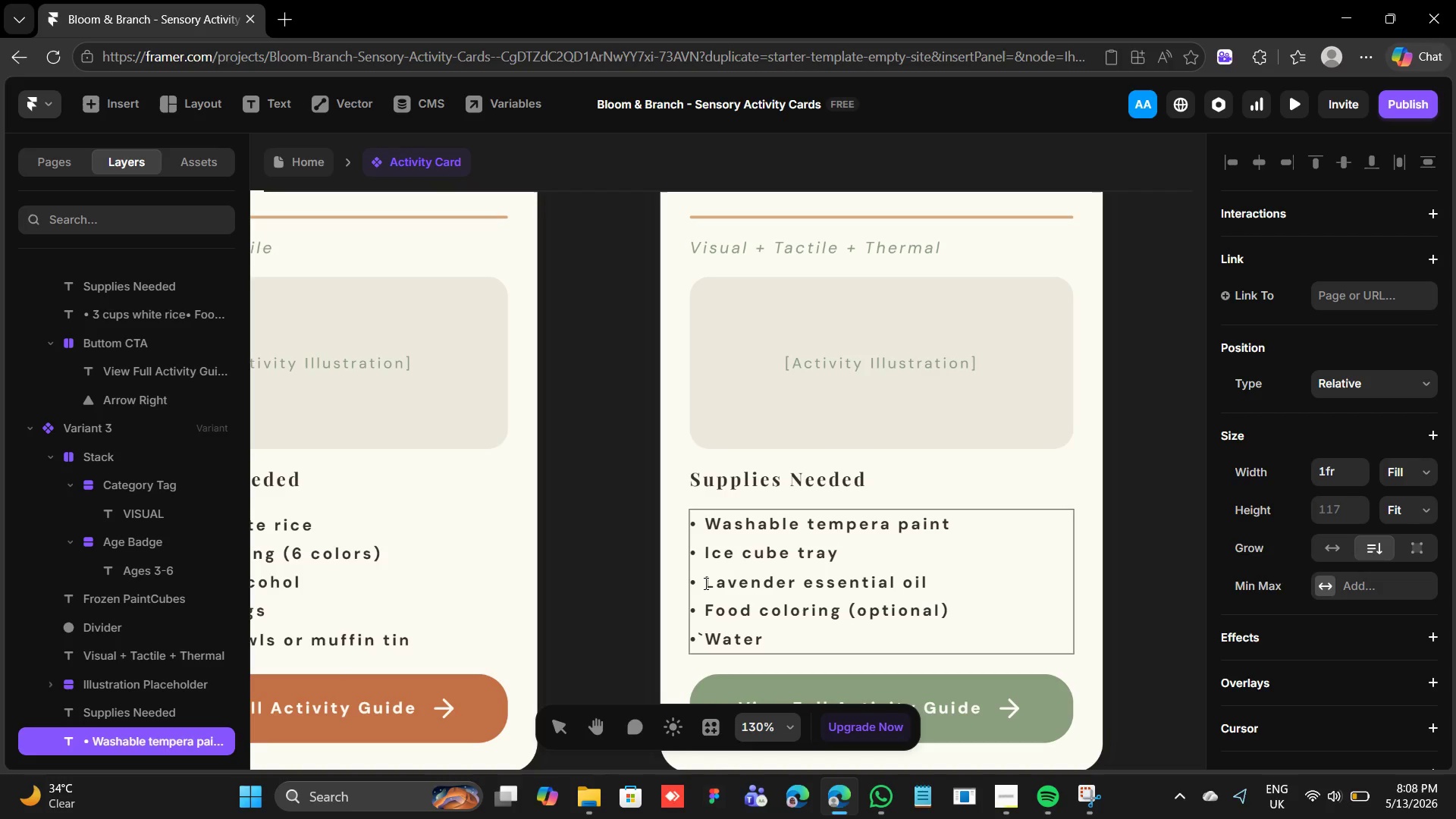 
left_click_drag(start_coordinate=[704, 582], to_coordinate=[936, 585])
 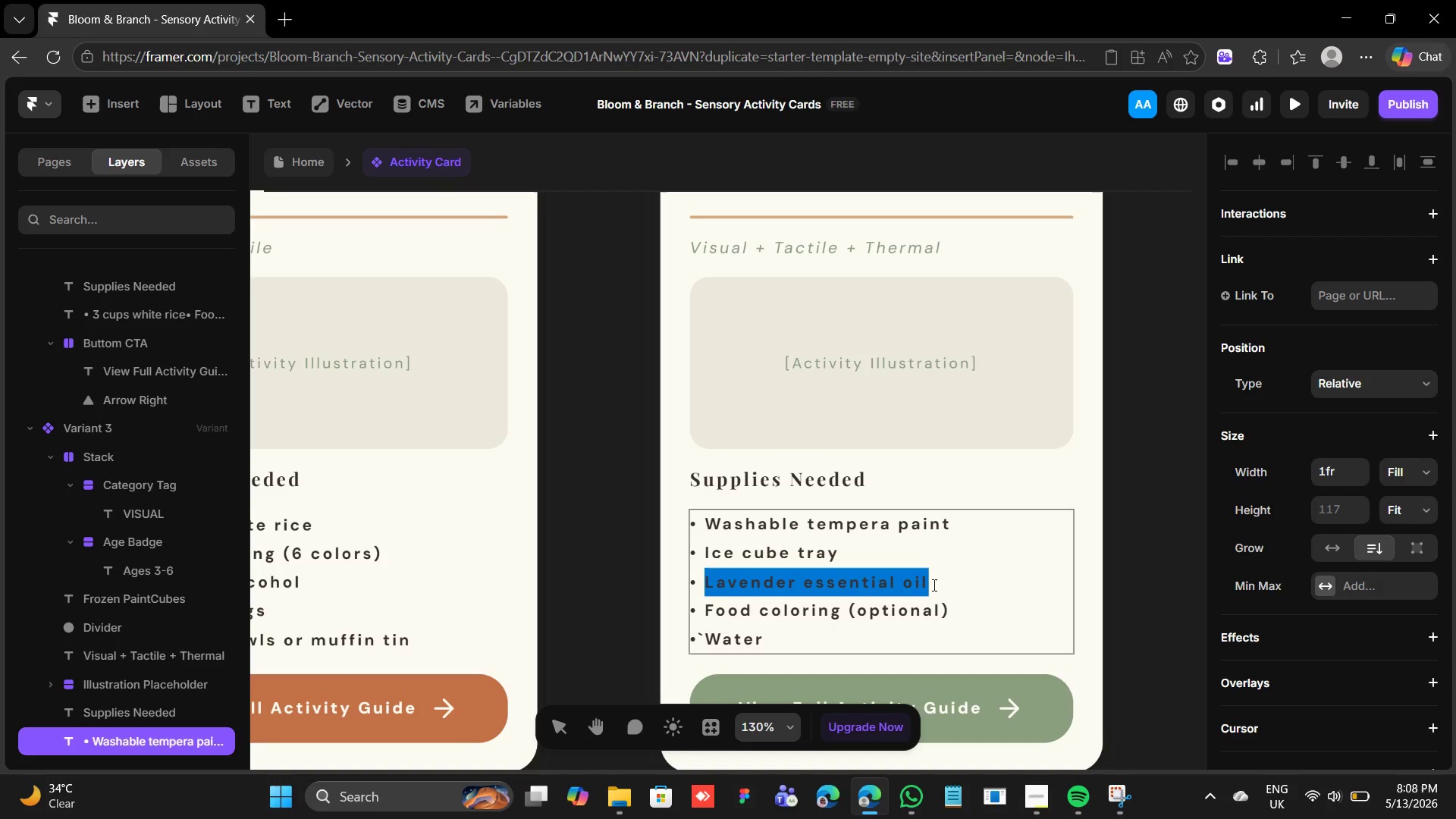 
type(Water)
 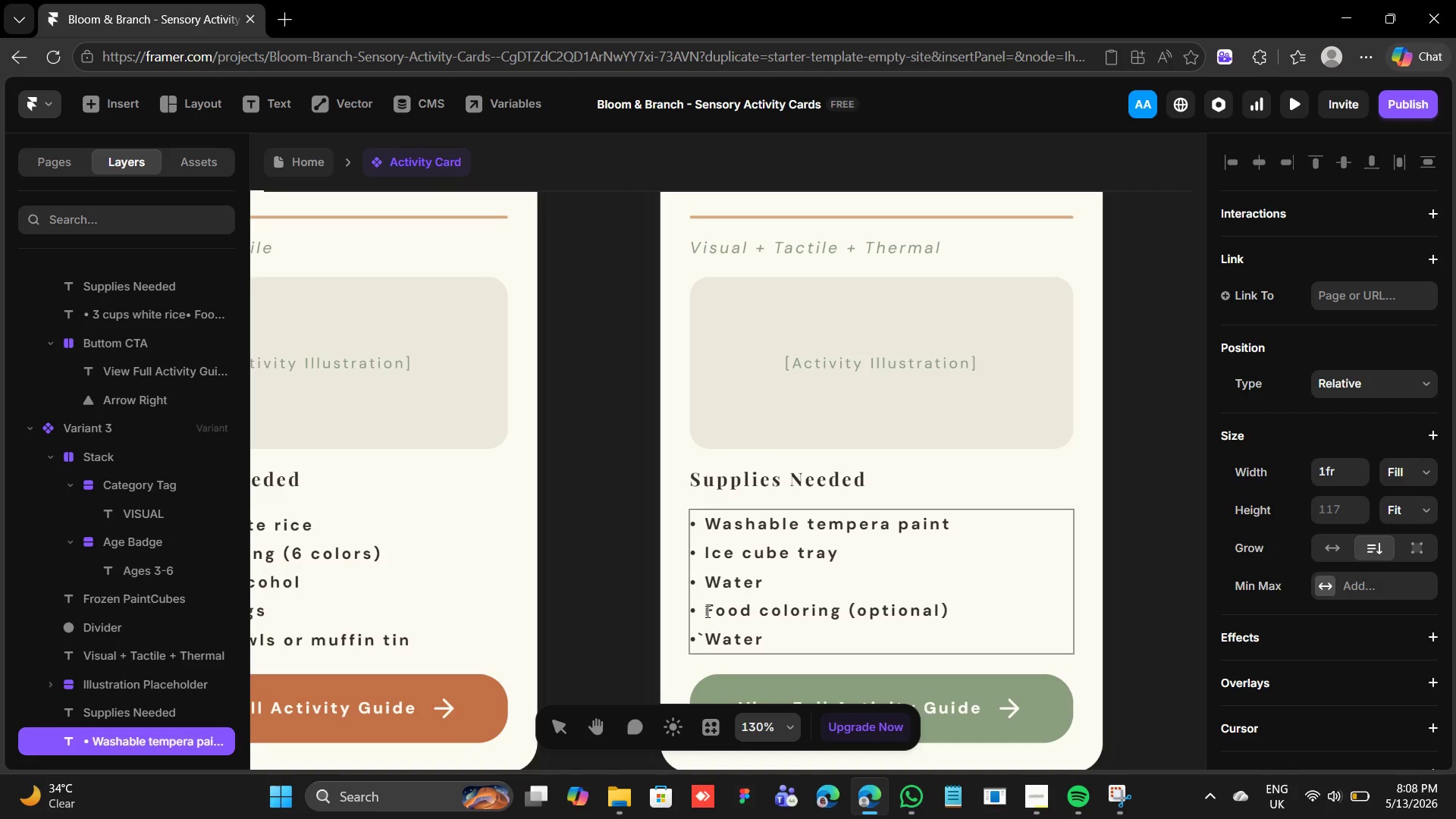 
wait(6.8)
 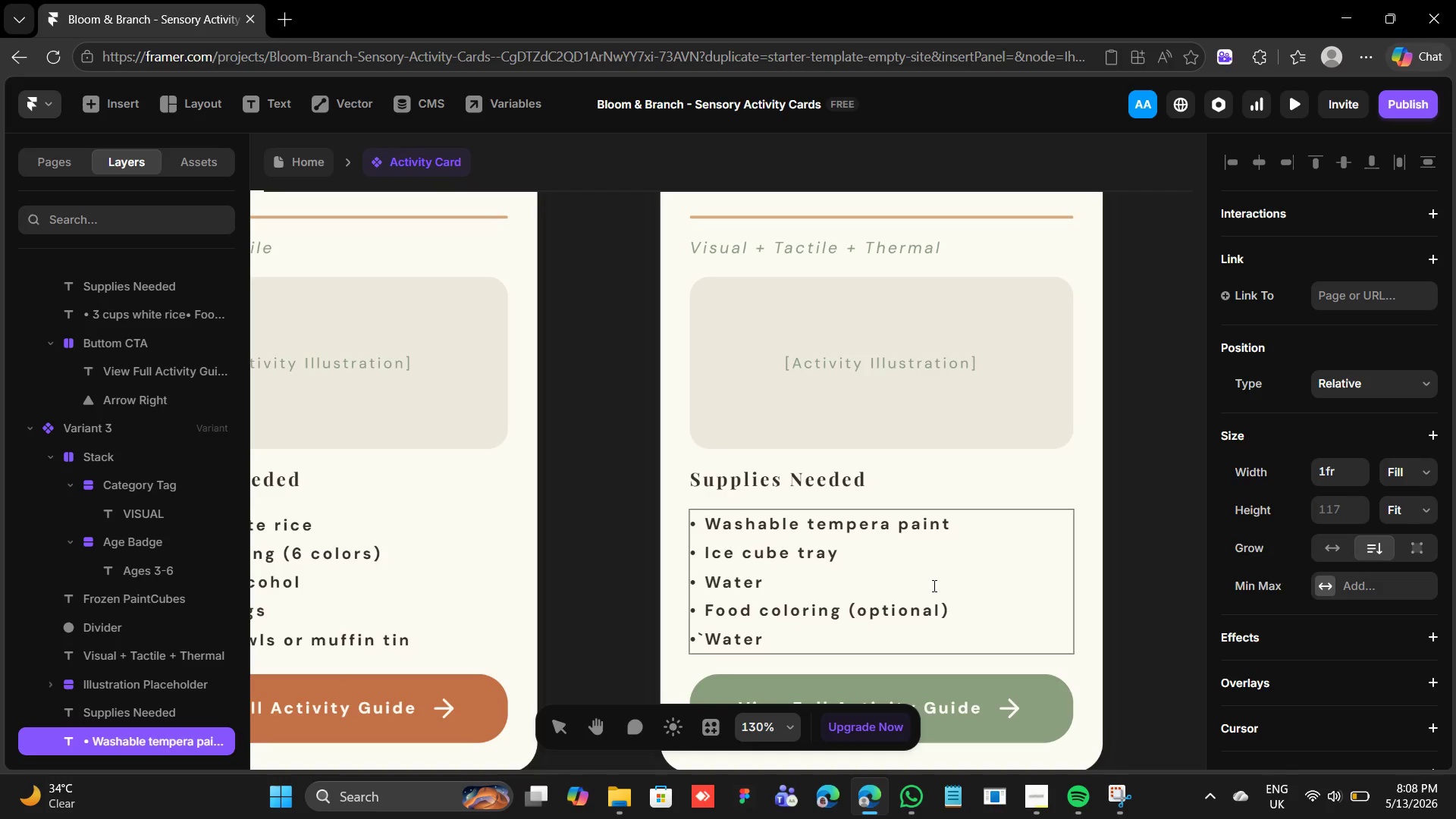 
left_click([704, 608])
 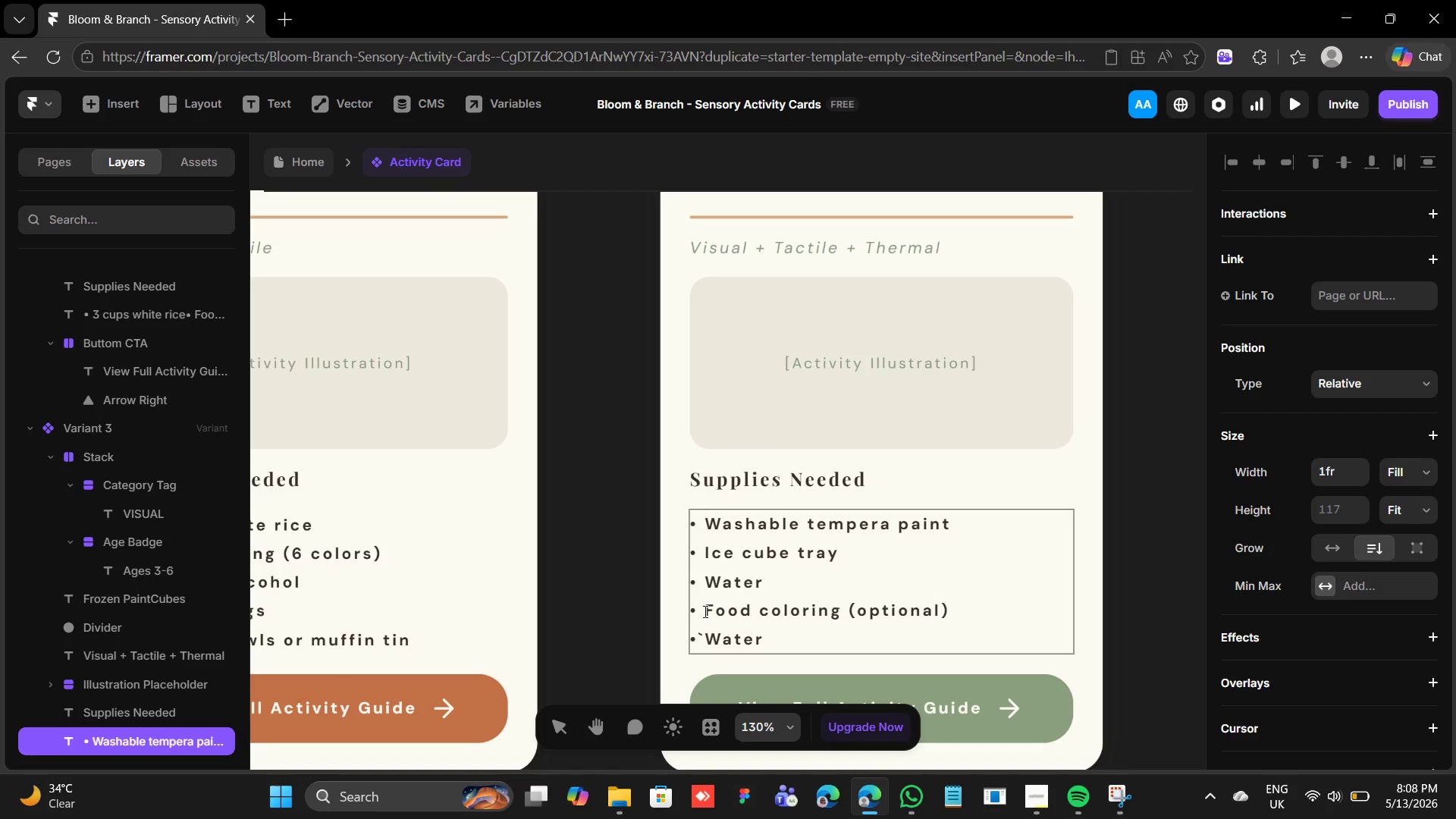 
left_click_drag(start_coordinate=[703, 611], to_coordinate=[956, 611])
 